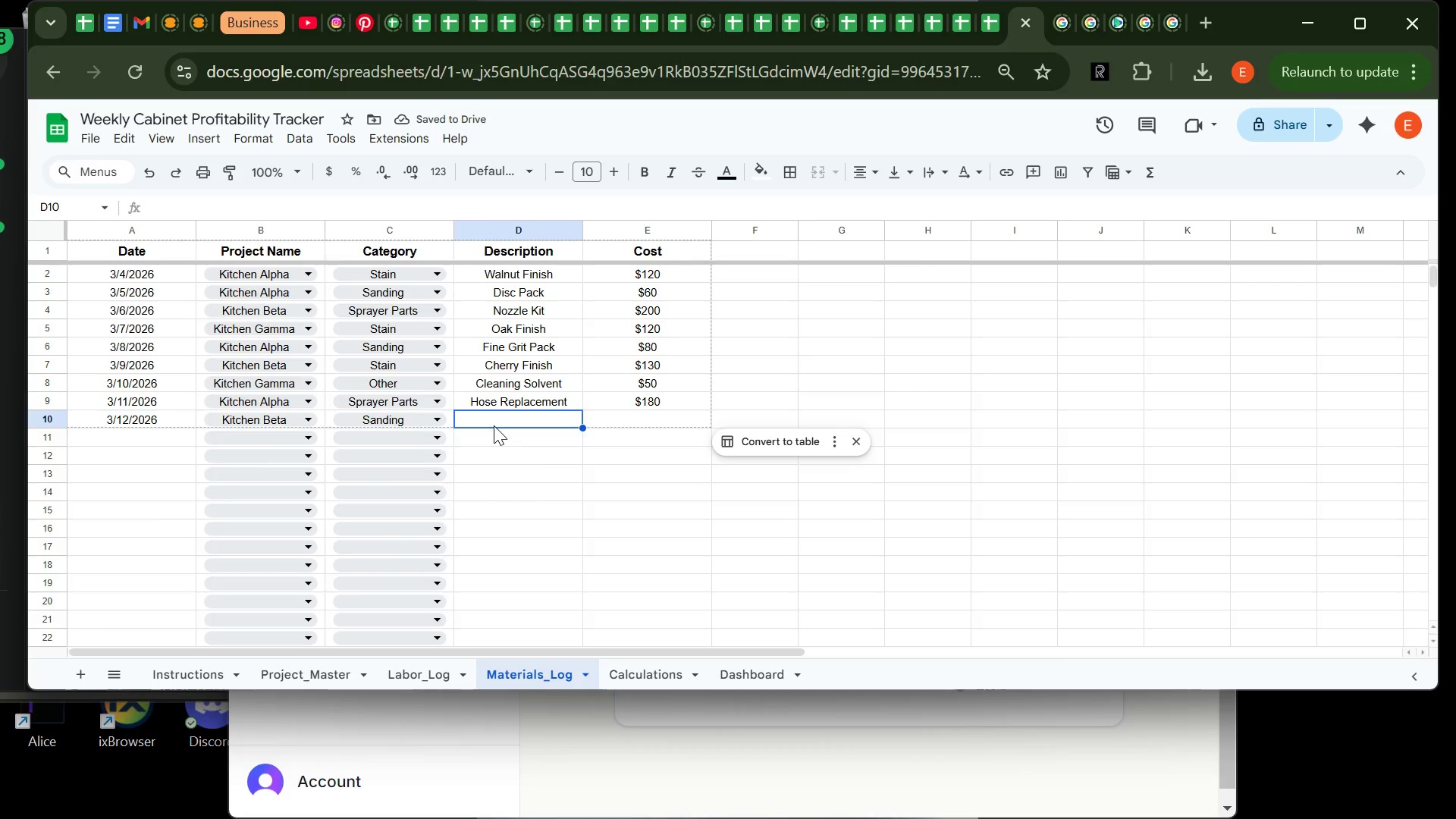 
type(Disc Pack)
key(Tab)
type(70)
 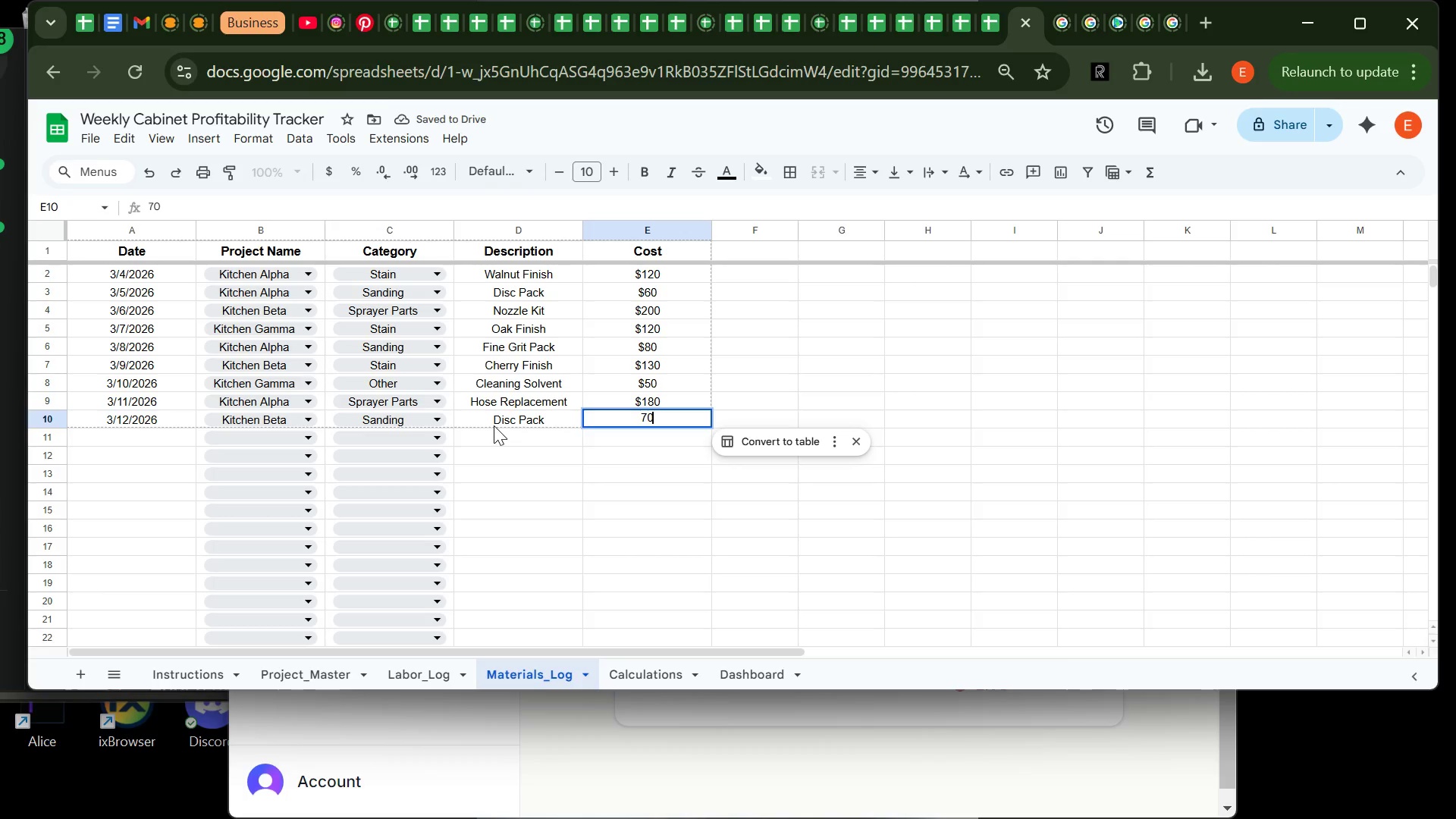 
key(Enter)
 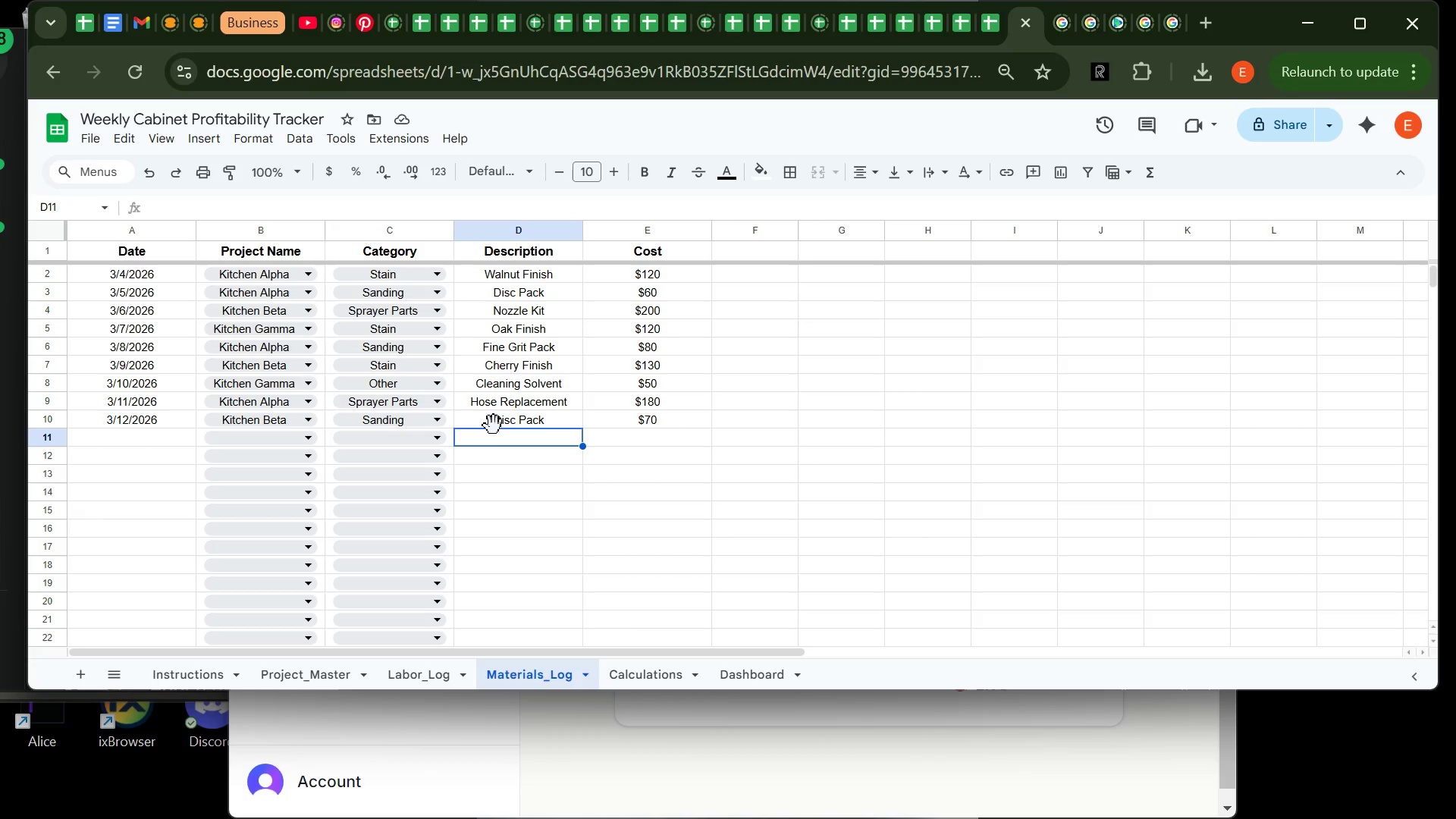 
wait(30.03)
 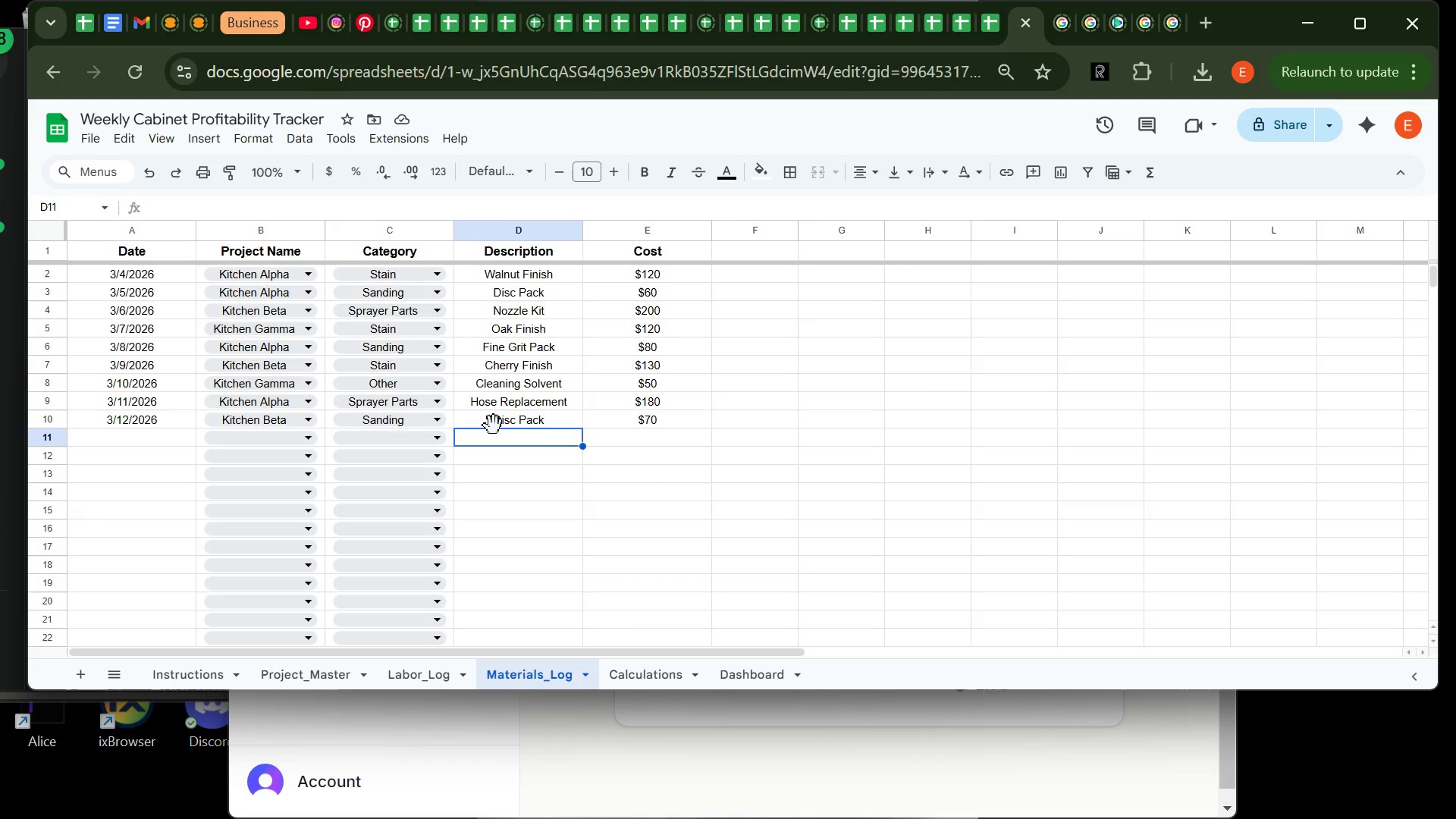 
left_click([146, 422])
 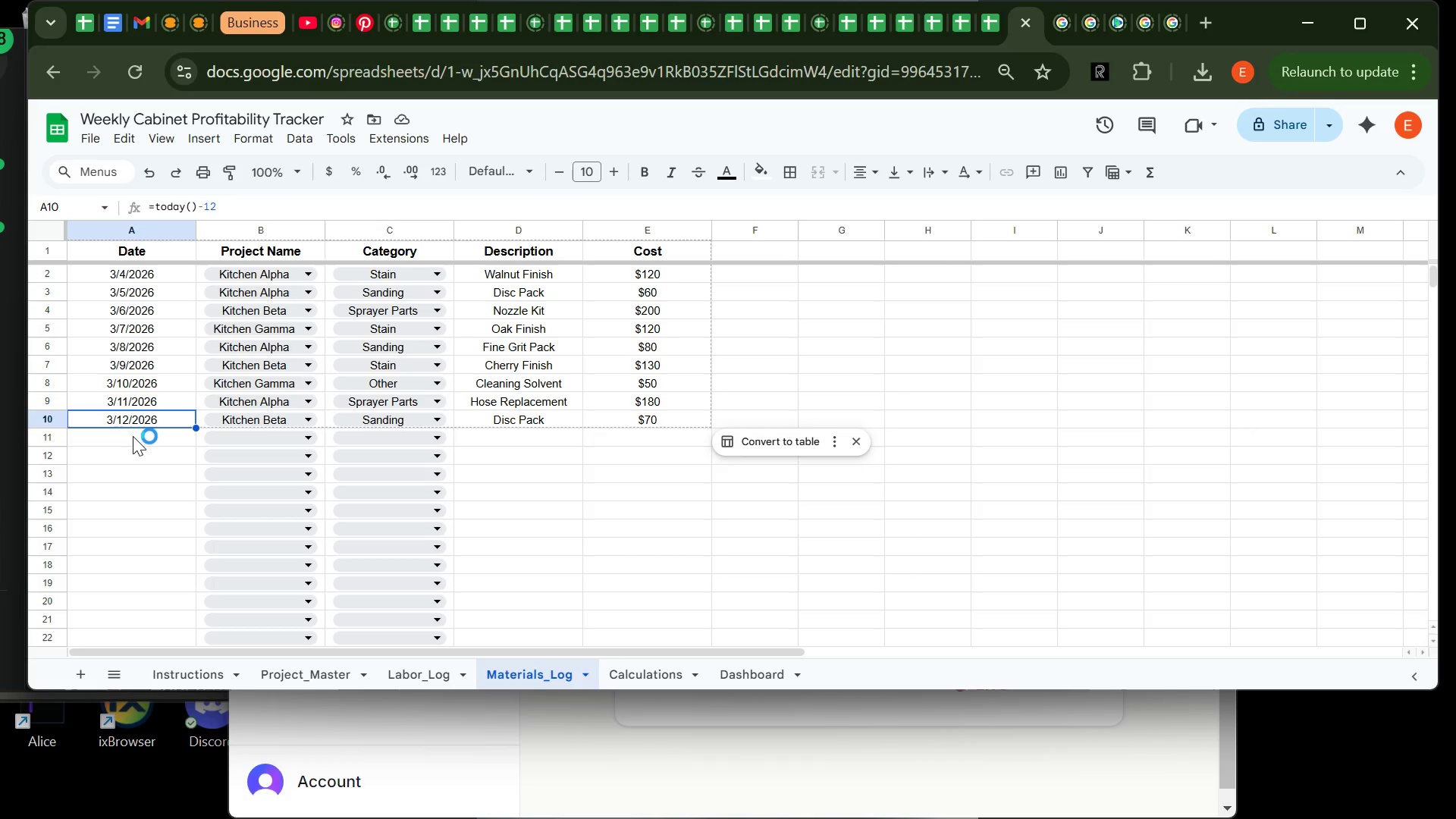 
left_click([133, 438])
 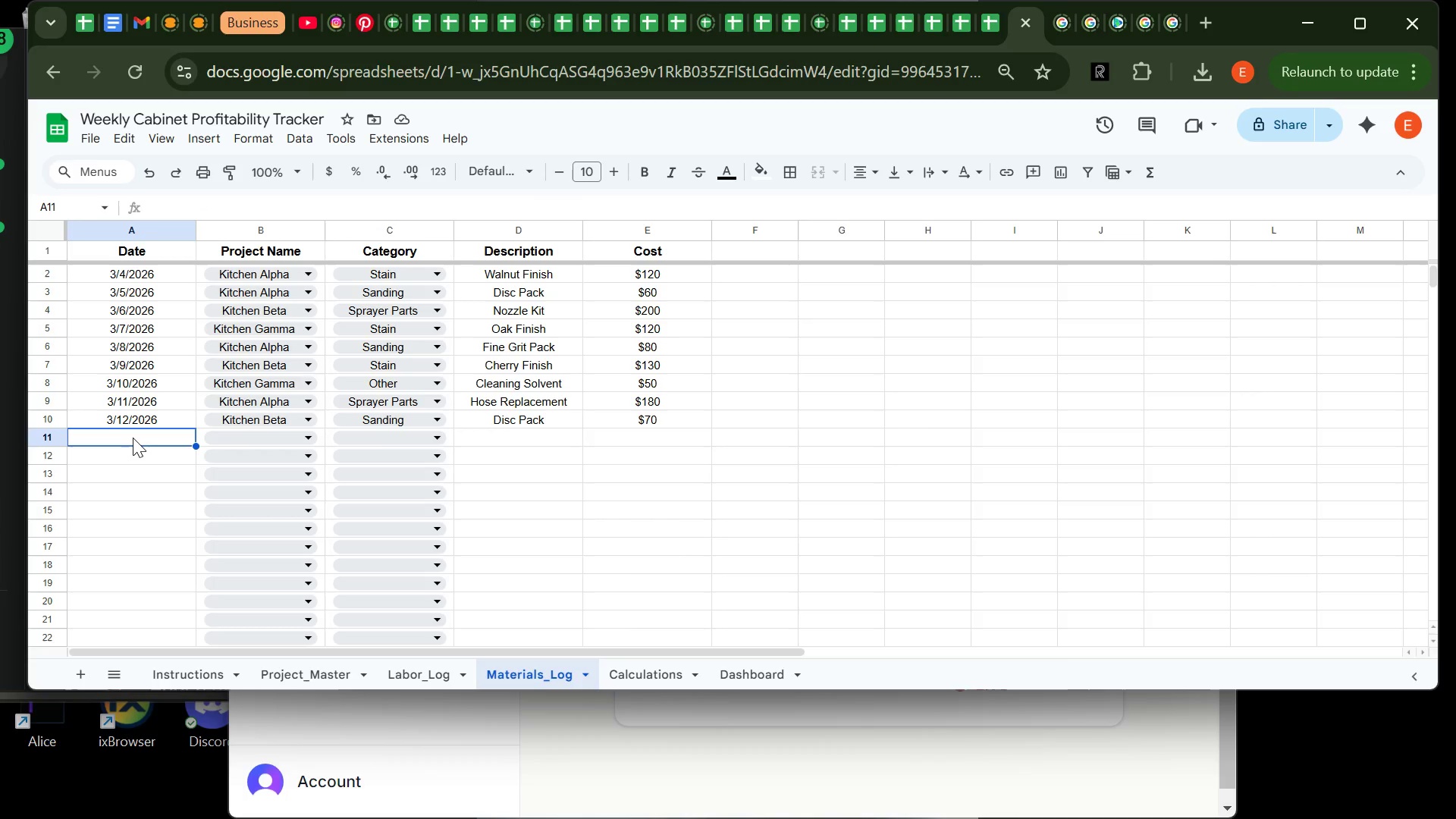 
type(=tody)
key(Backspace)
type(ay()-111)
 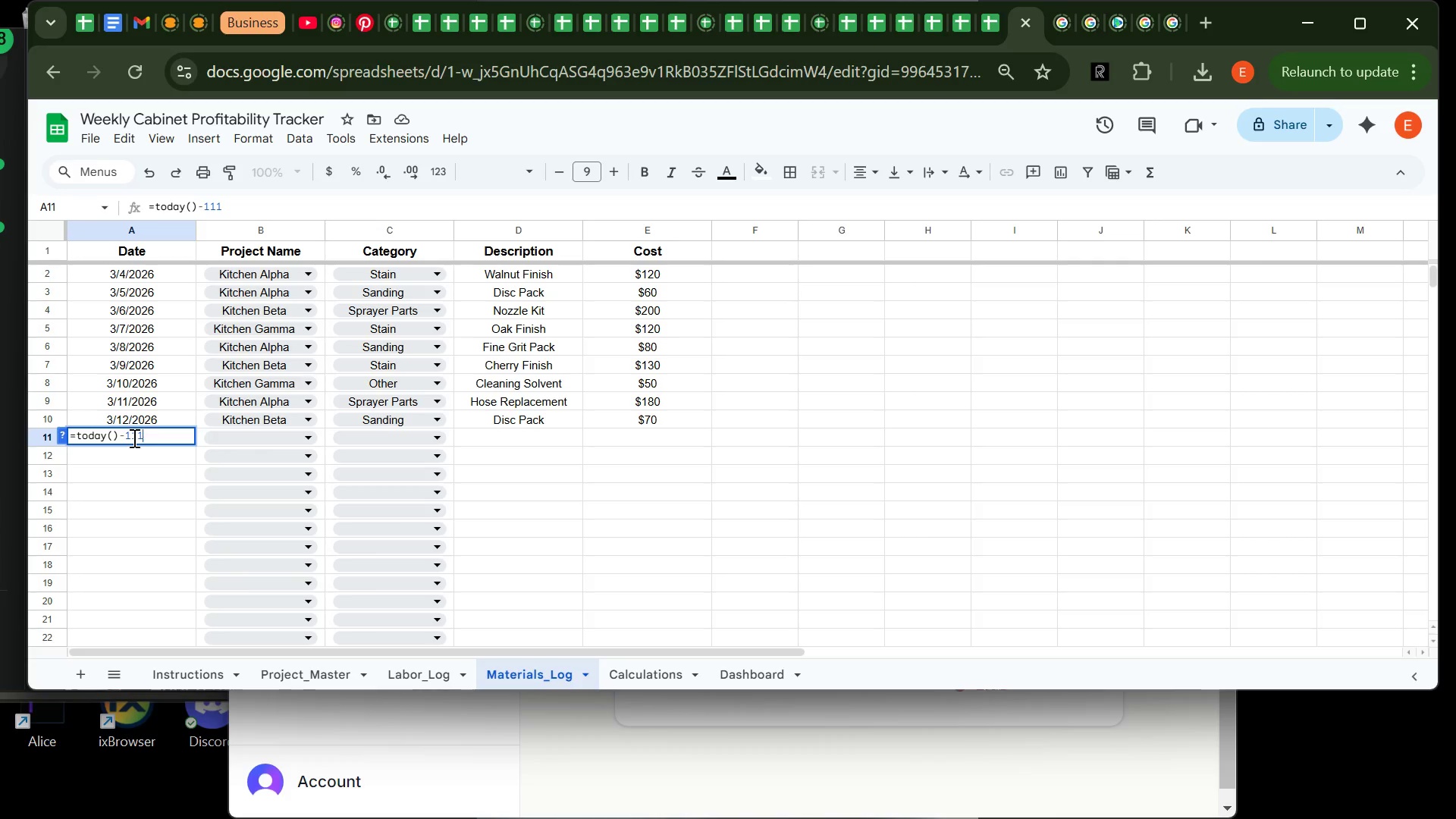 
key(Backslash)
 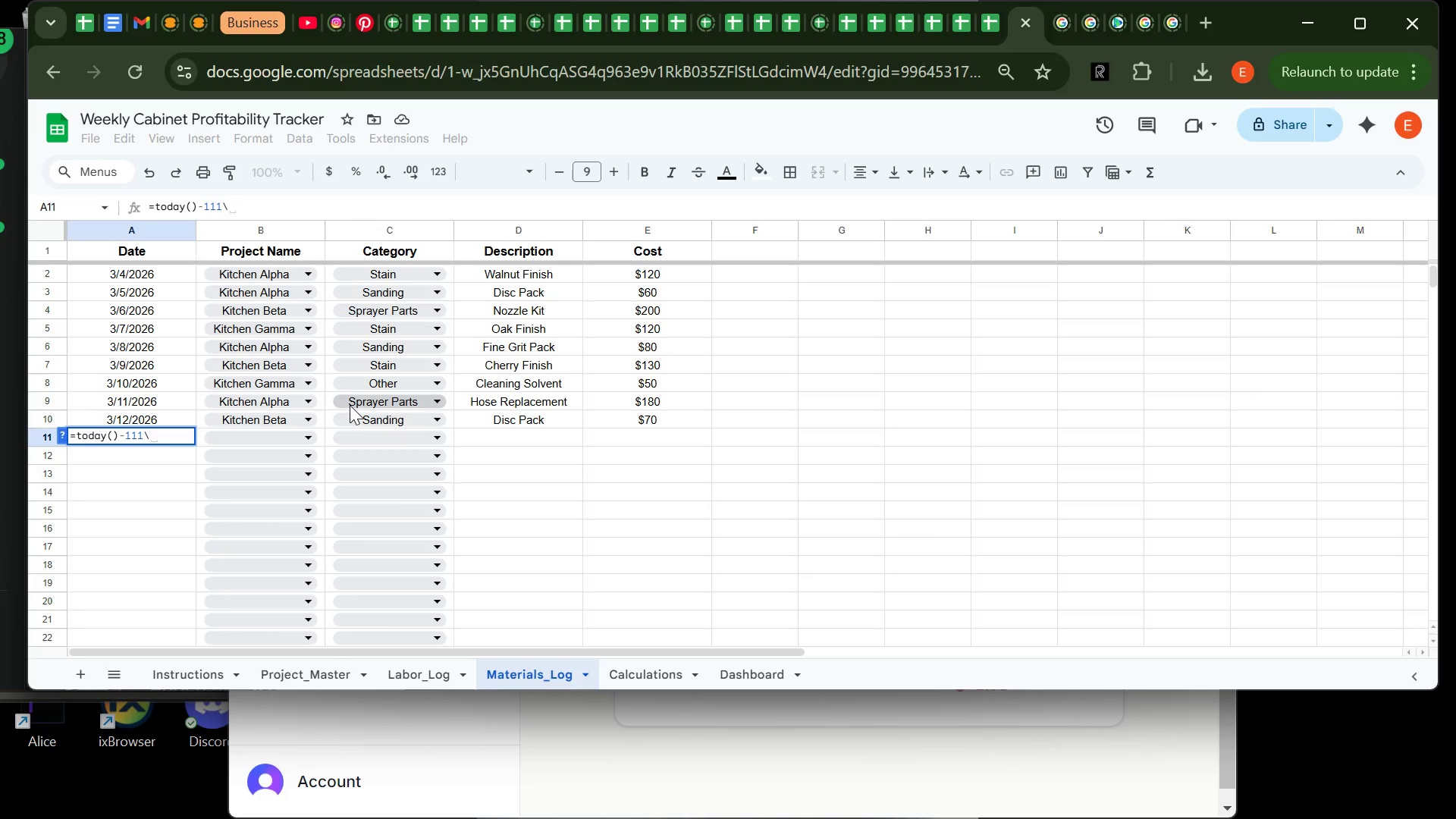 
key(Backspace)
 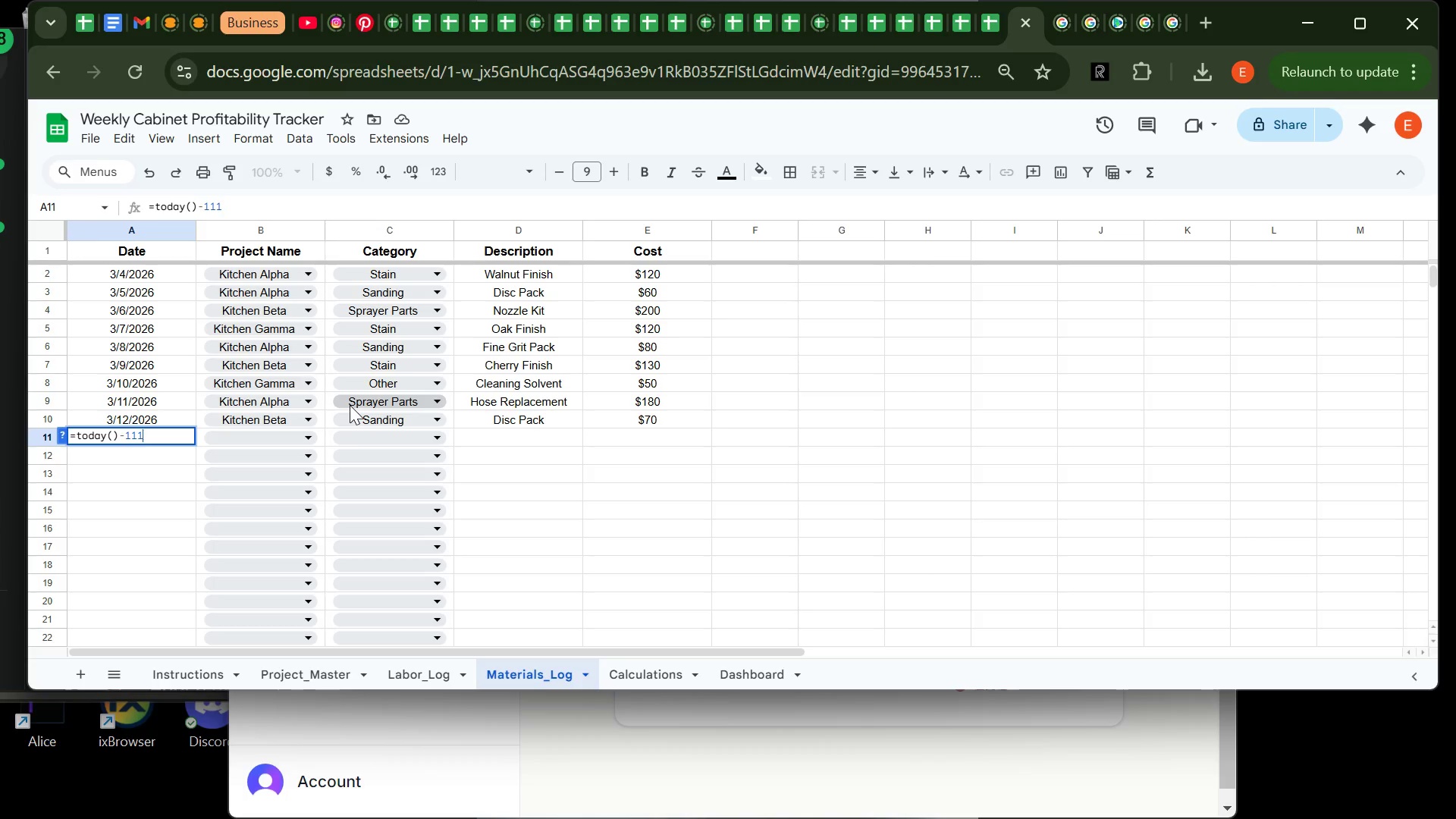 
key(Backspace)
 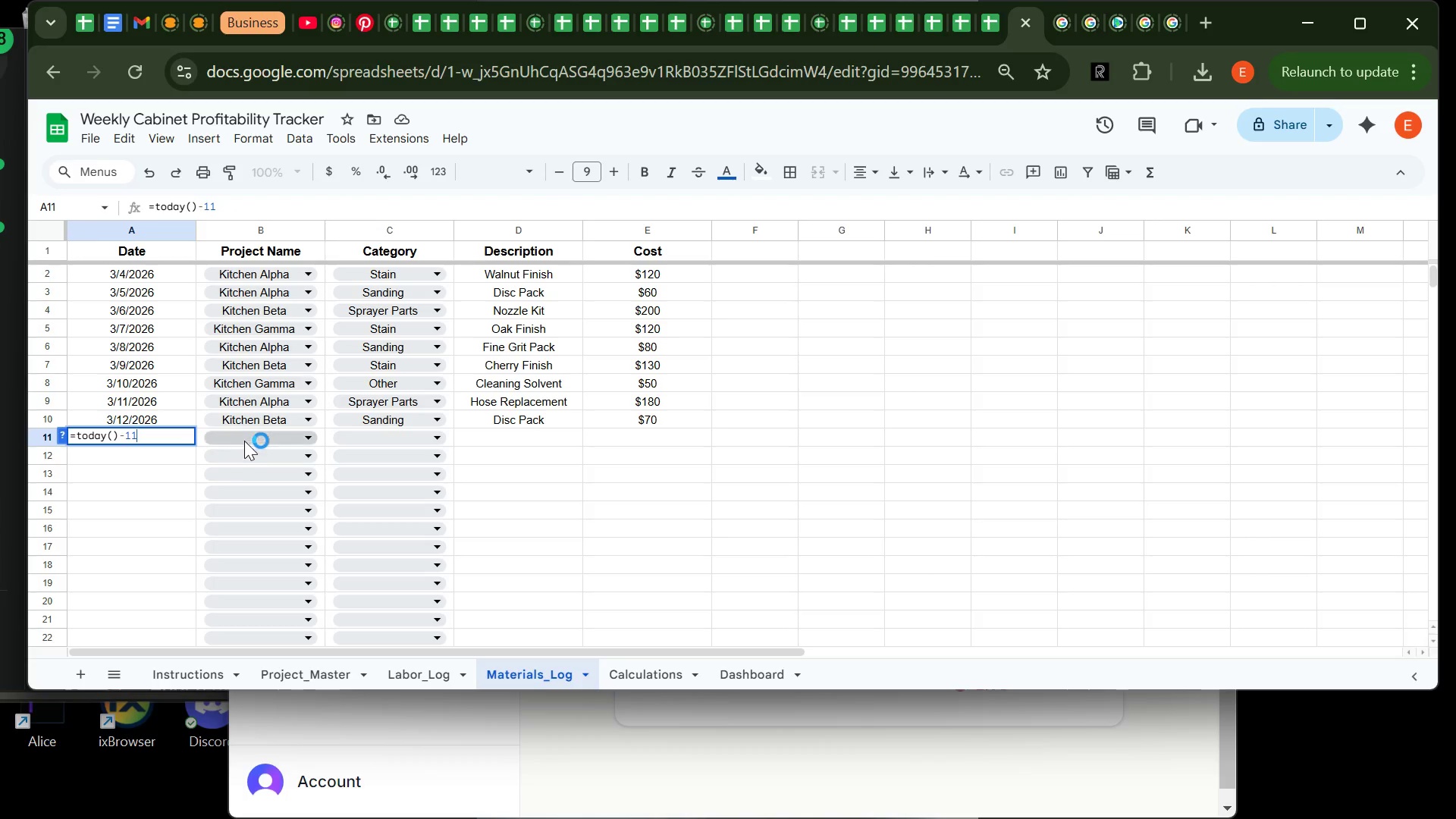 
left_click_drag(start_coordinate=[246, 439], to_coordinate=[285, 516])
 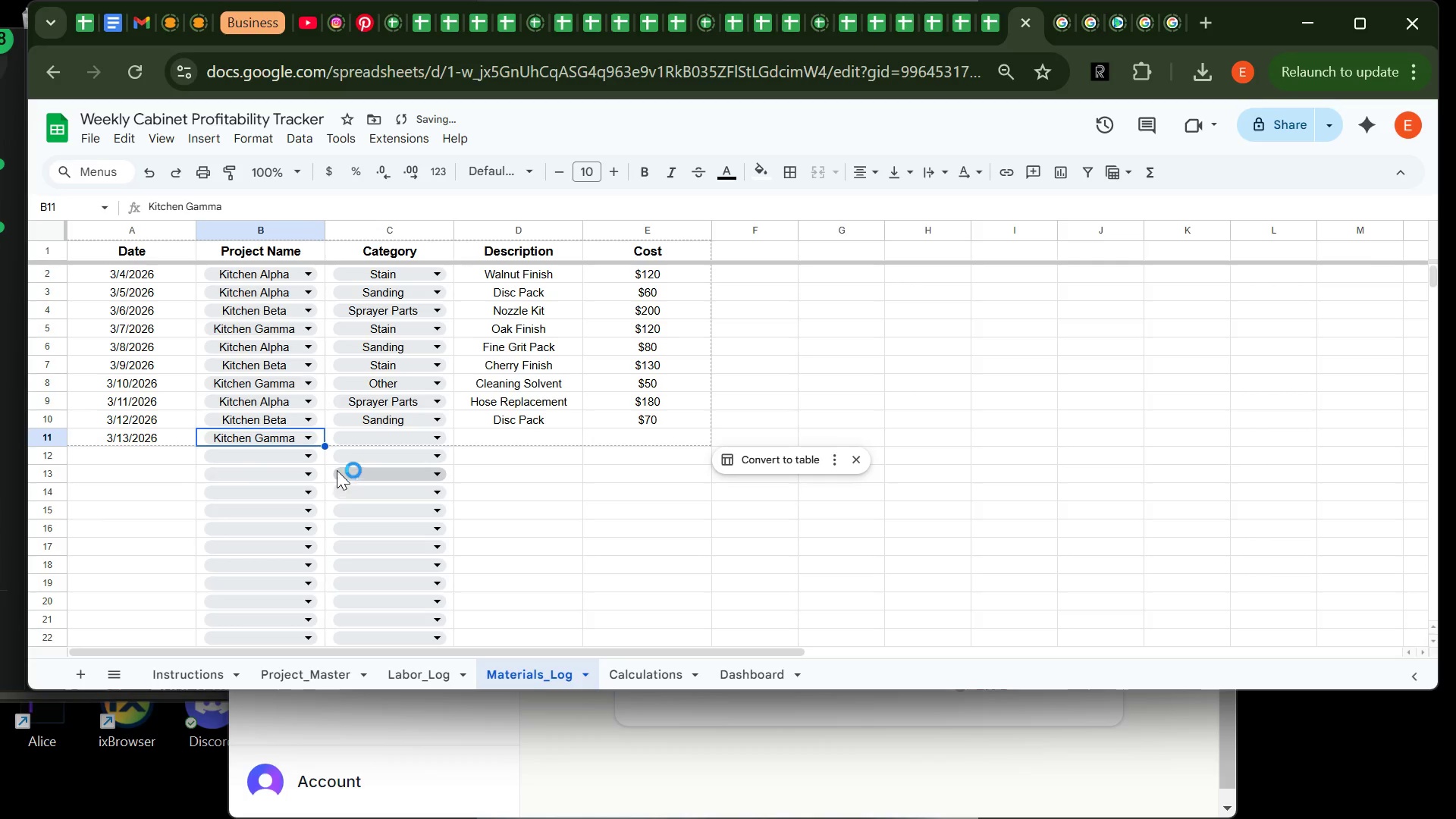 
left_click([285, 516])
 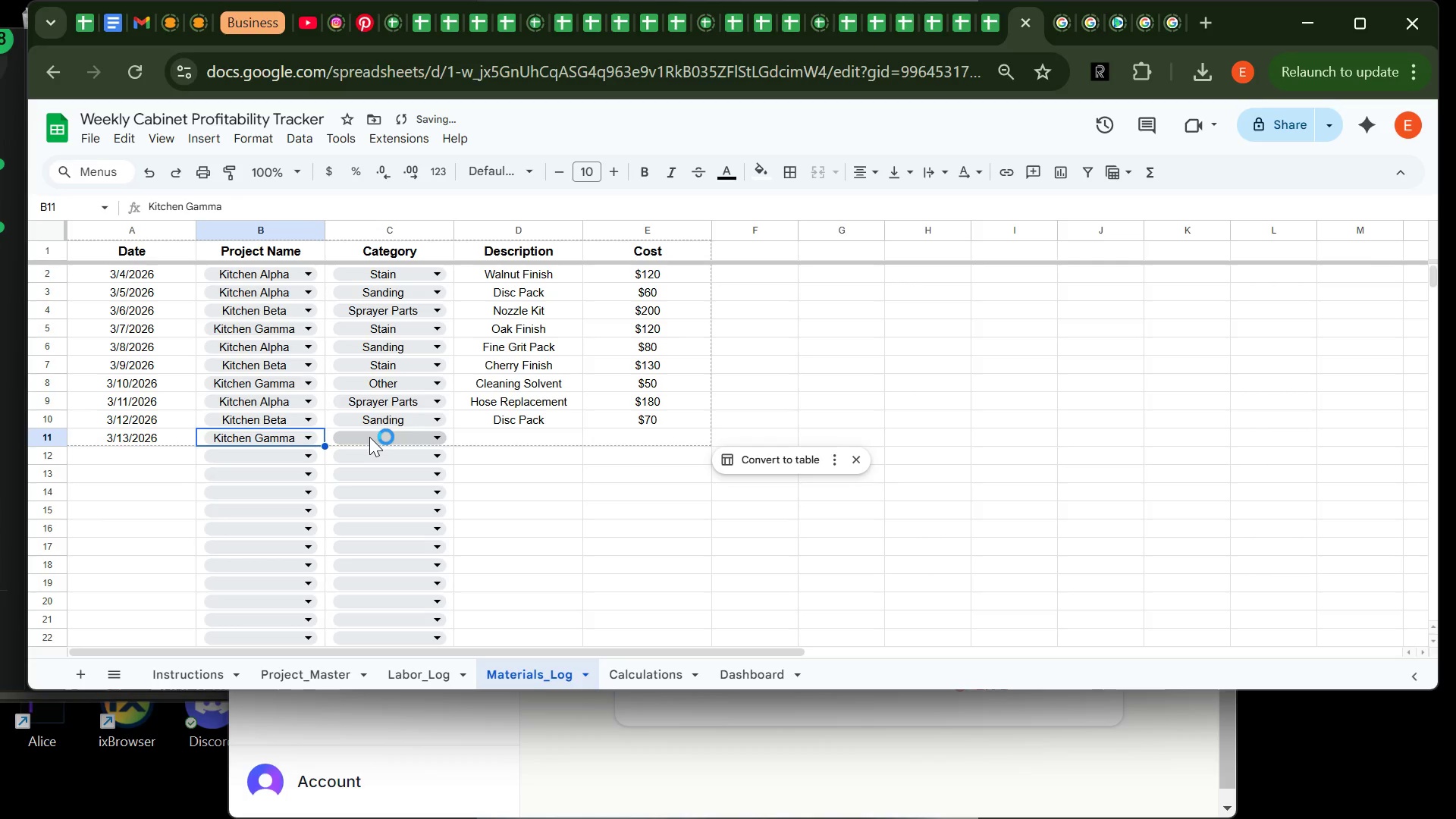 
left_click([369, 437])
 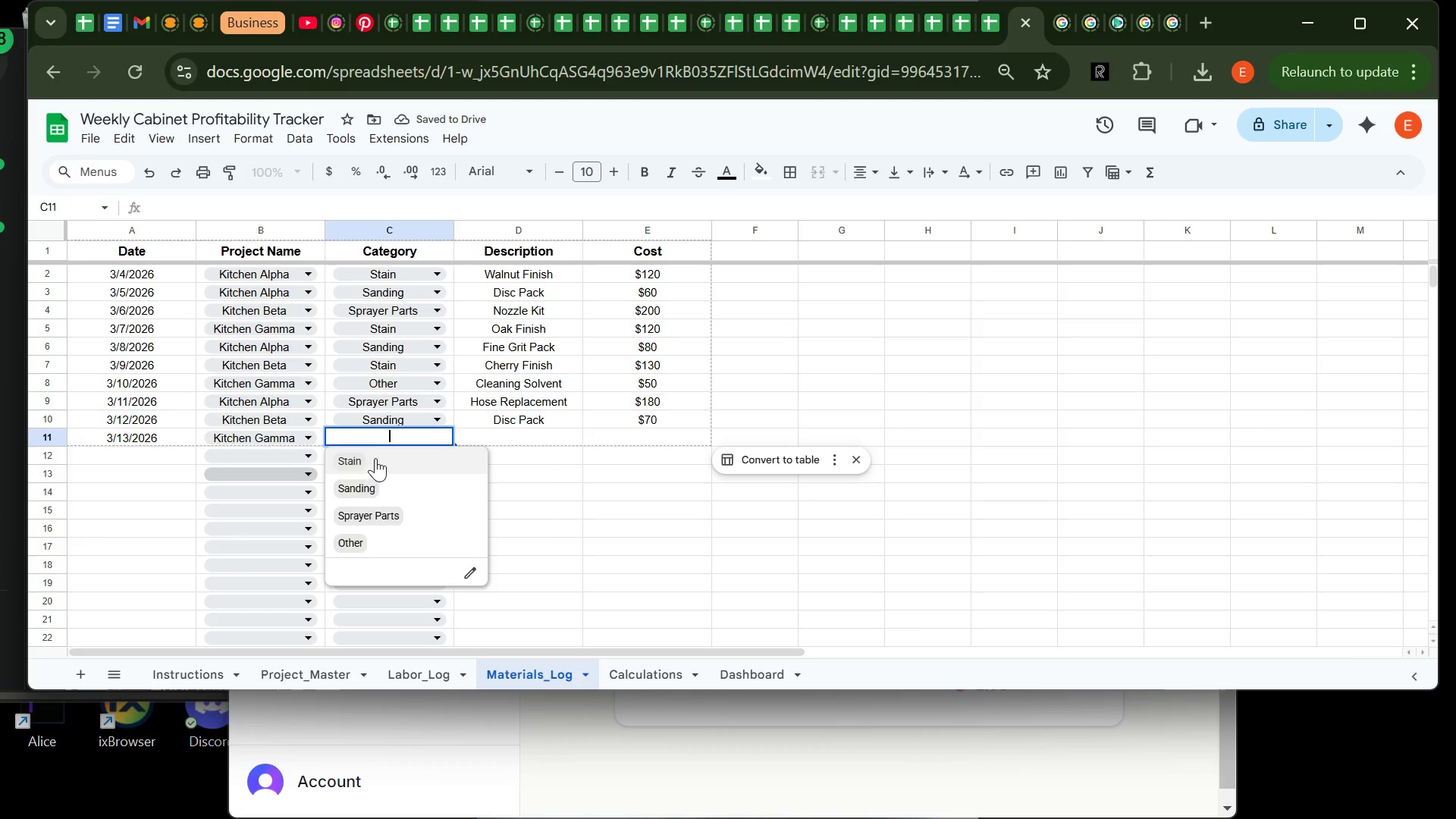 
left_click([378, 456])
 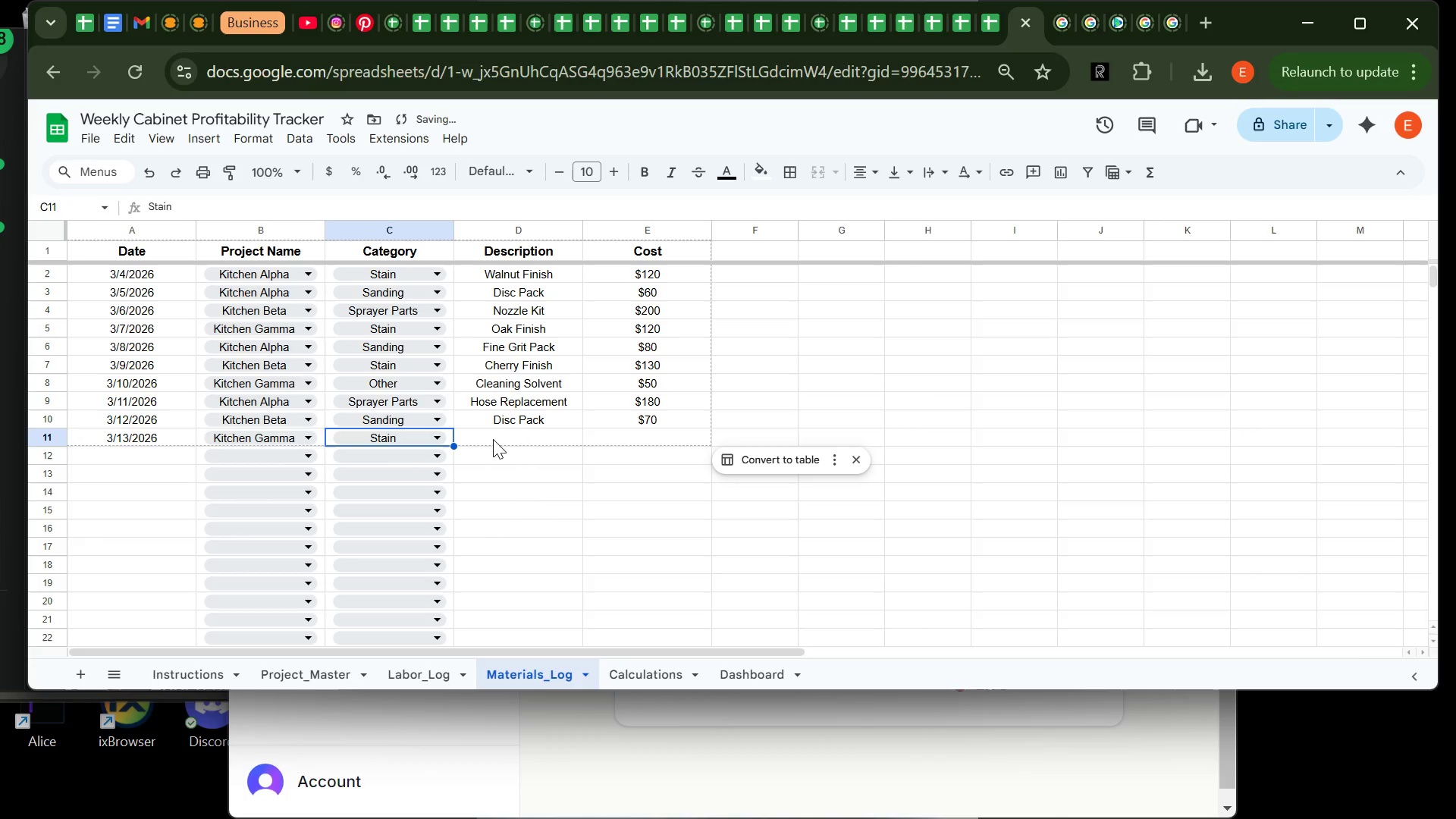 
left_click([493, 439])
 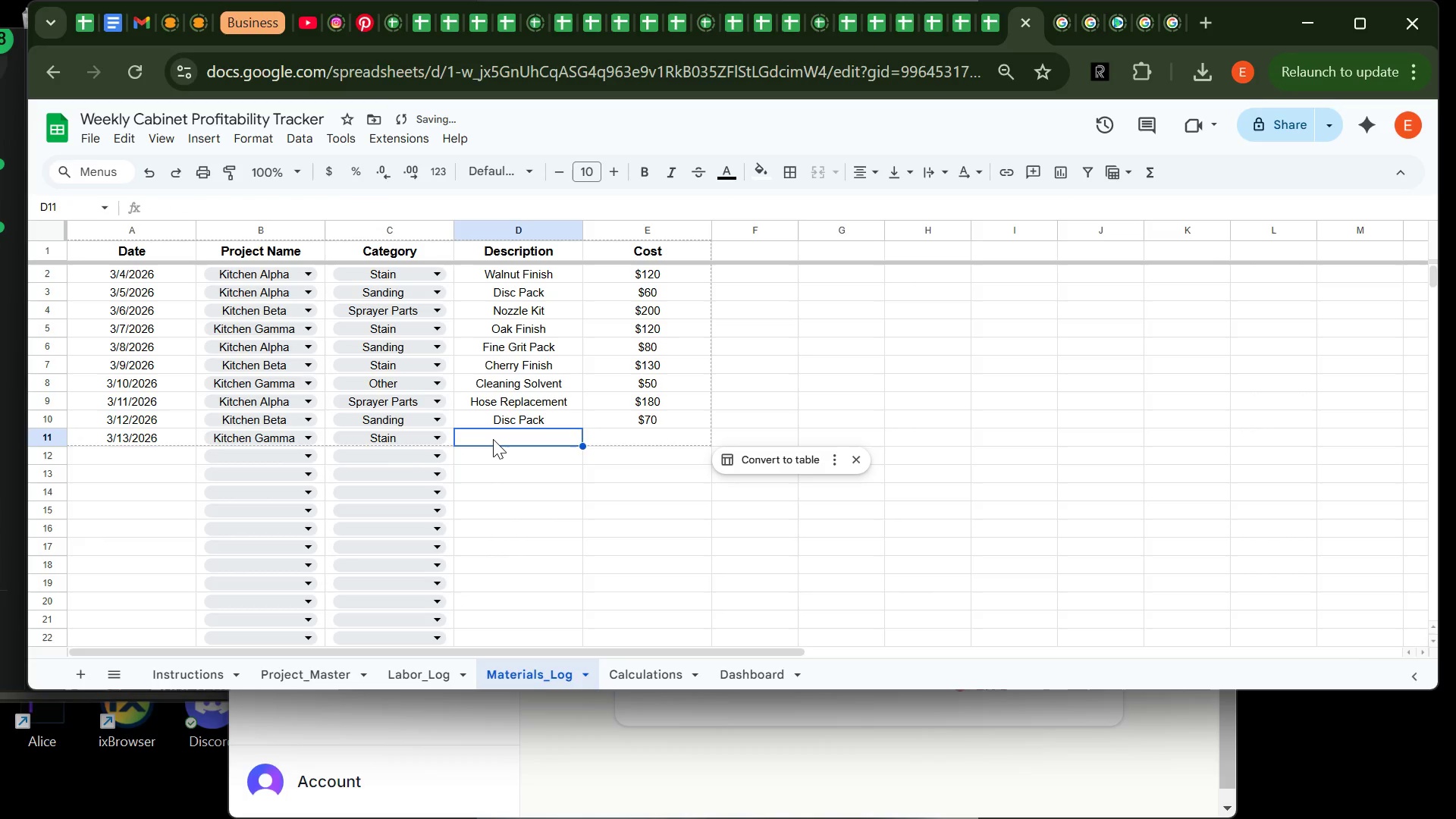 
type(mahogany Finish)
 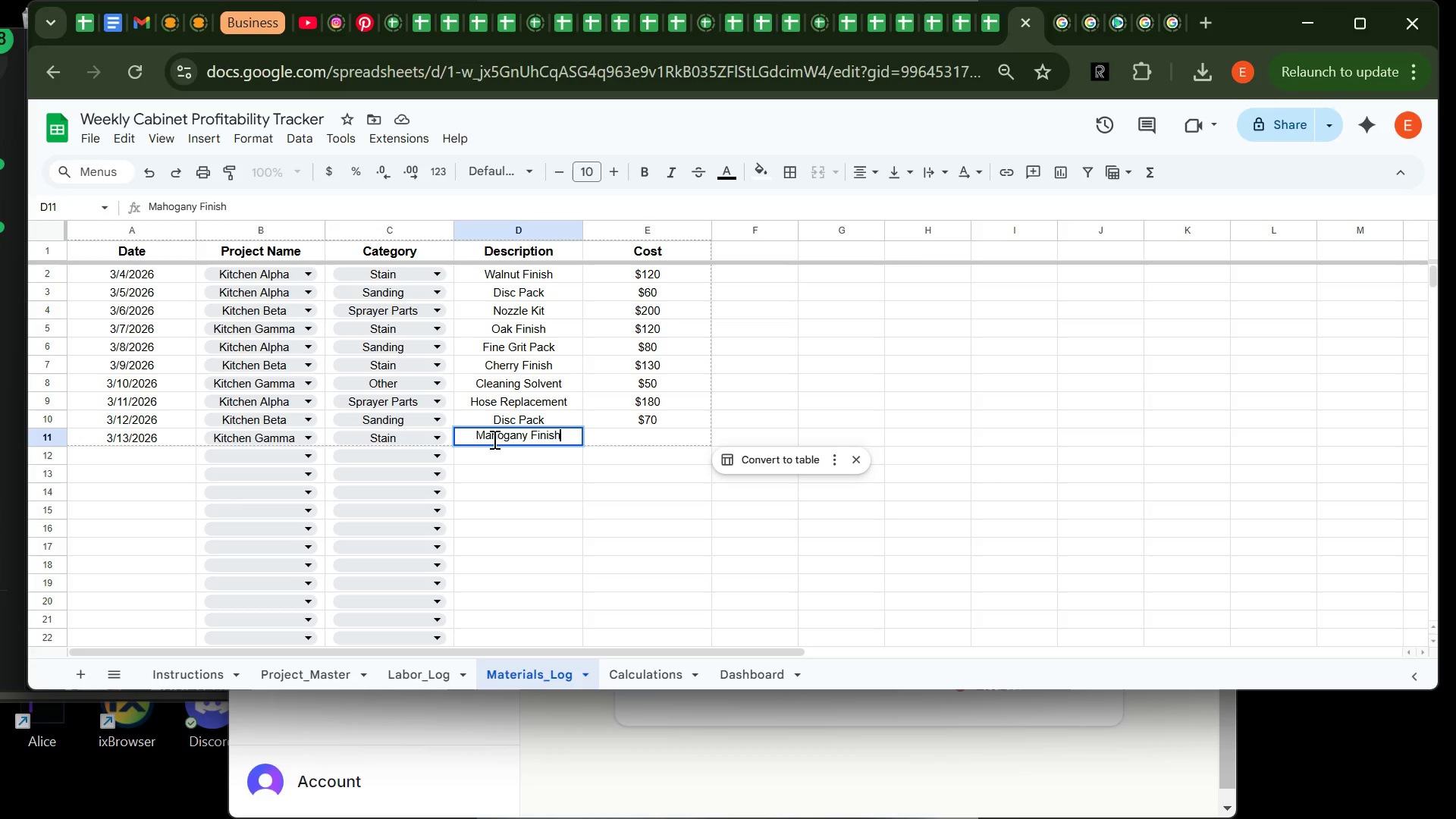 
hold_key(key=CapsLock, duration=0.31)
 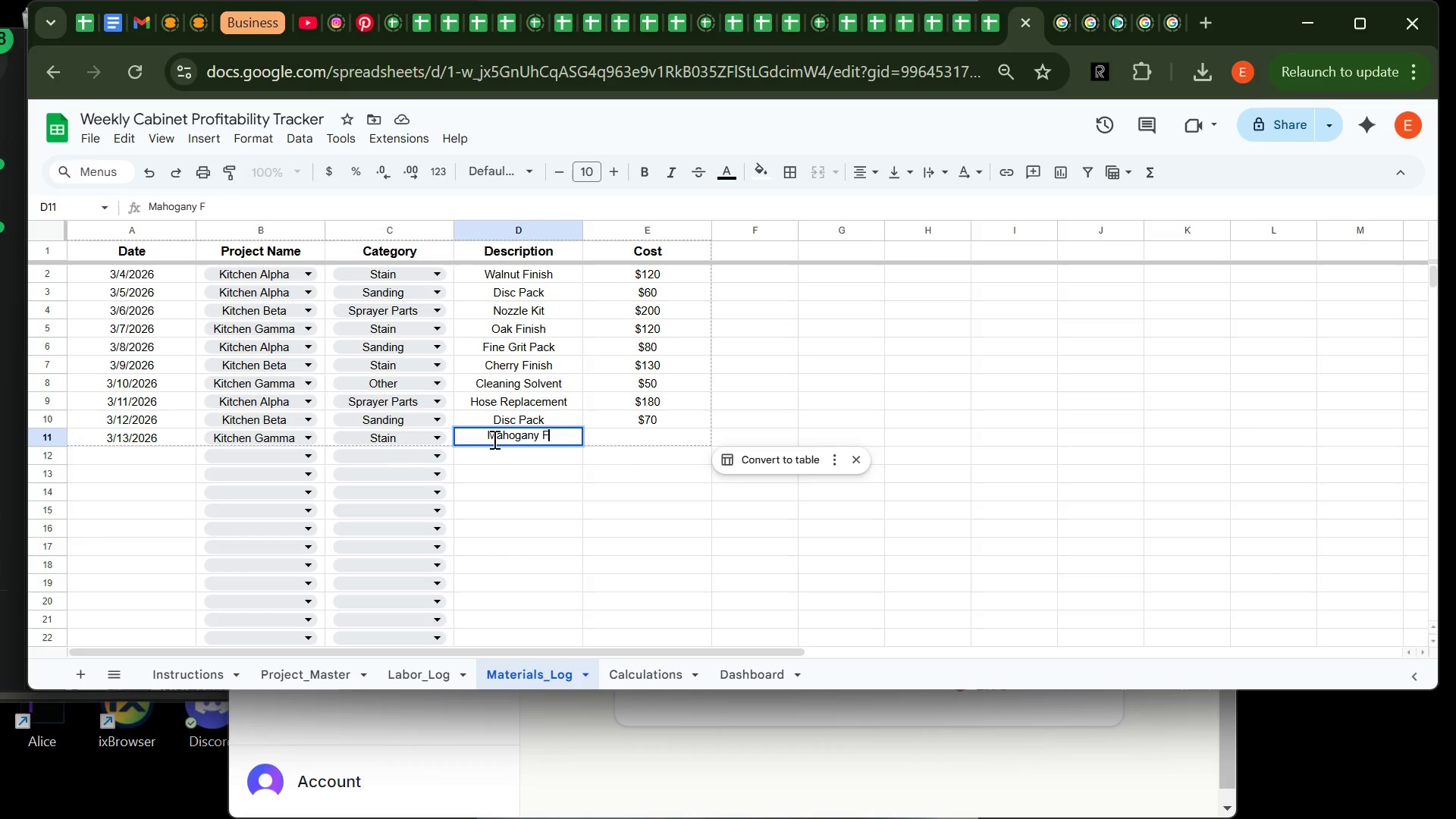 
key(Tab)
type(140)
 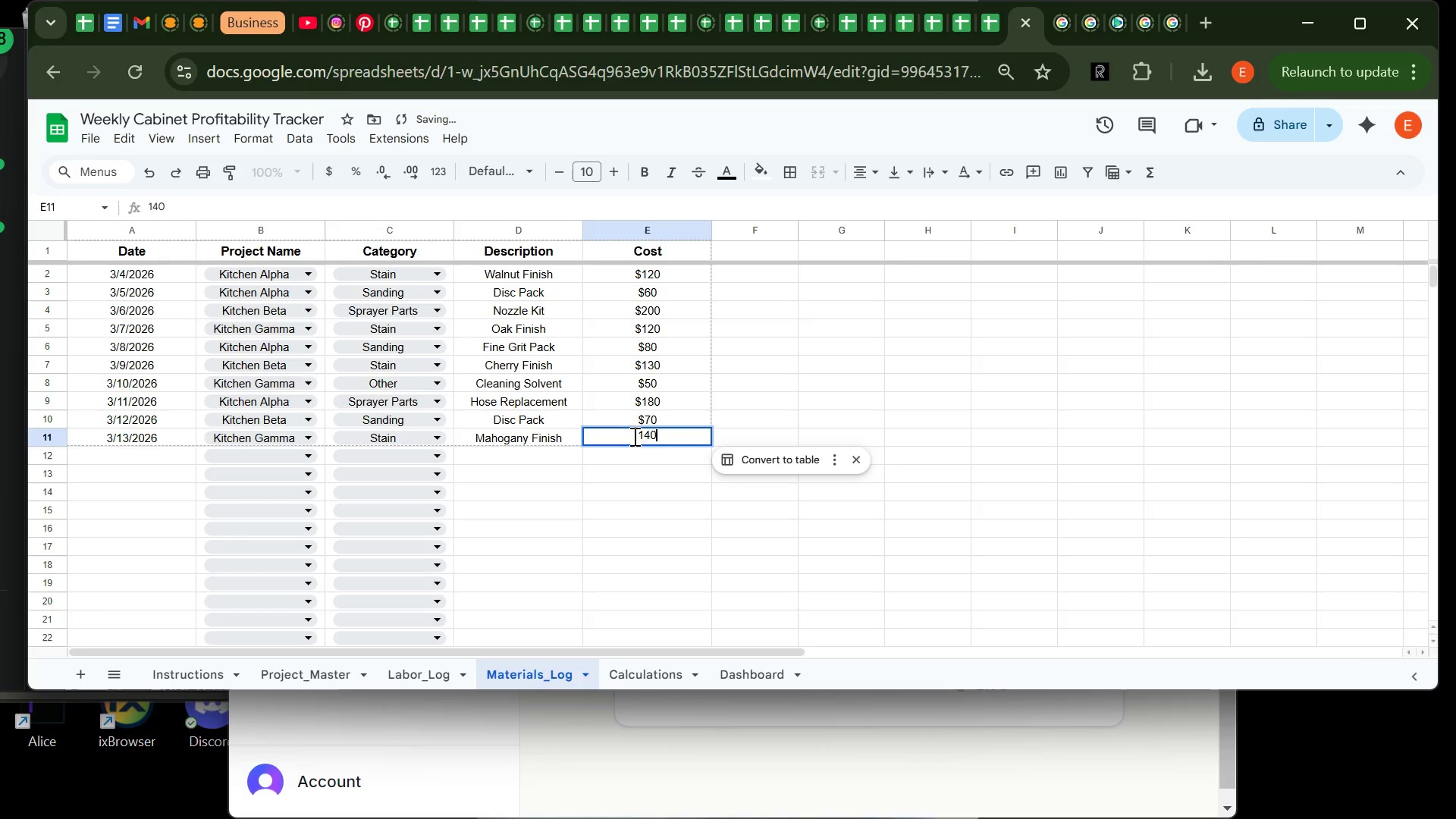 
key(Enter)
 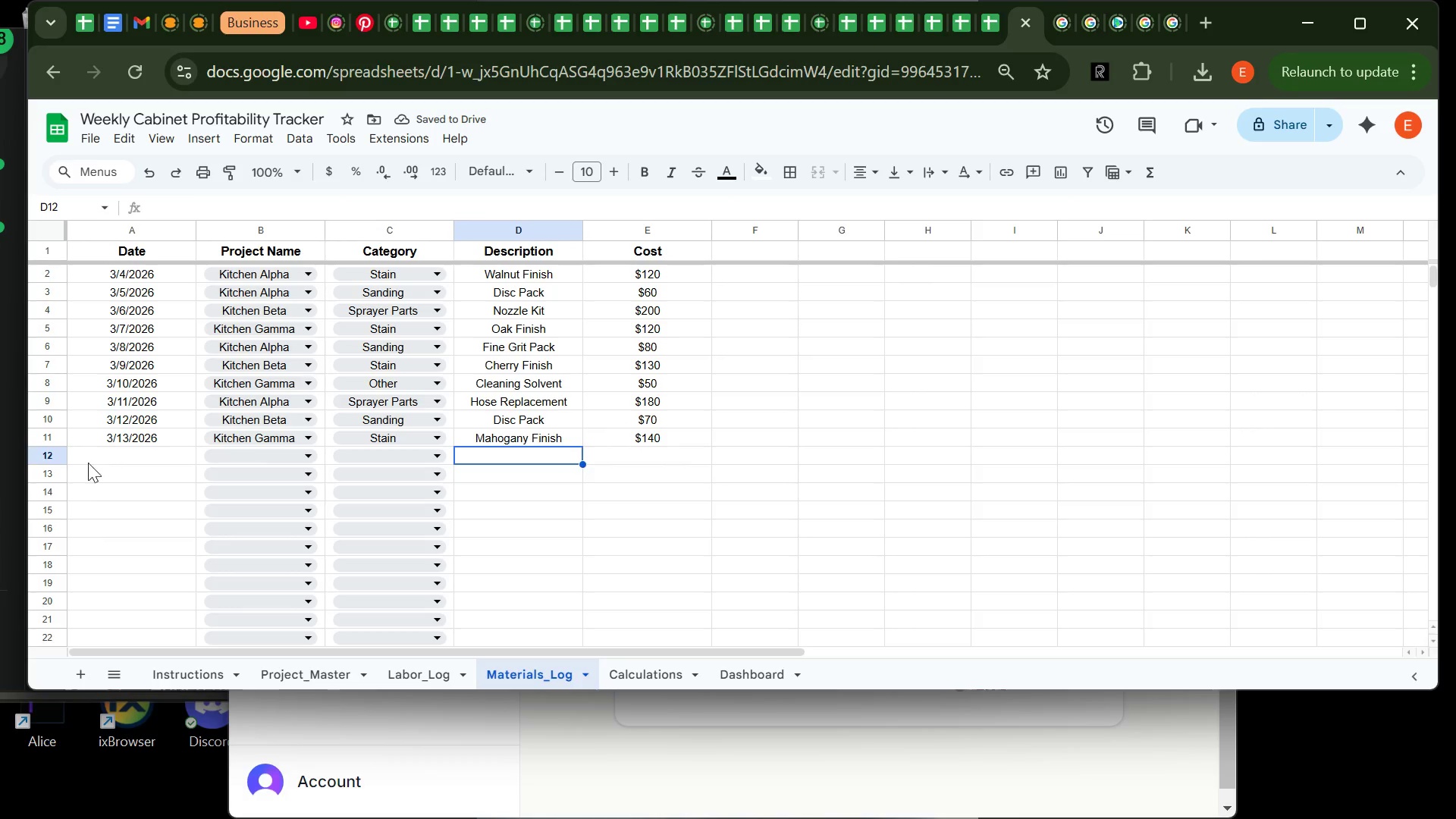 
wait(5.78)
 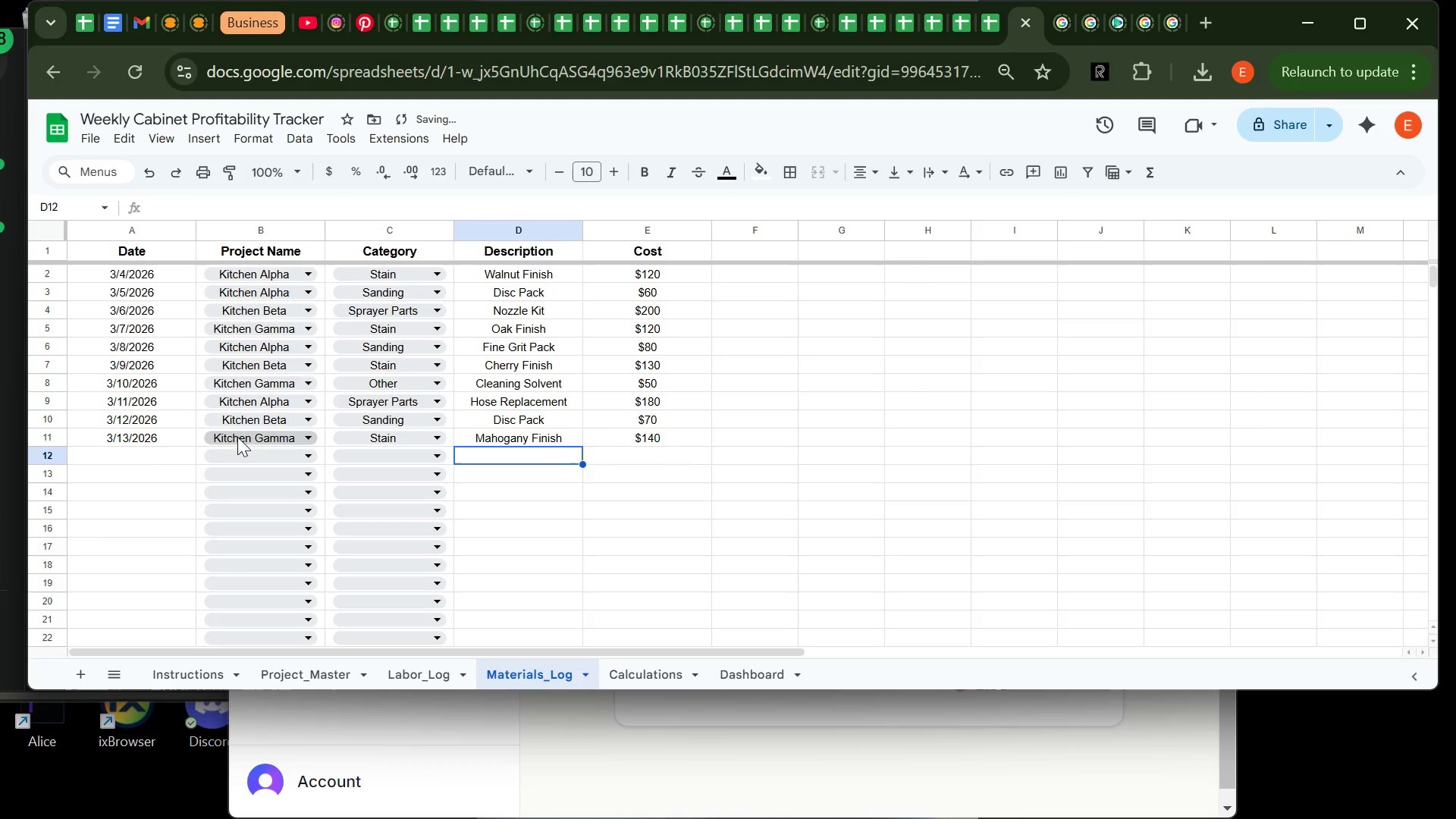 
left_click([120, 457])
 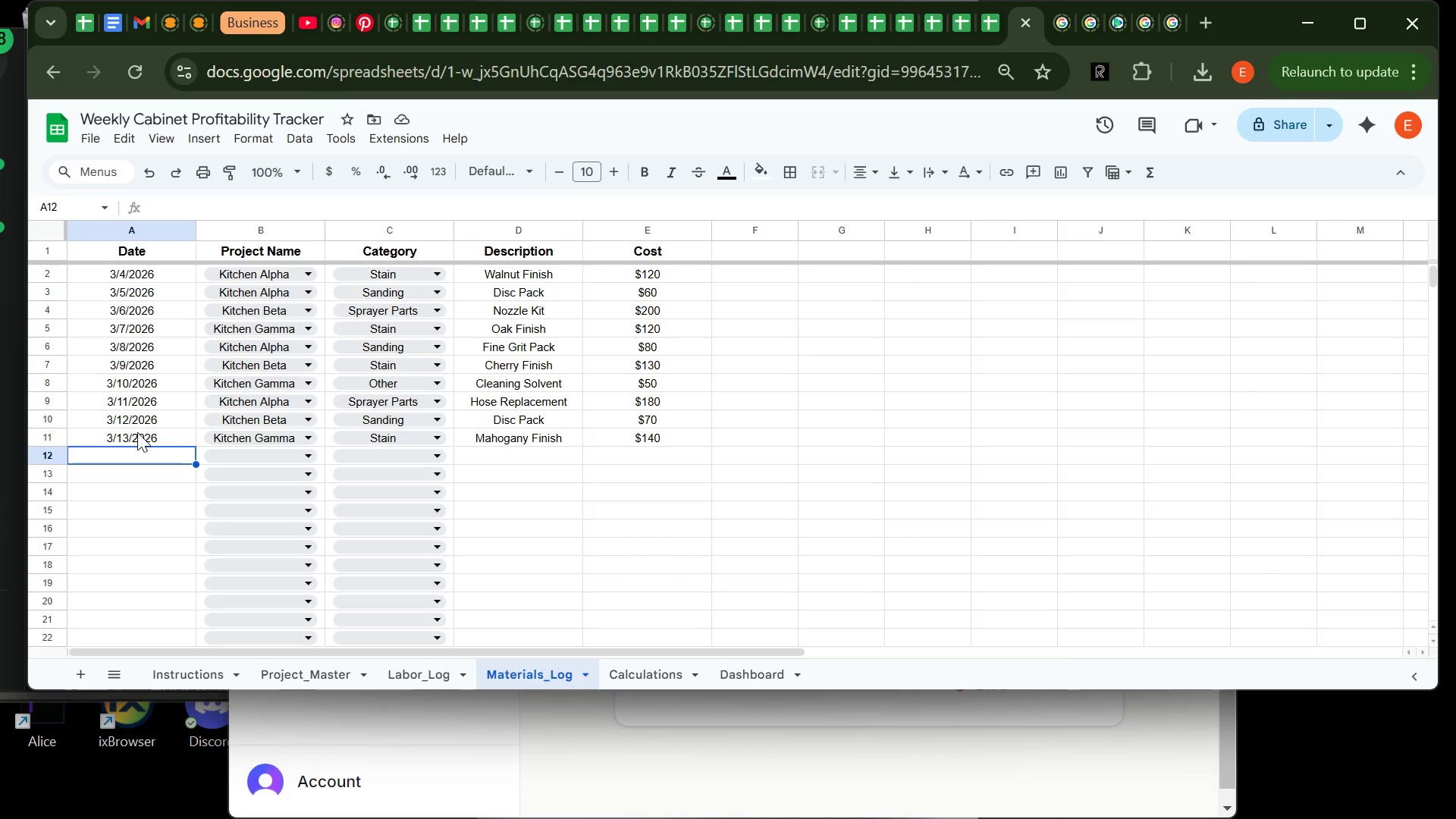 
left_click([138, 432])
 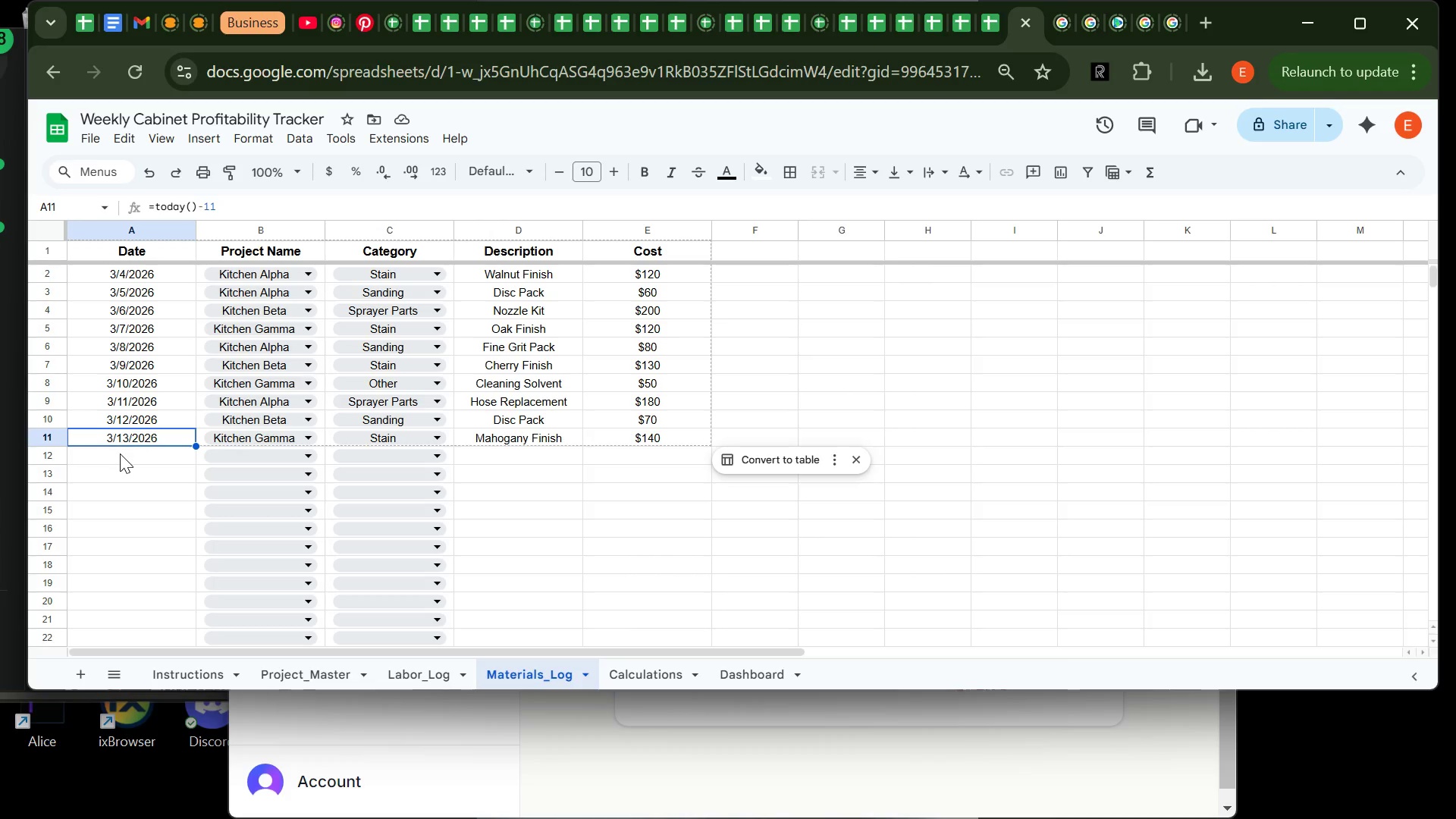 
left_click([120, 453])
 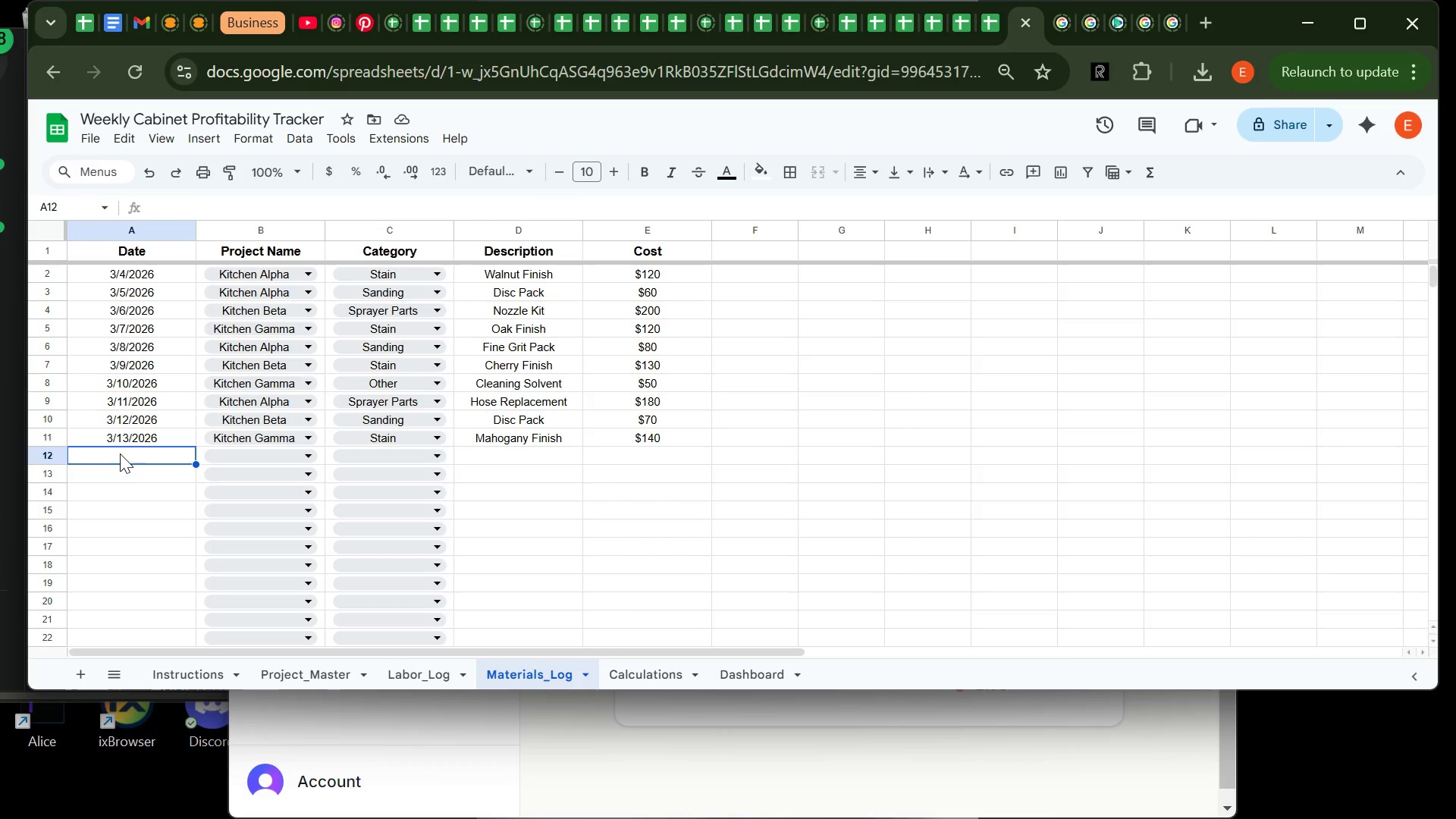 
type(=TODAY())
 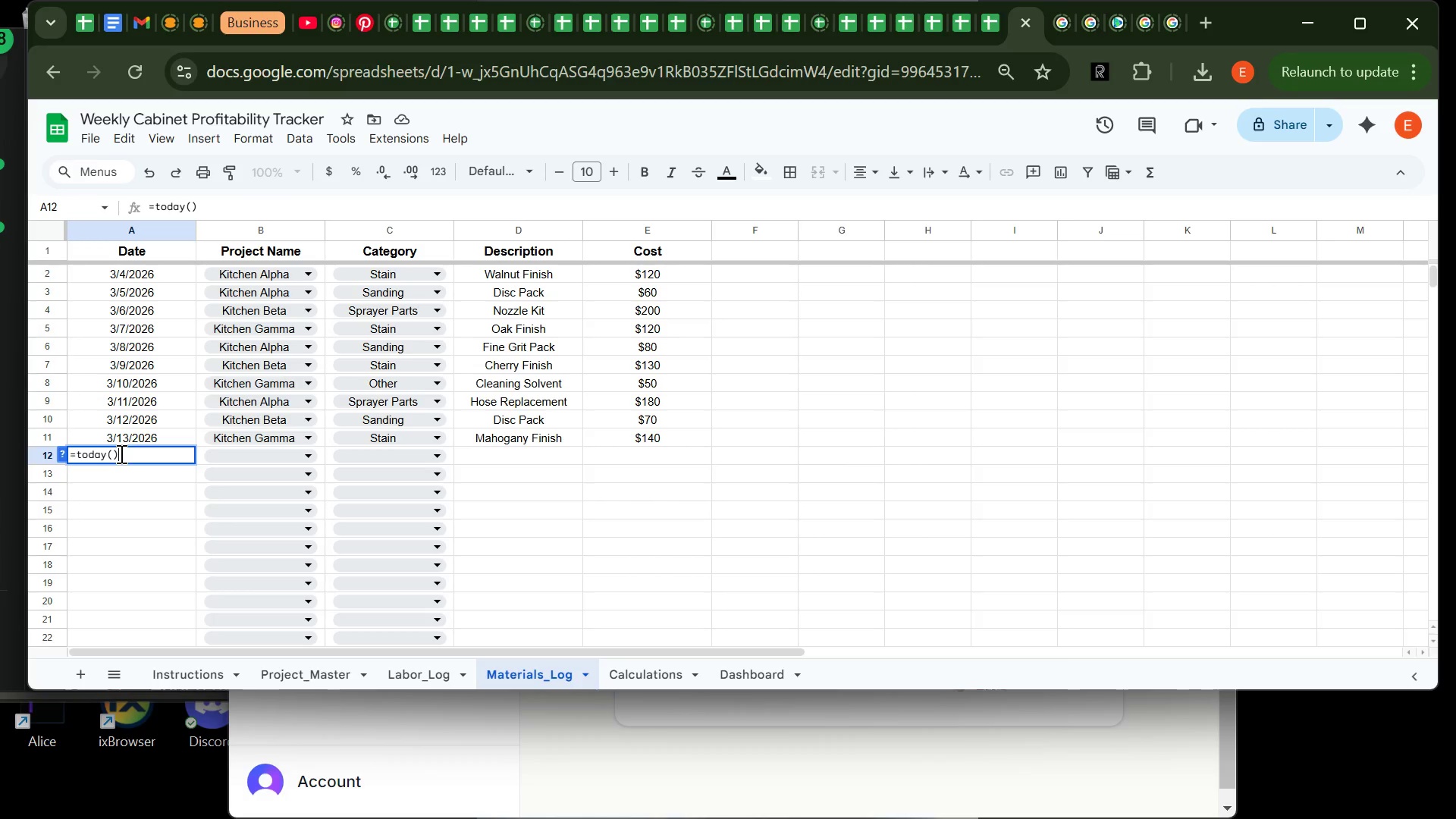 
wait(5.66)
 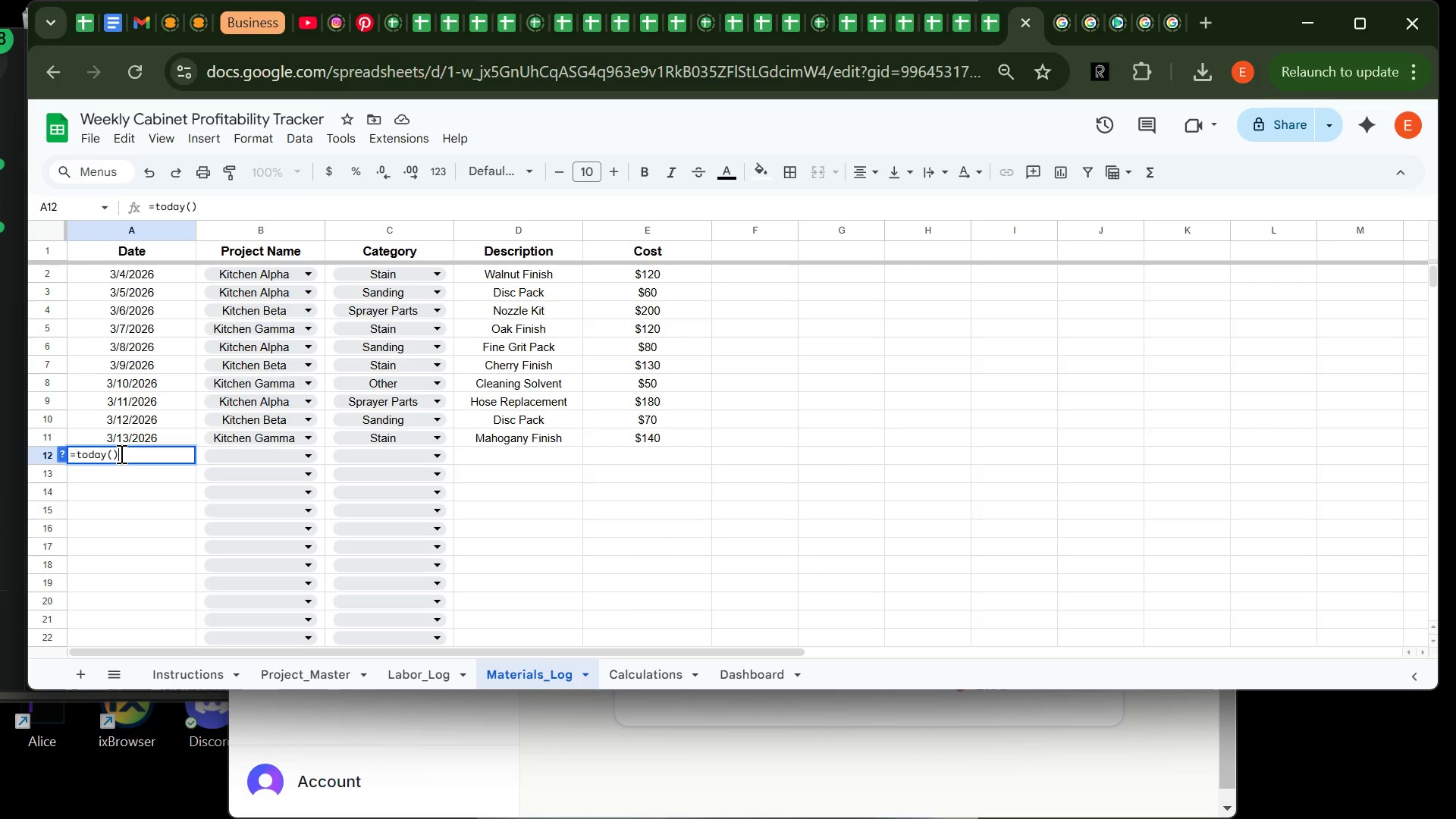 
type(-10)
key(Tab)
 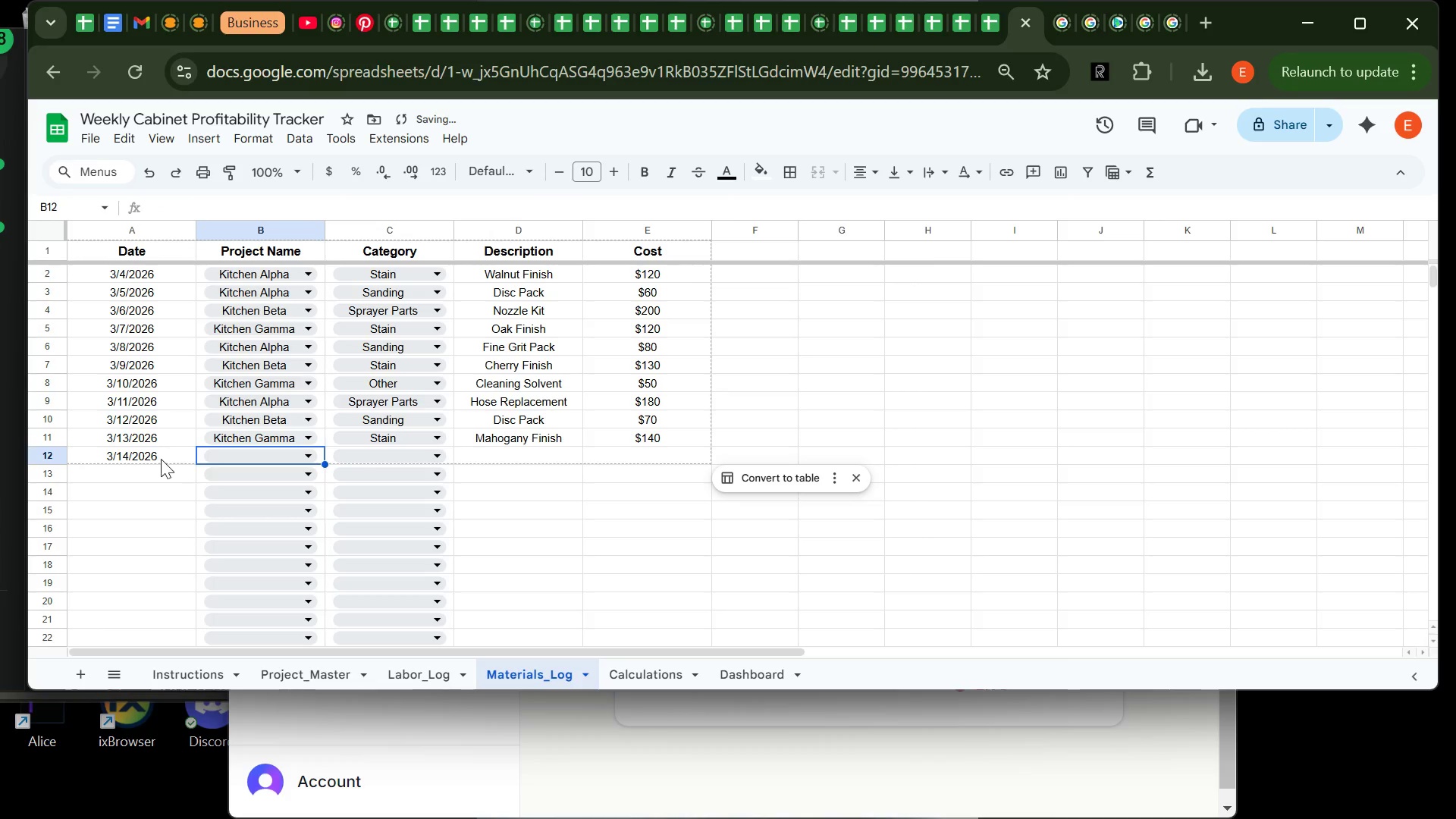 
left_click([146, 449])
 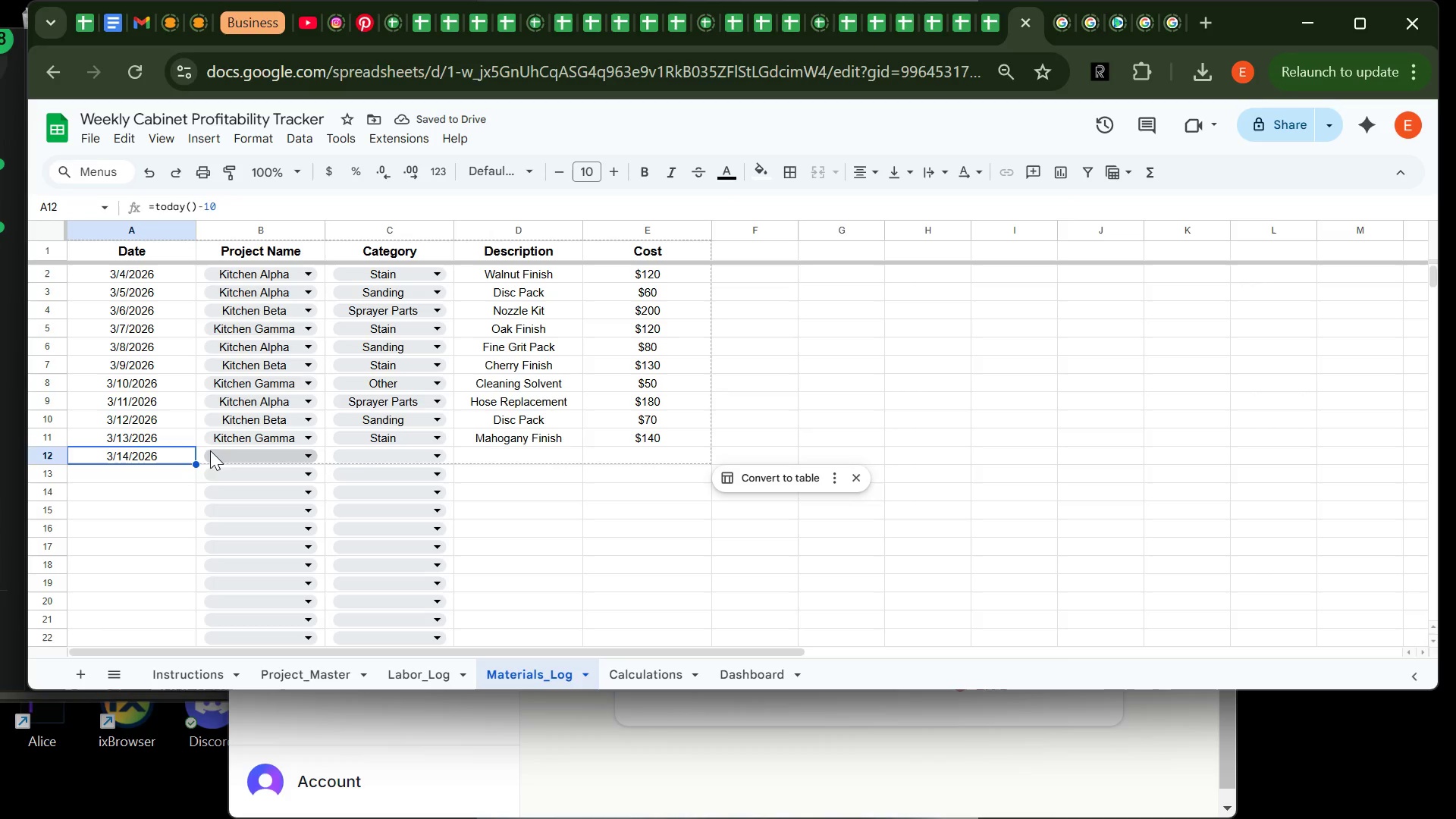 
left_click([214, 452])
 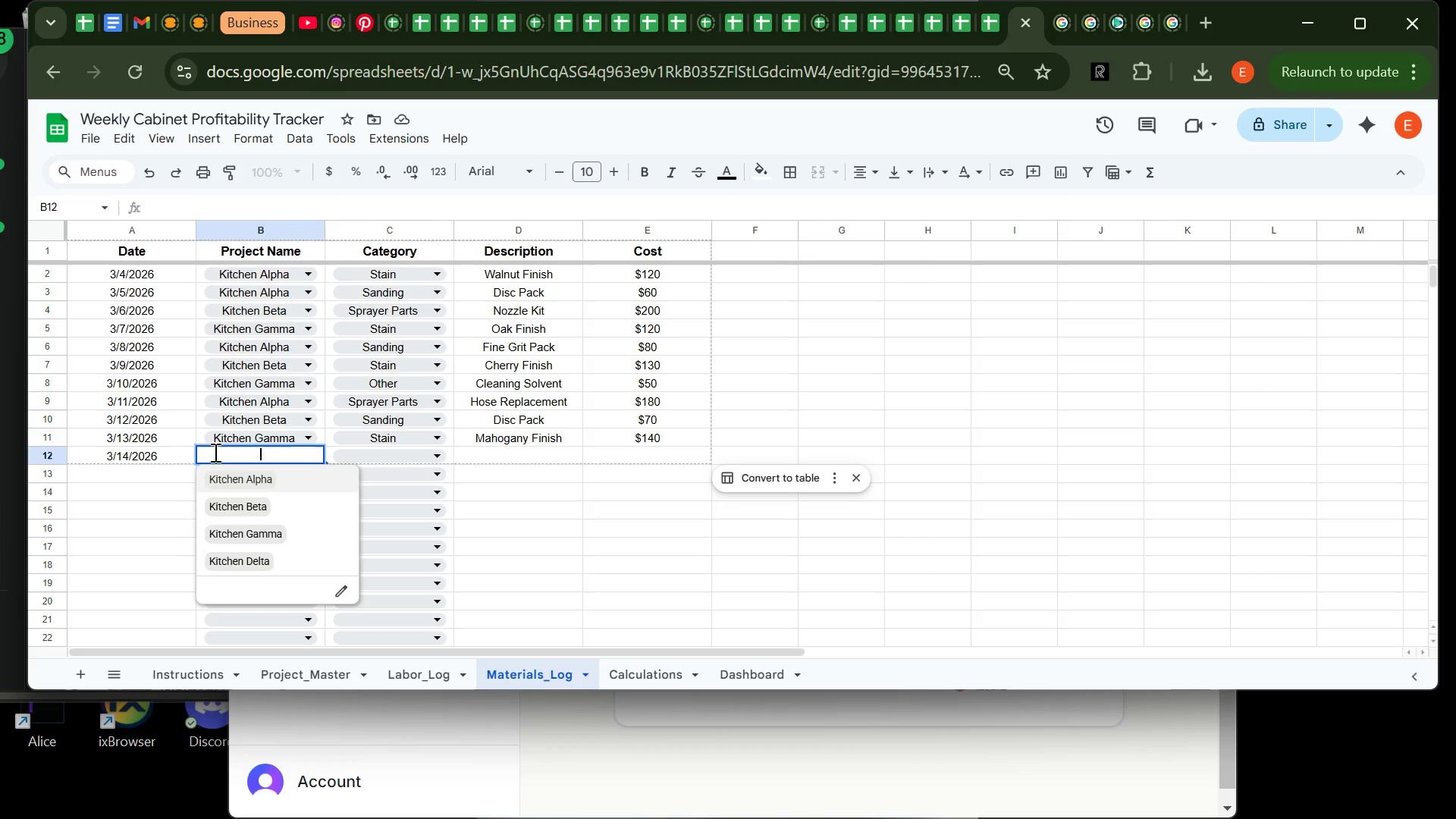 
wait(8.64)
 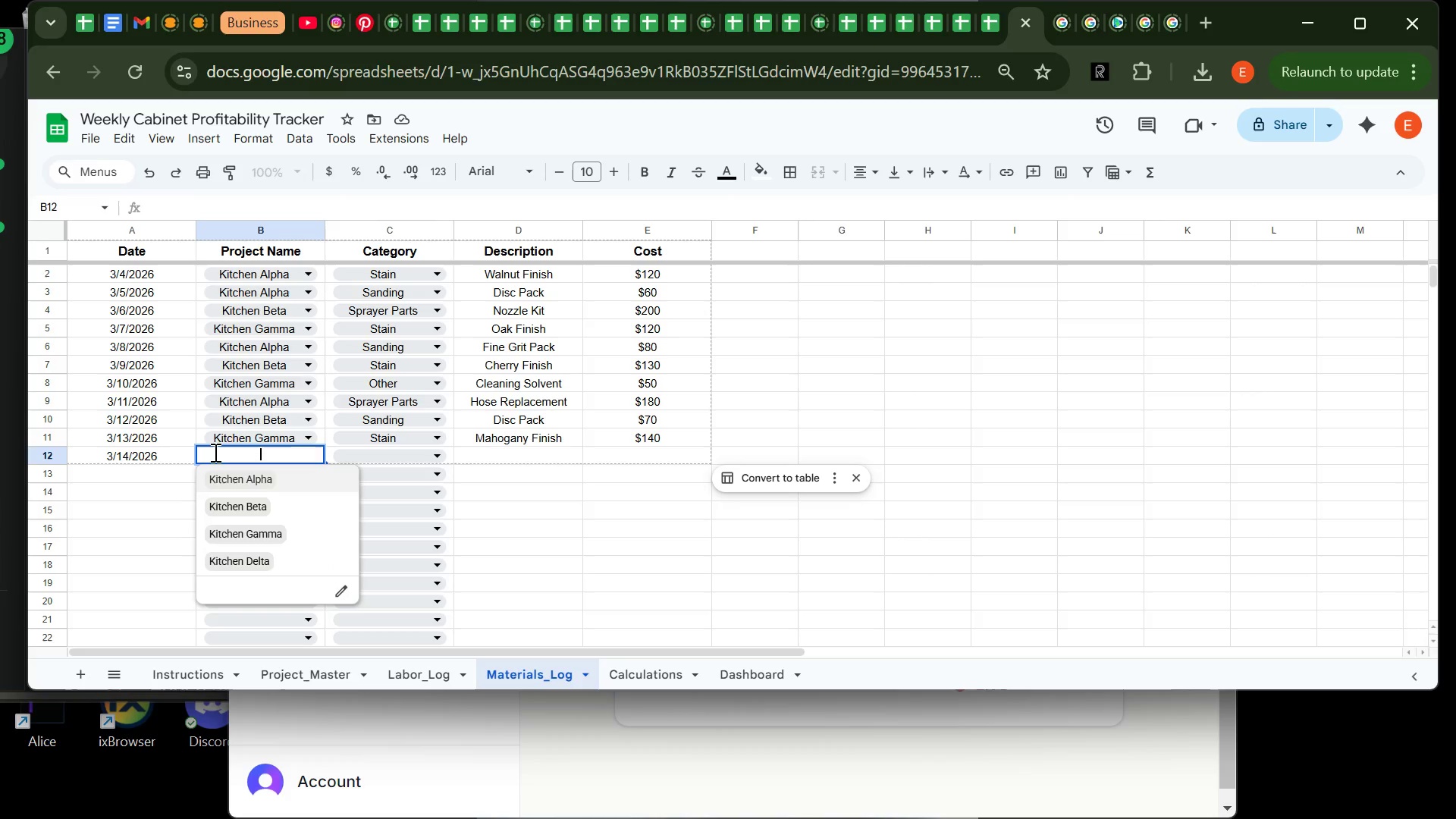 
left_click([253, 474])
 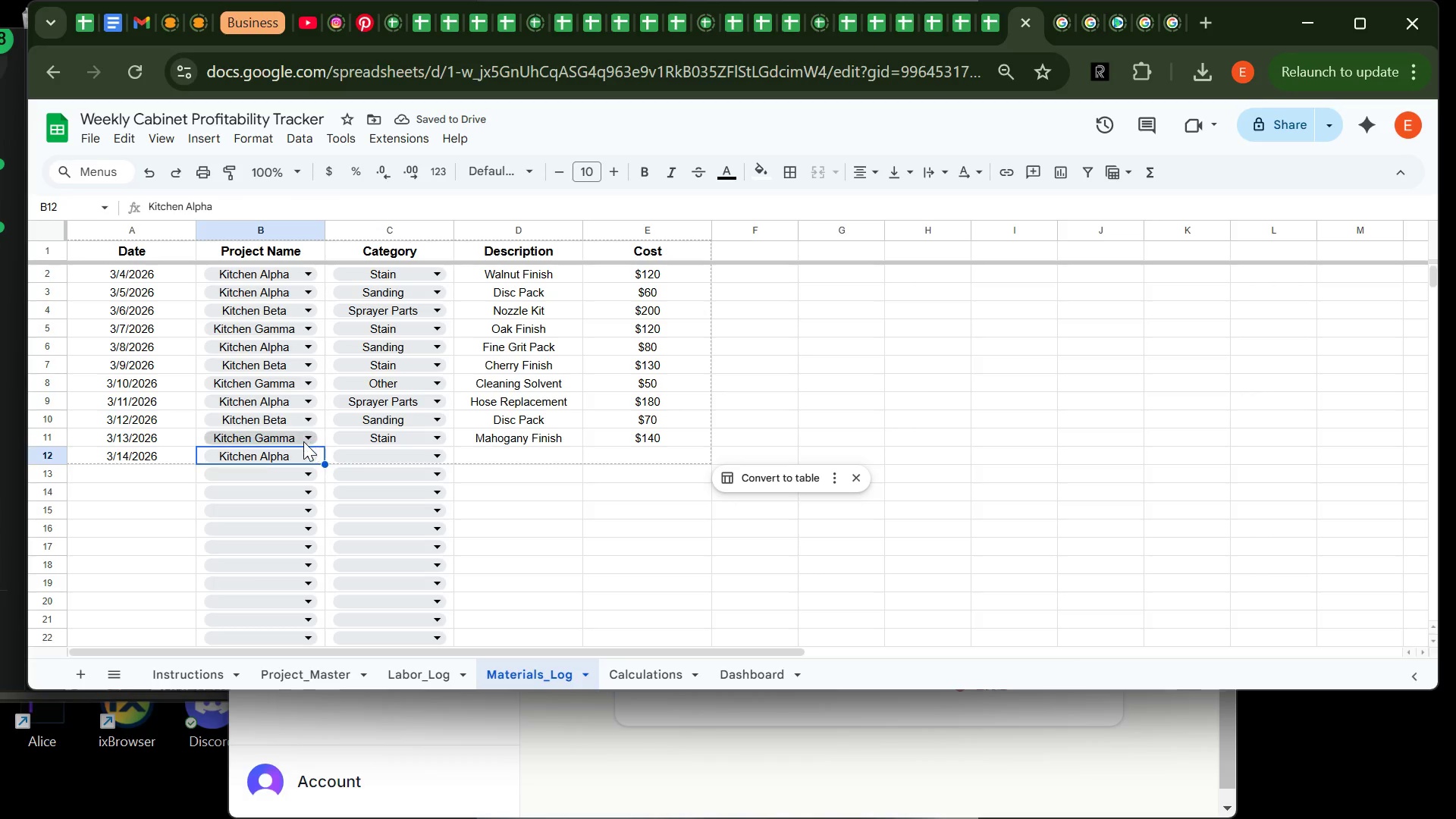 
left_click([381, 452])
 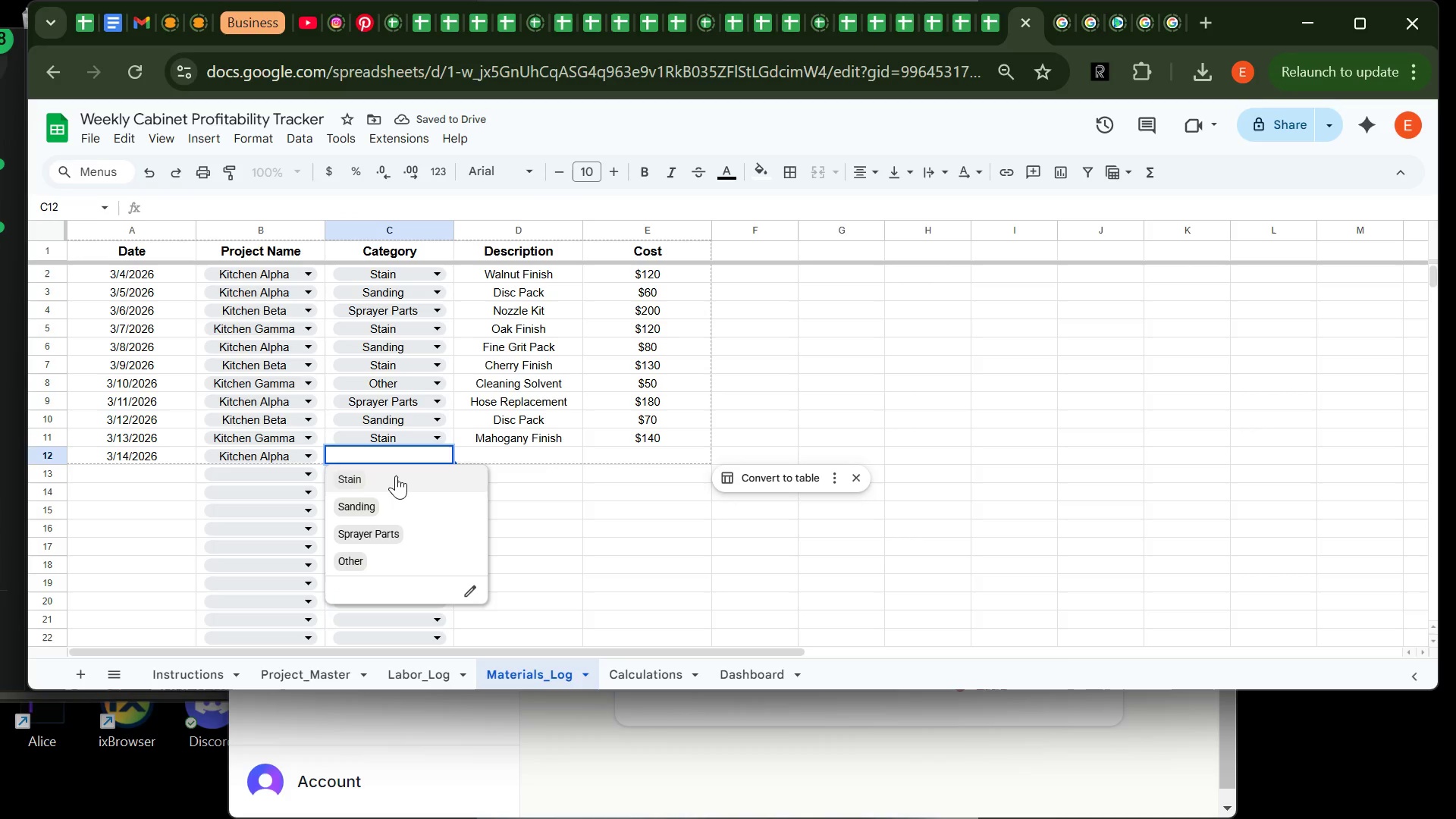 
left_click([396, 475])
 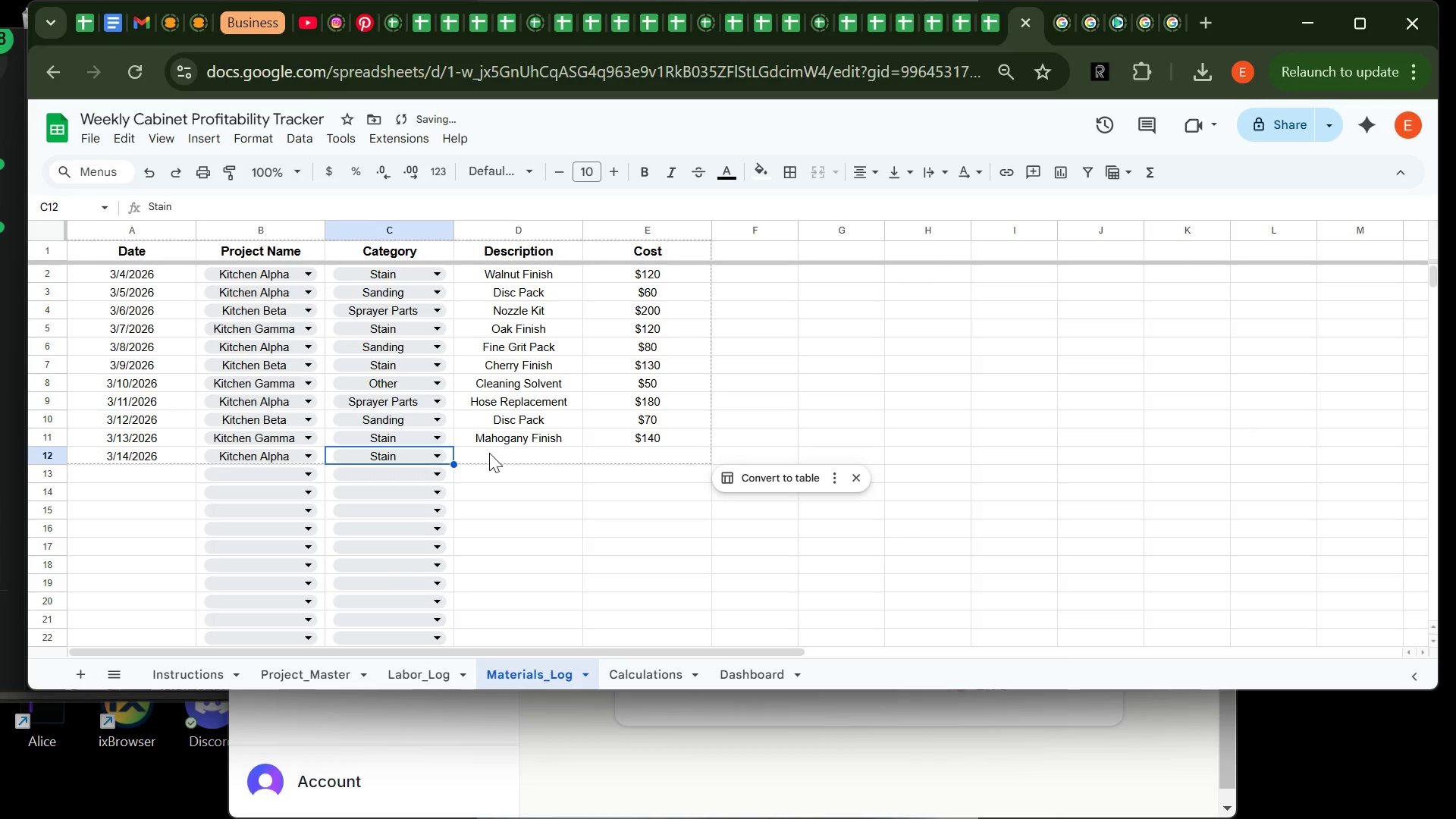 
left_click([490, 453])
 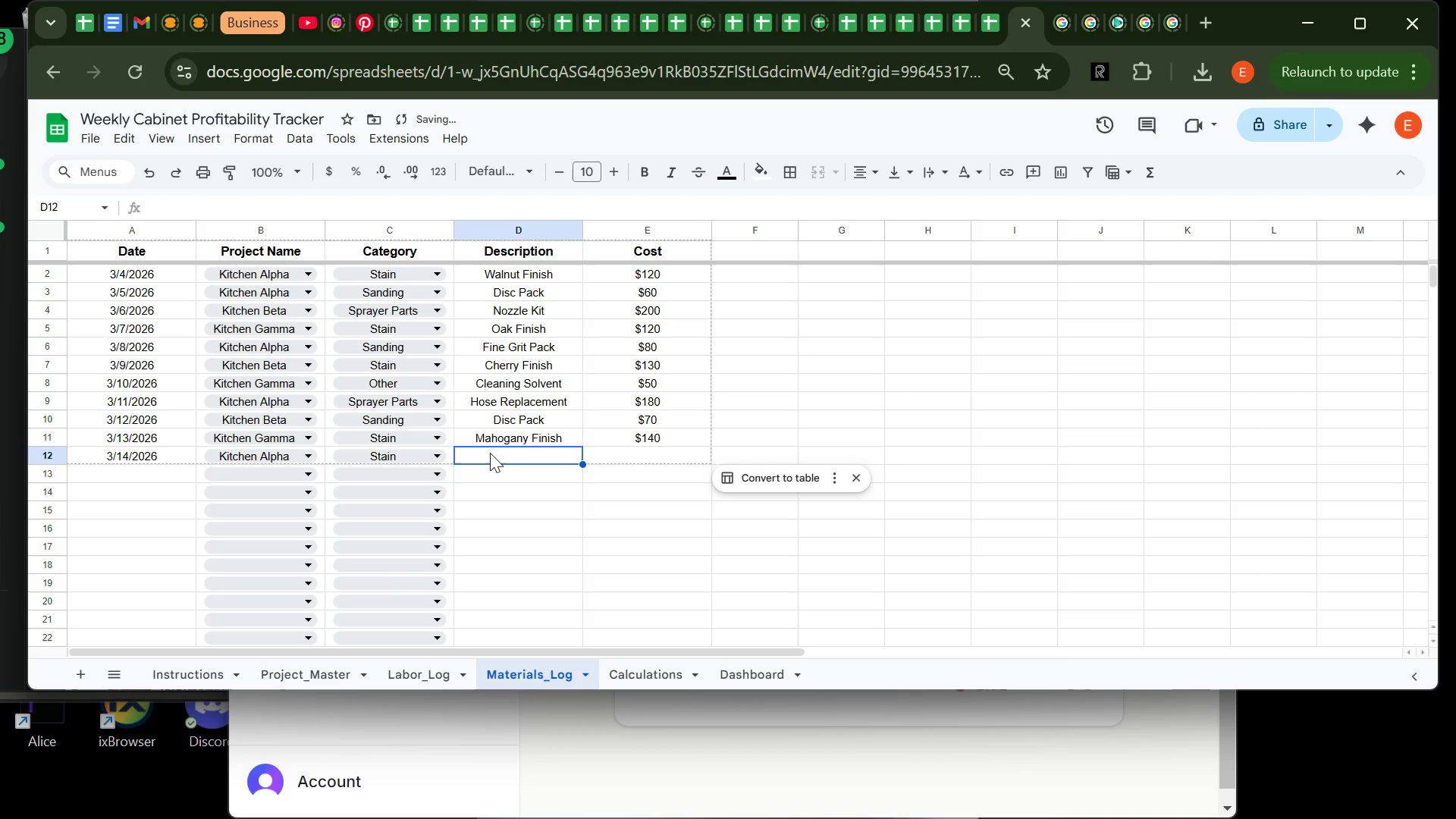 
type(Wal)
 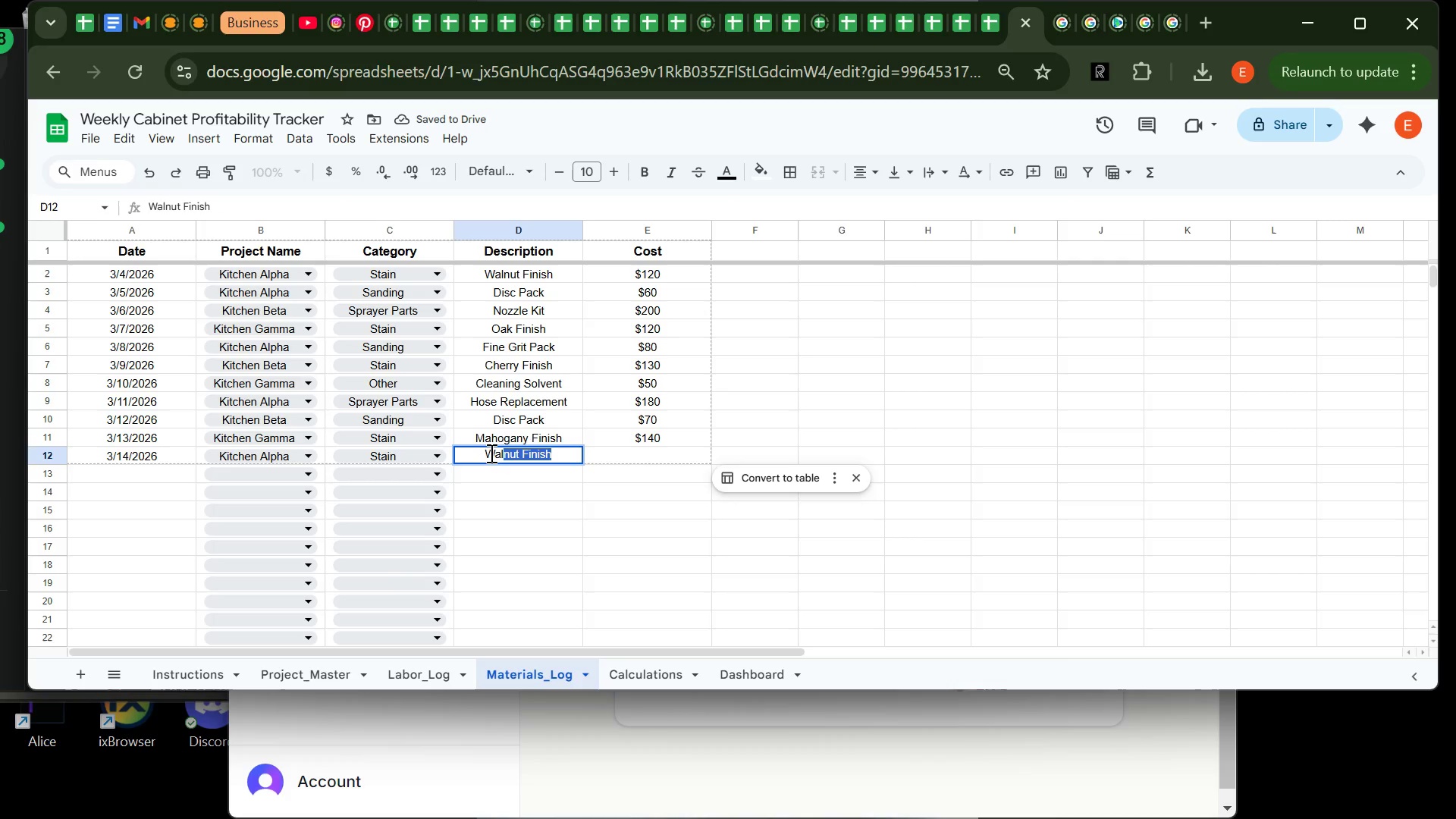 
key(ArrowRight)
 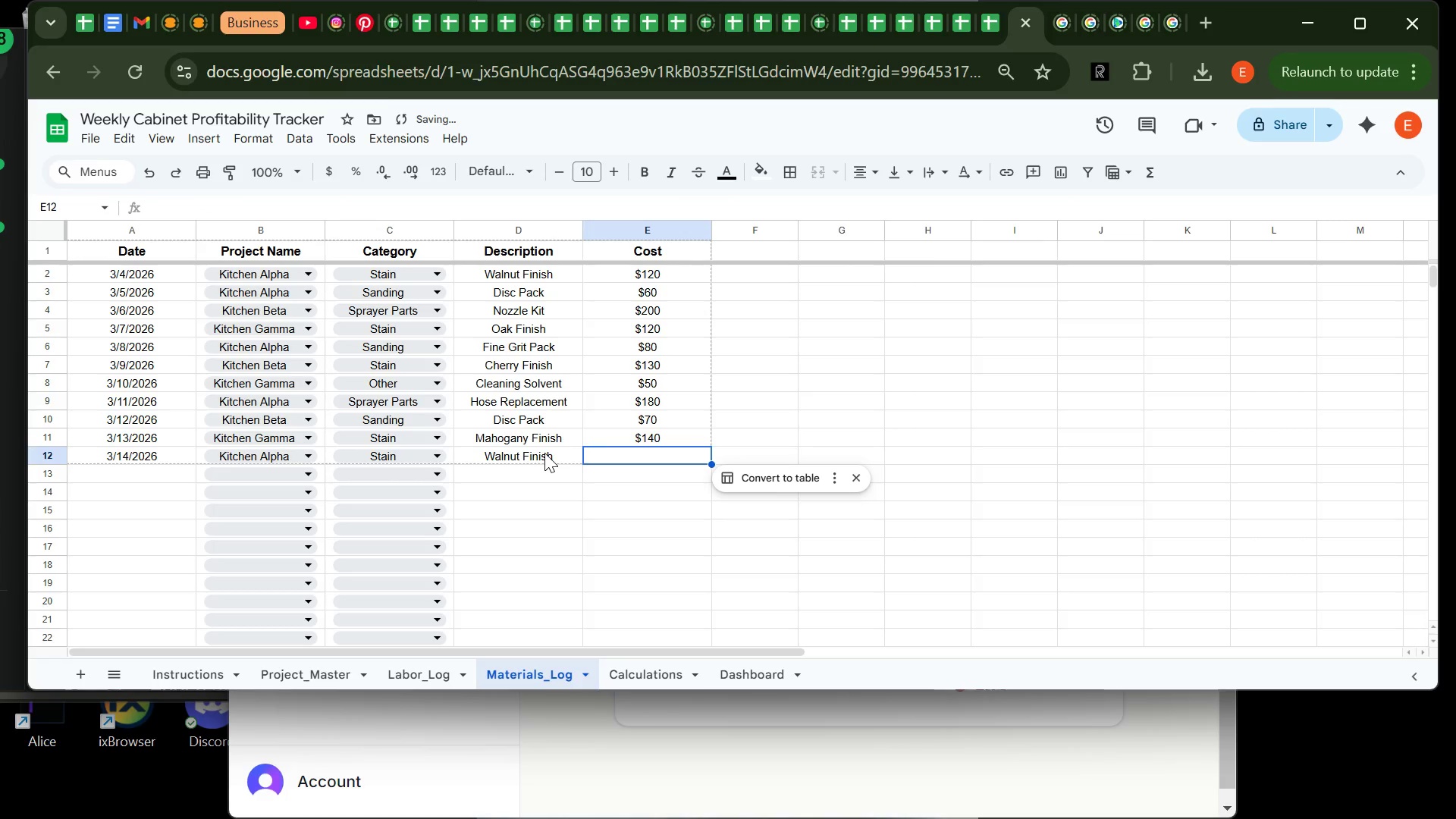 
type(110)
 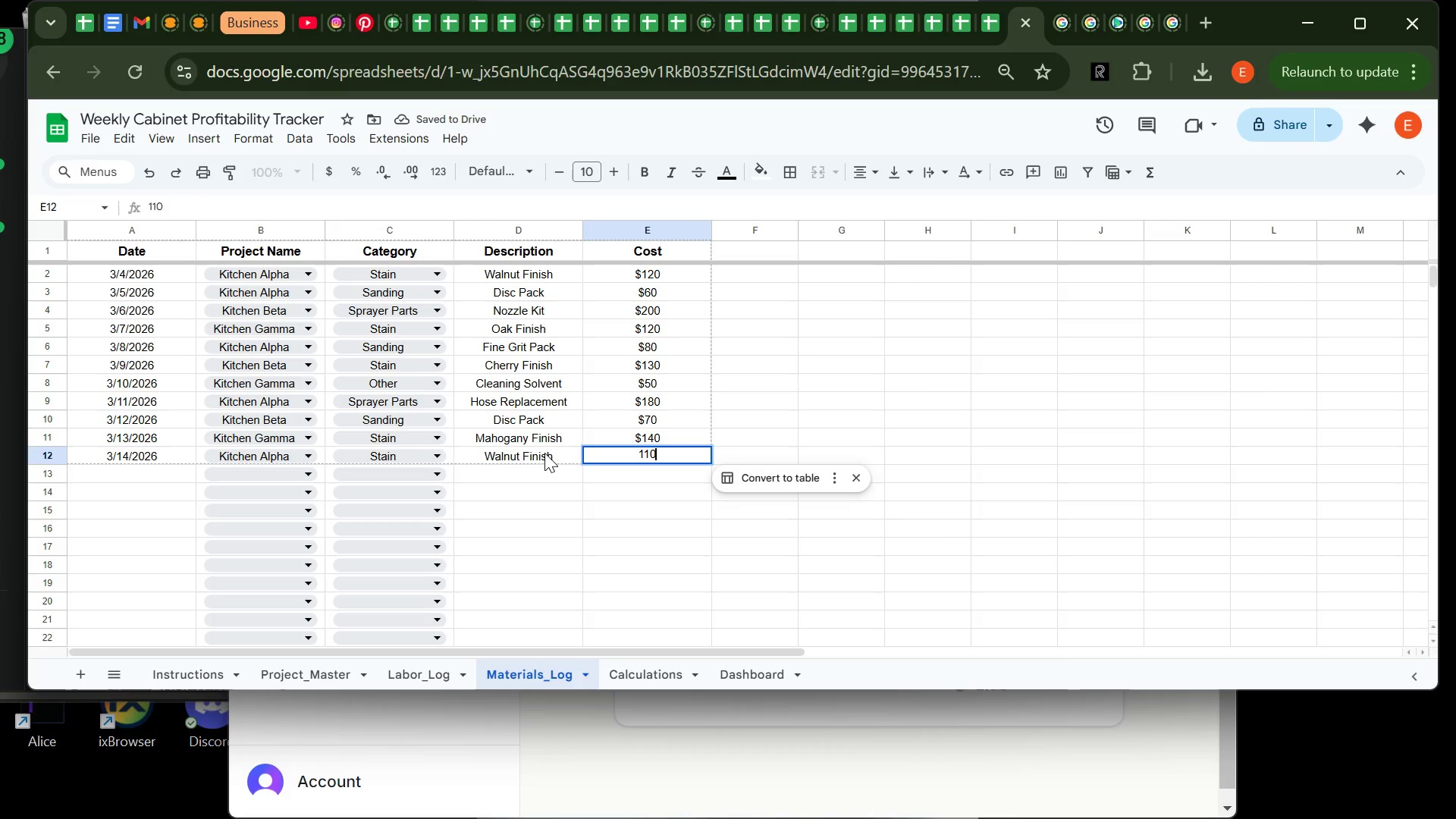 
key(Enter)
 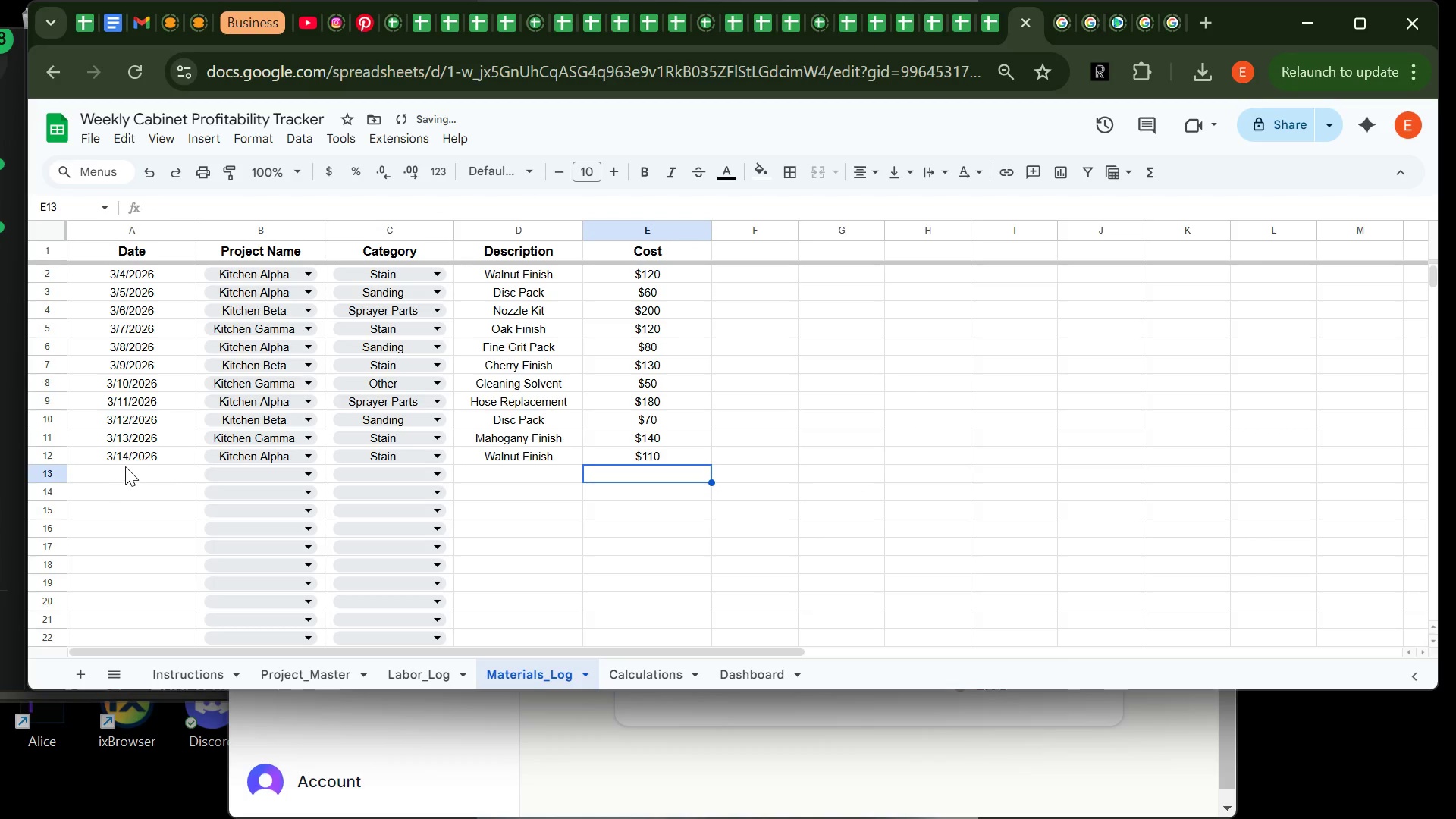 
left_click([129, 463])
 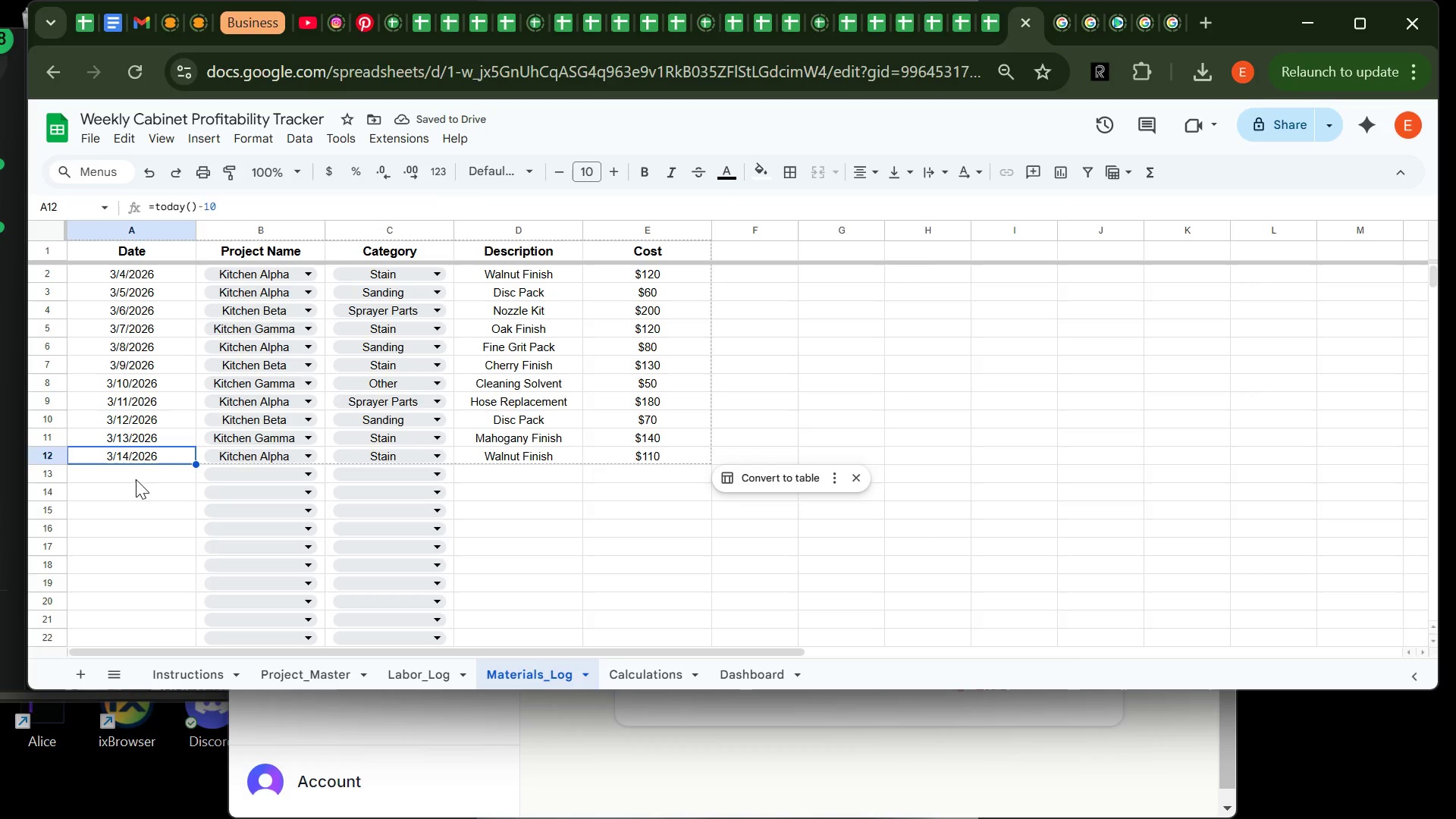 
left_click([136, 479])
 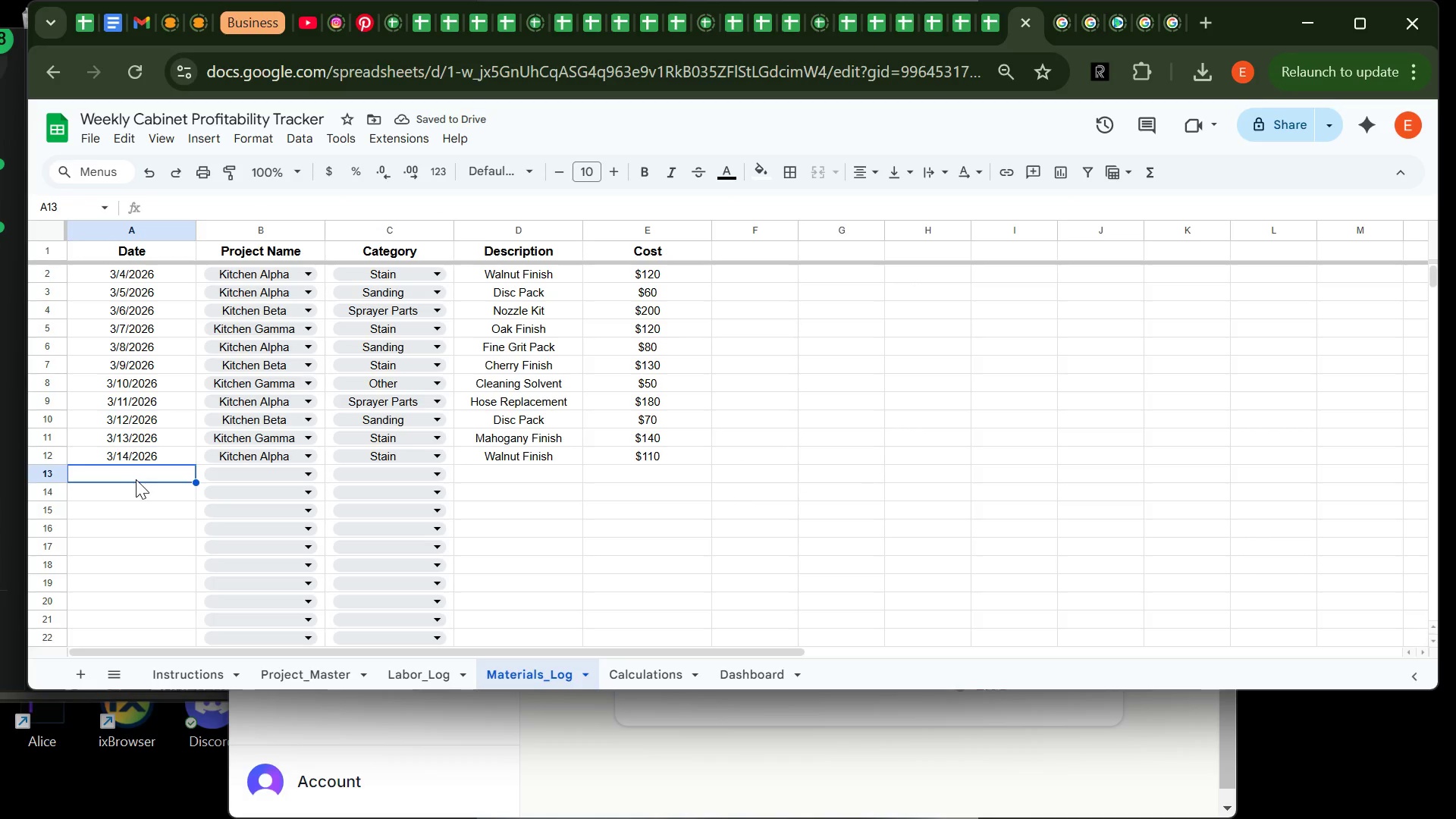 
type(=today()-9)
 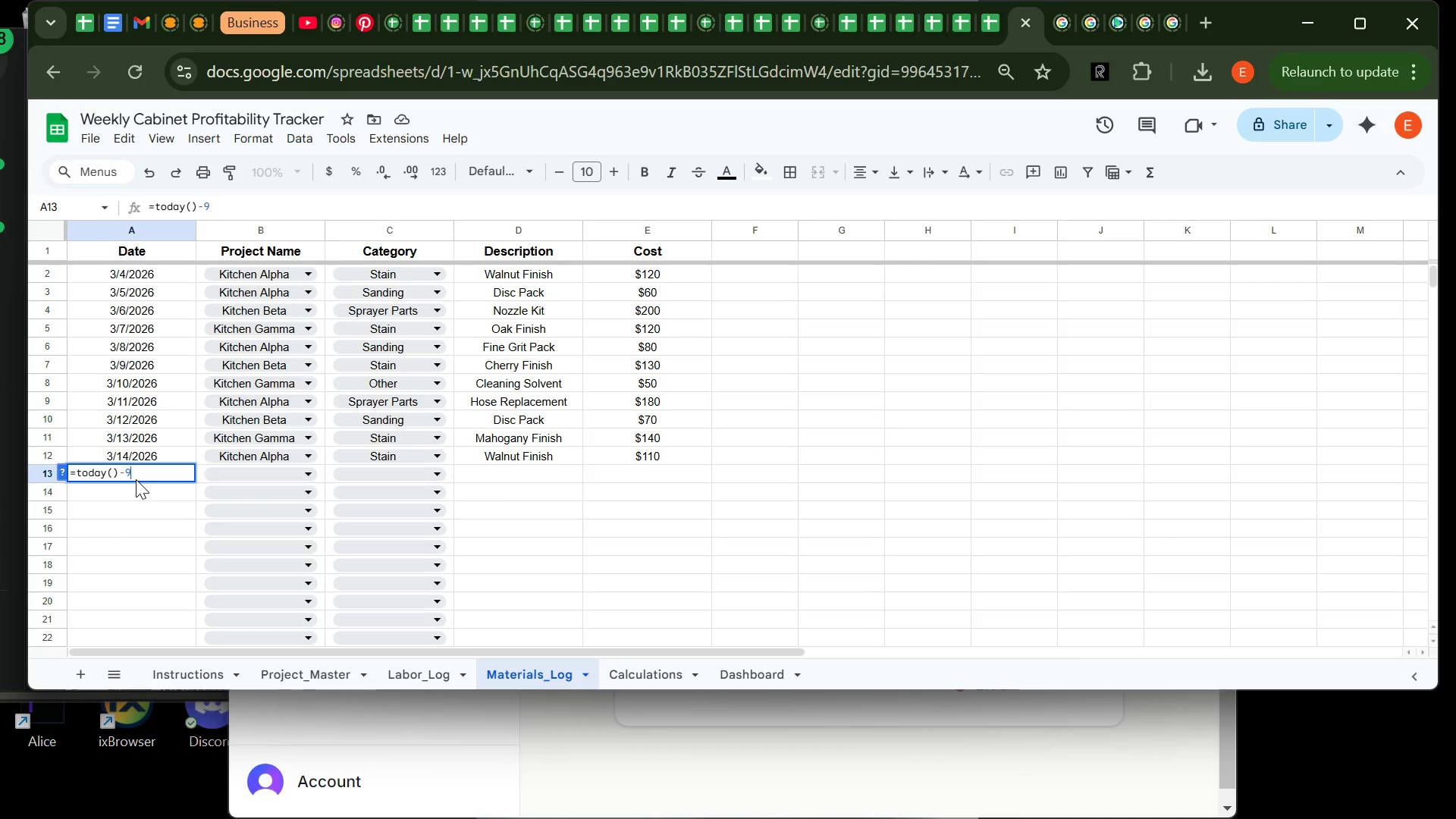 
key(CapsLock)
 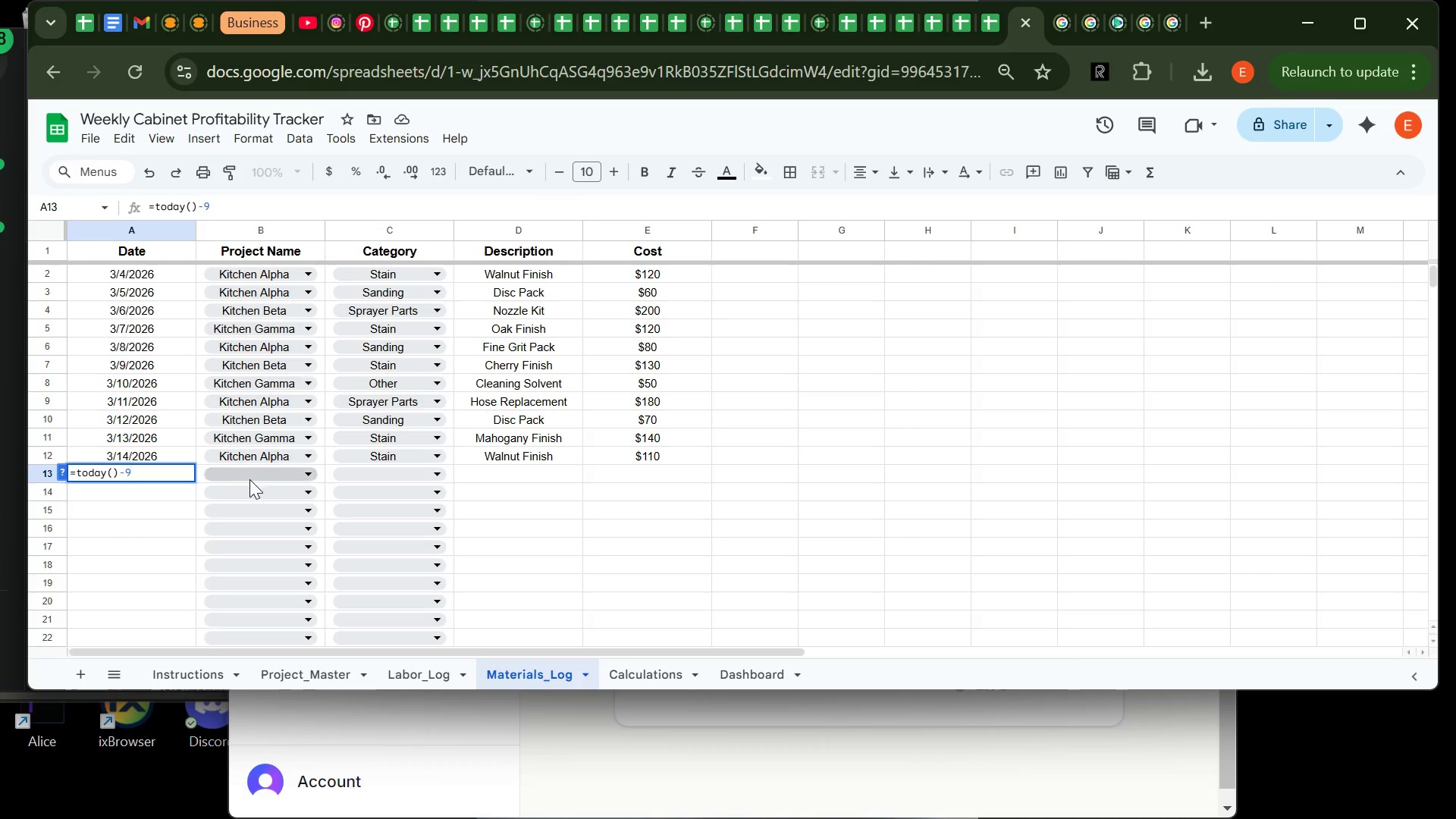 
left_click([249, 479])
 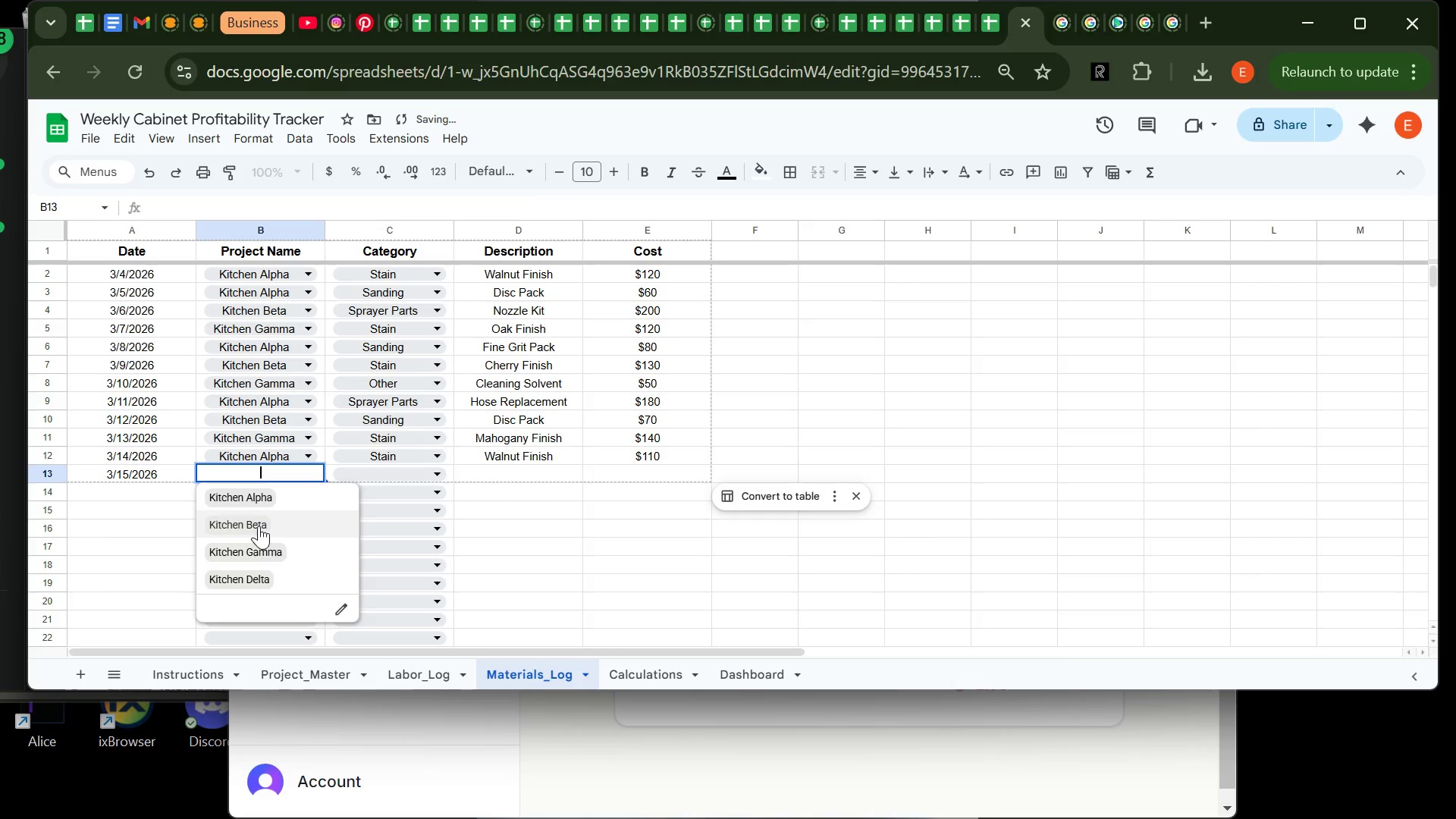 
left_click([259, 525])
 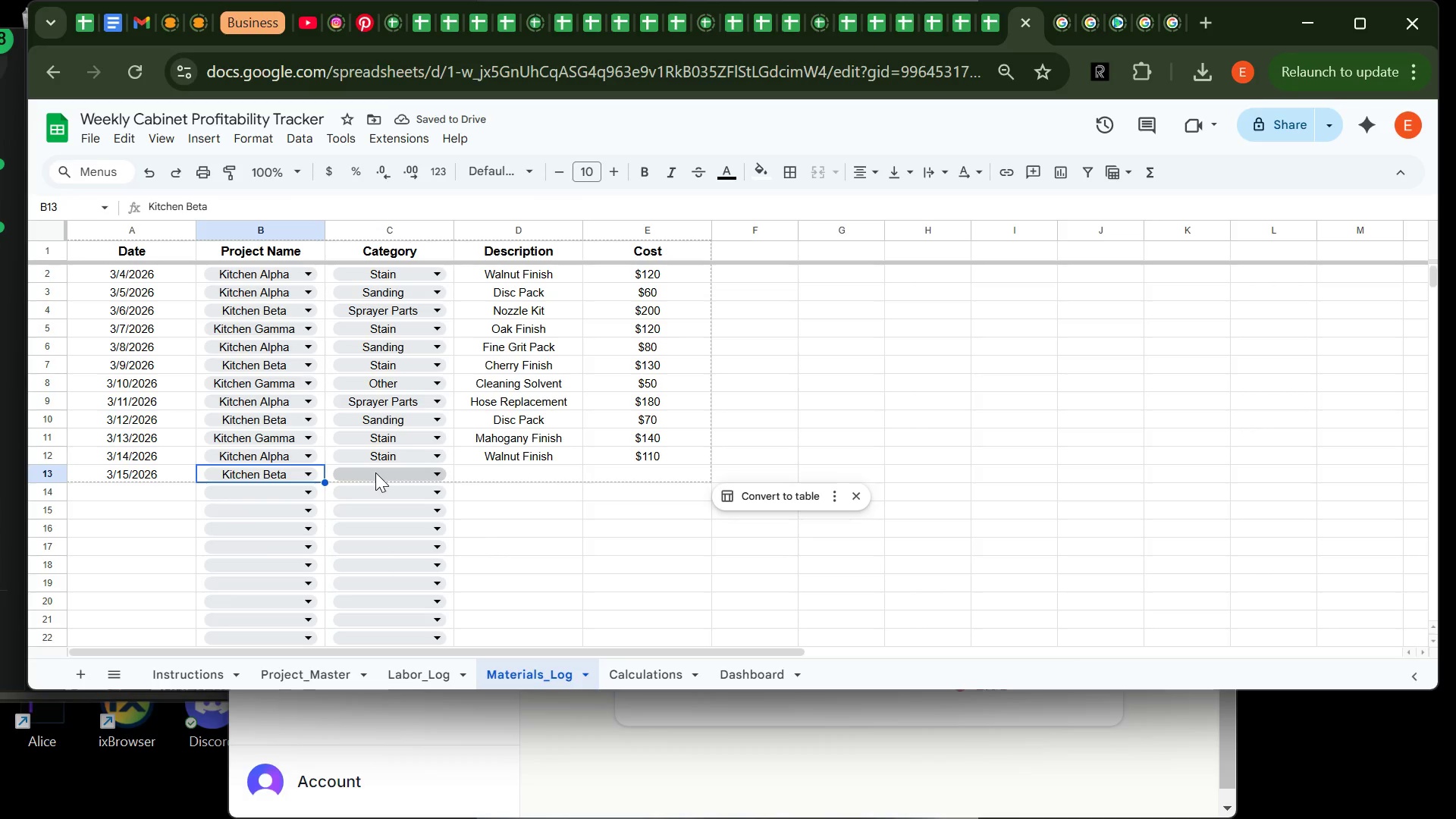 
left_click([375, 472])
 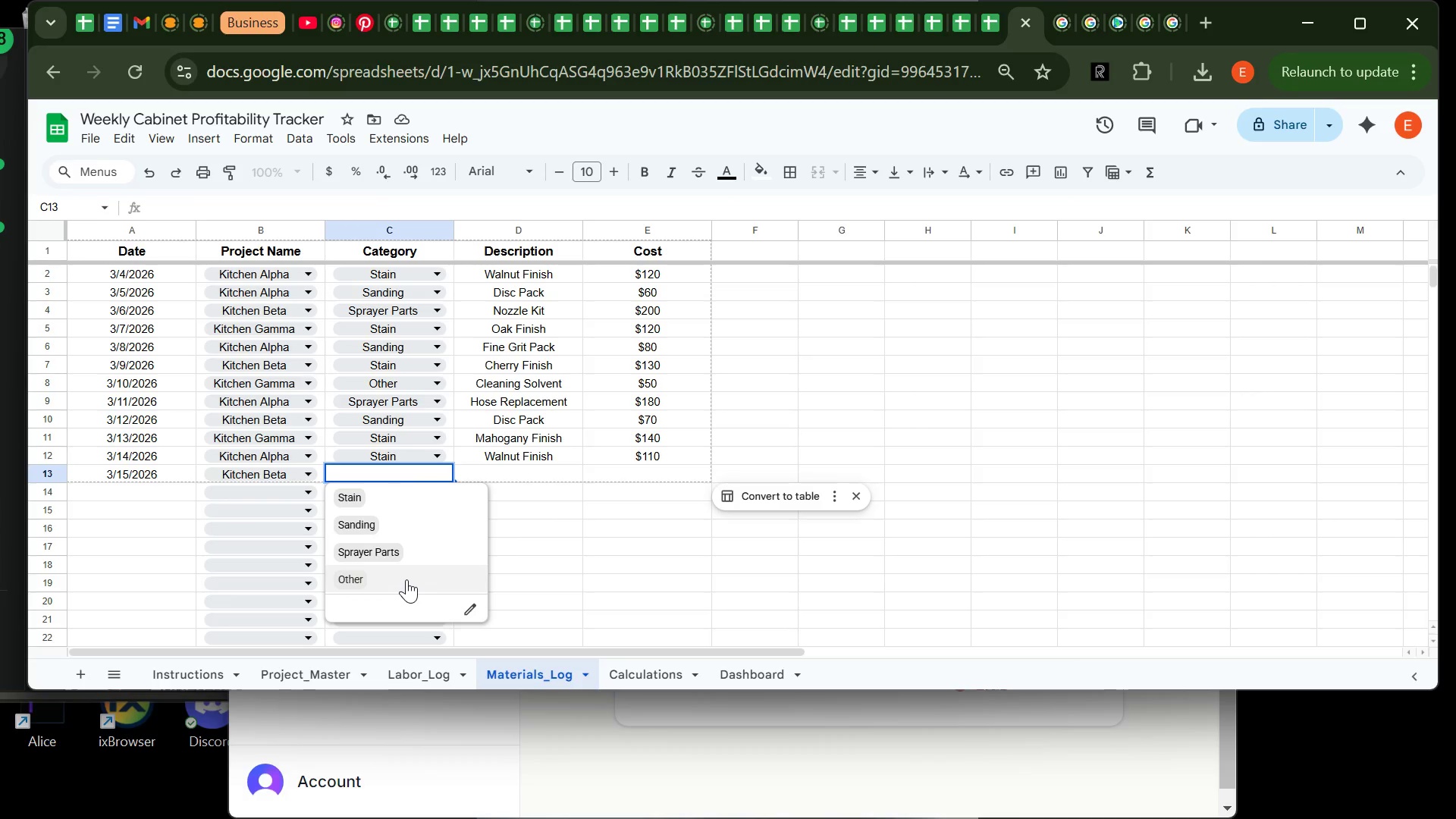 
wait(6.42)
 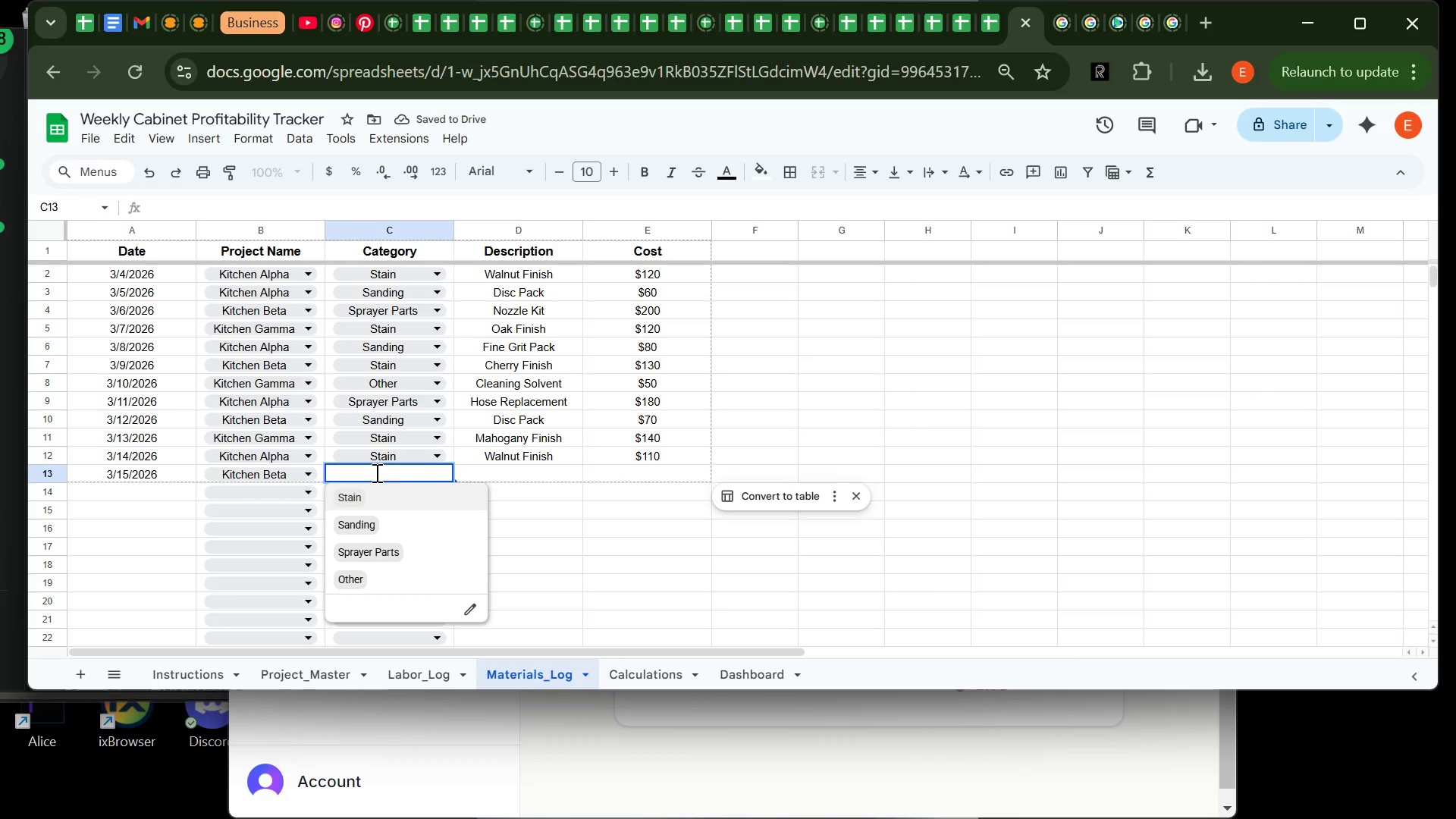 
left_click([406, 579])
 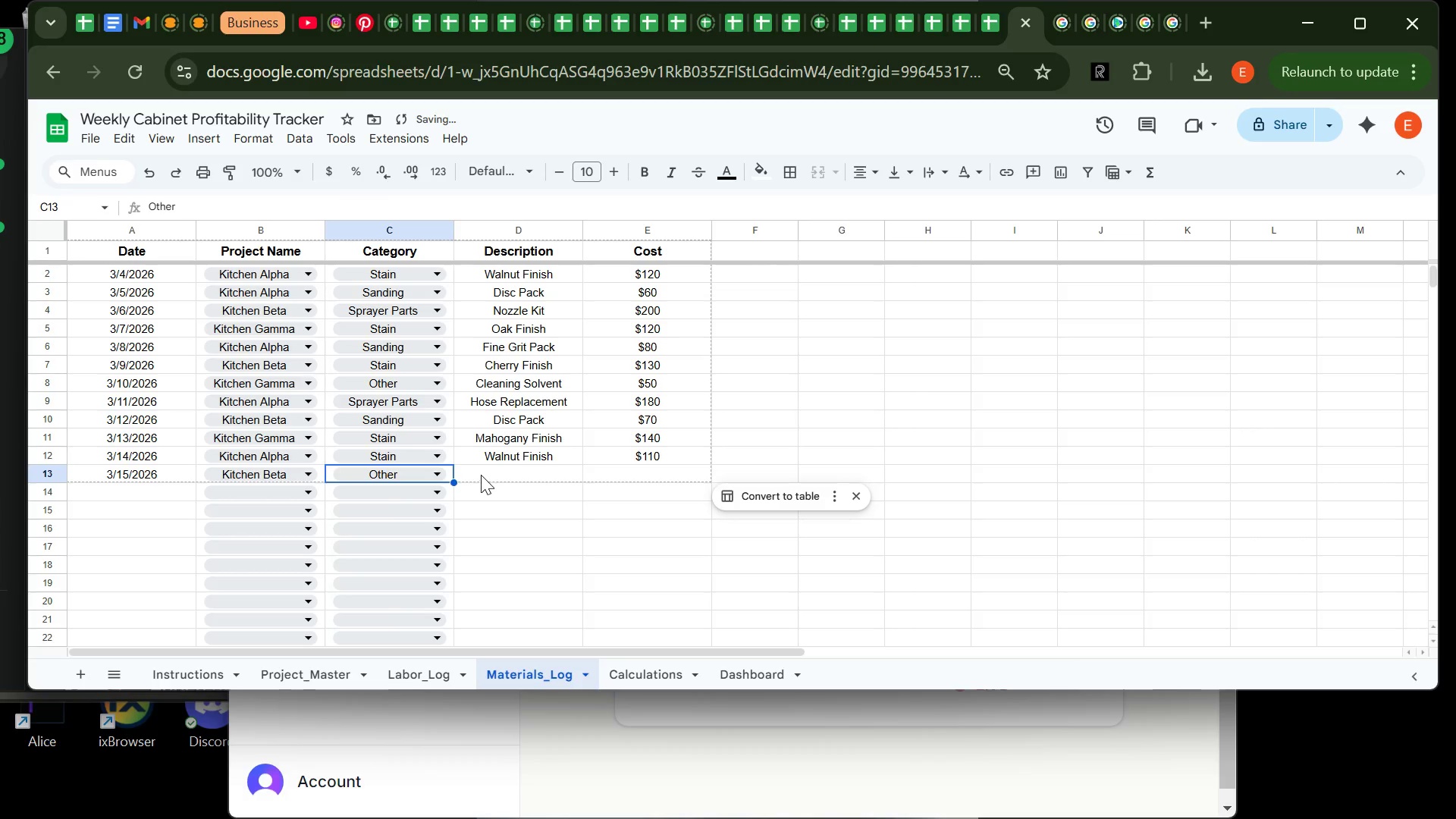 
left_click([481, 473])
 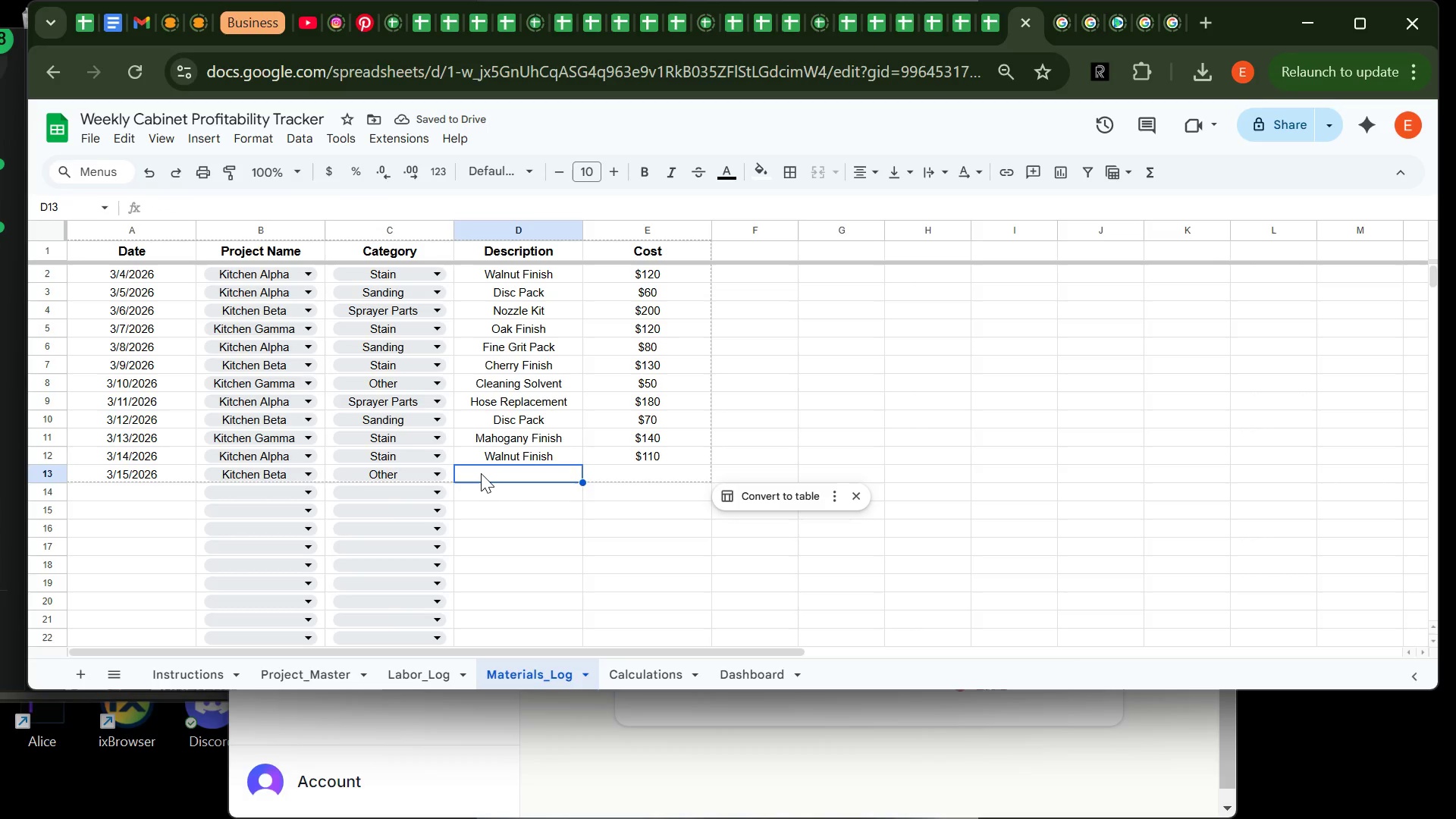 
type(mASKIN)
key(Backspace)
key(Backspace)
key(Backspace)
key(Backspace)
key(Backspace)
key(Backspace)
type(Maskinh Tape)
 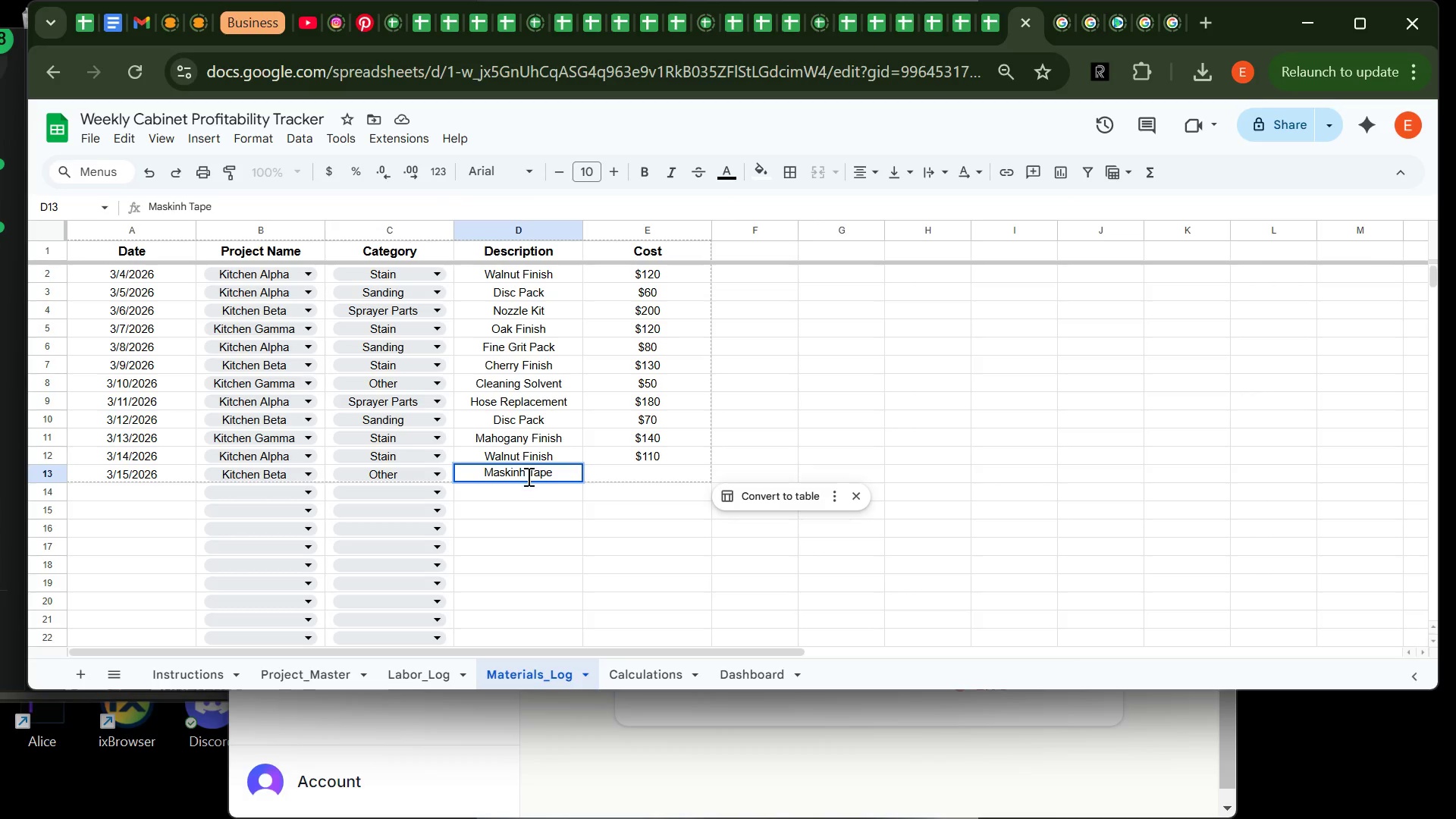 
left_click([523, 471])
 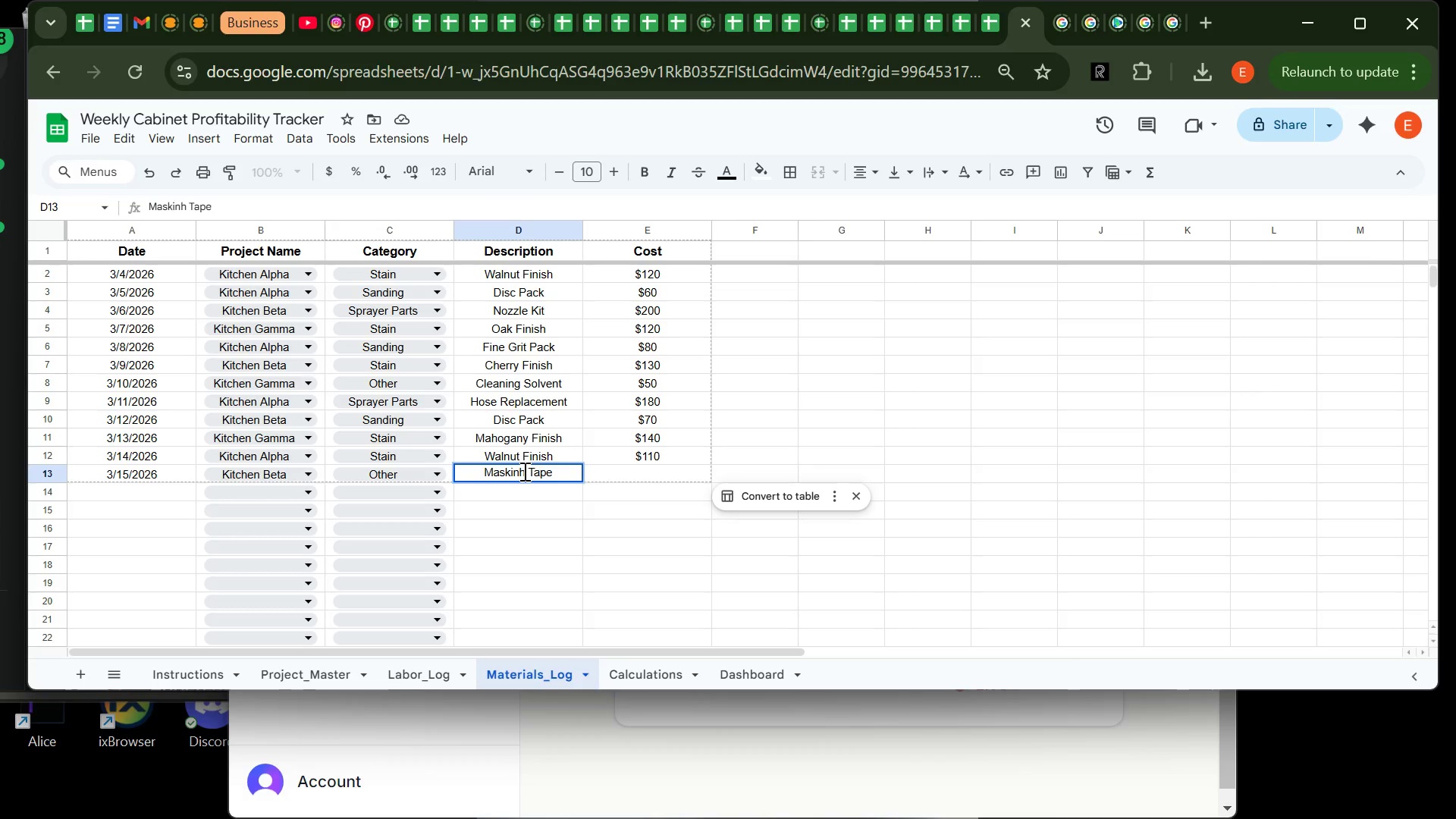 
key(Backspace)
 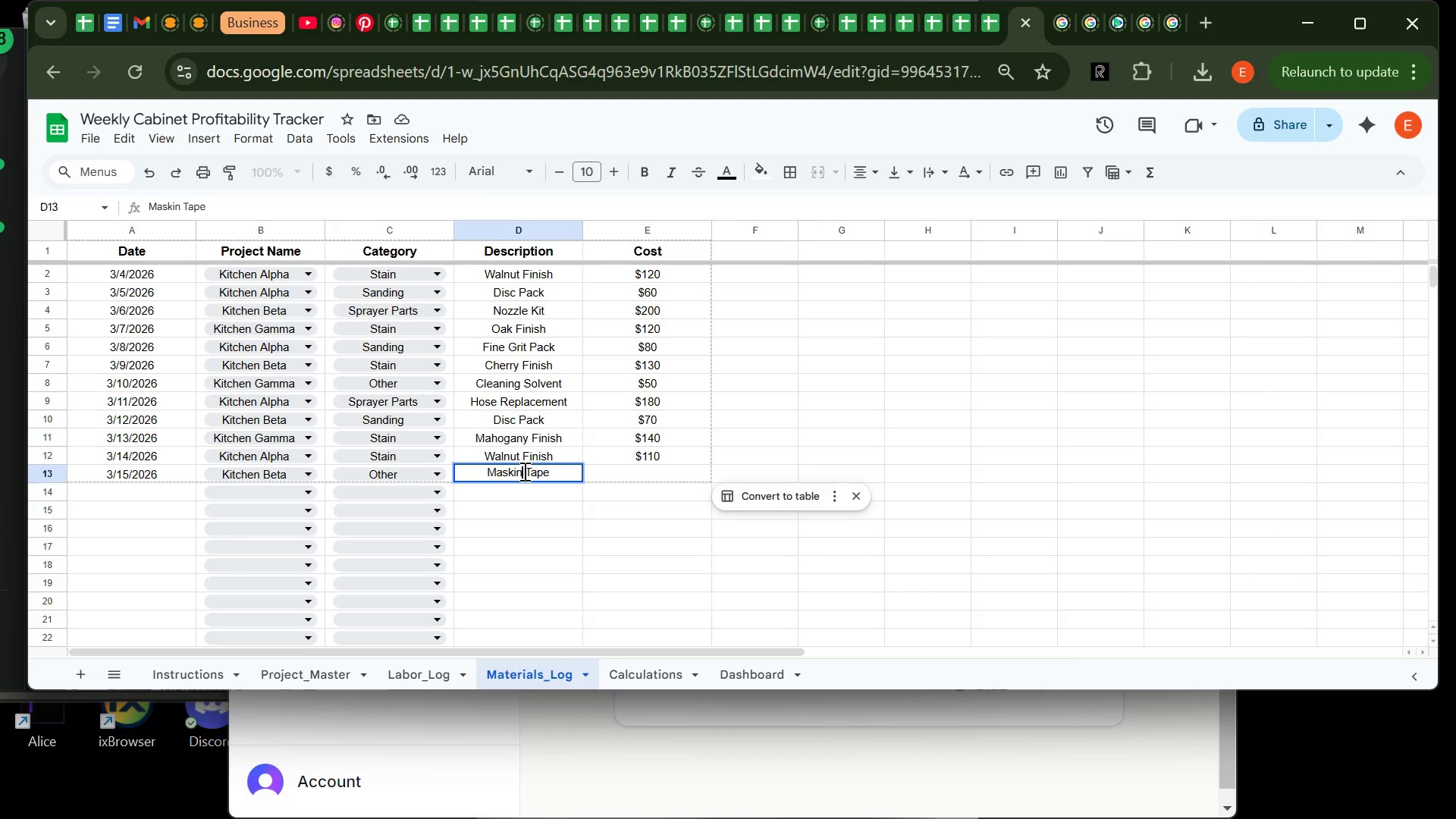 
key(G)
 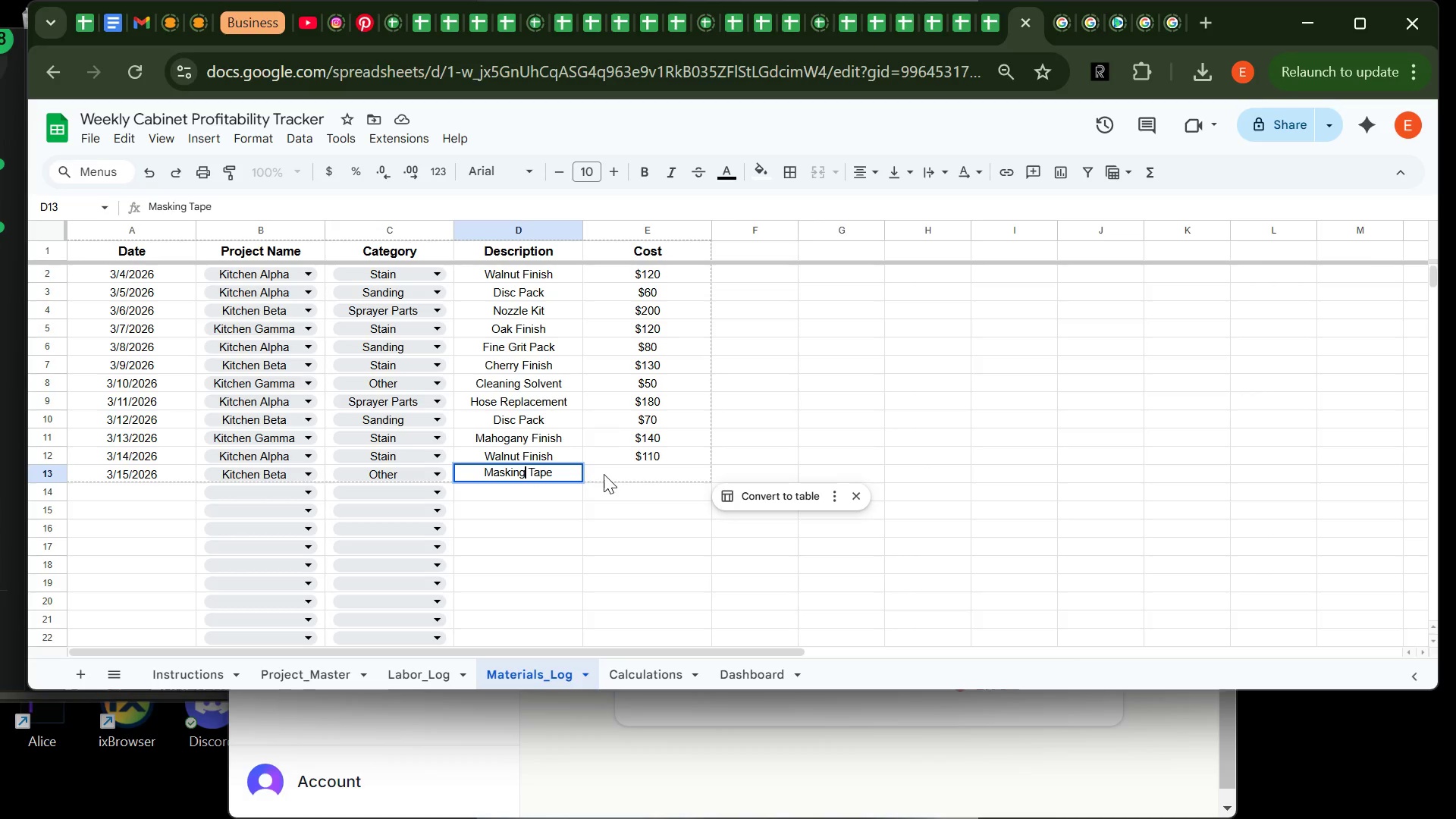 
left_click([605, 474])
 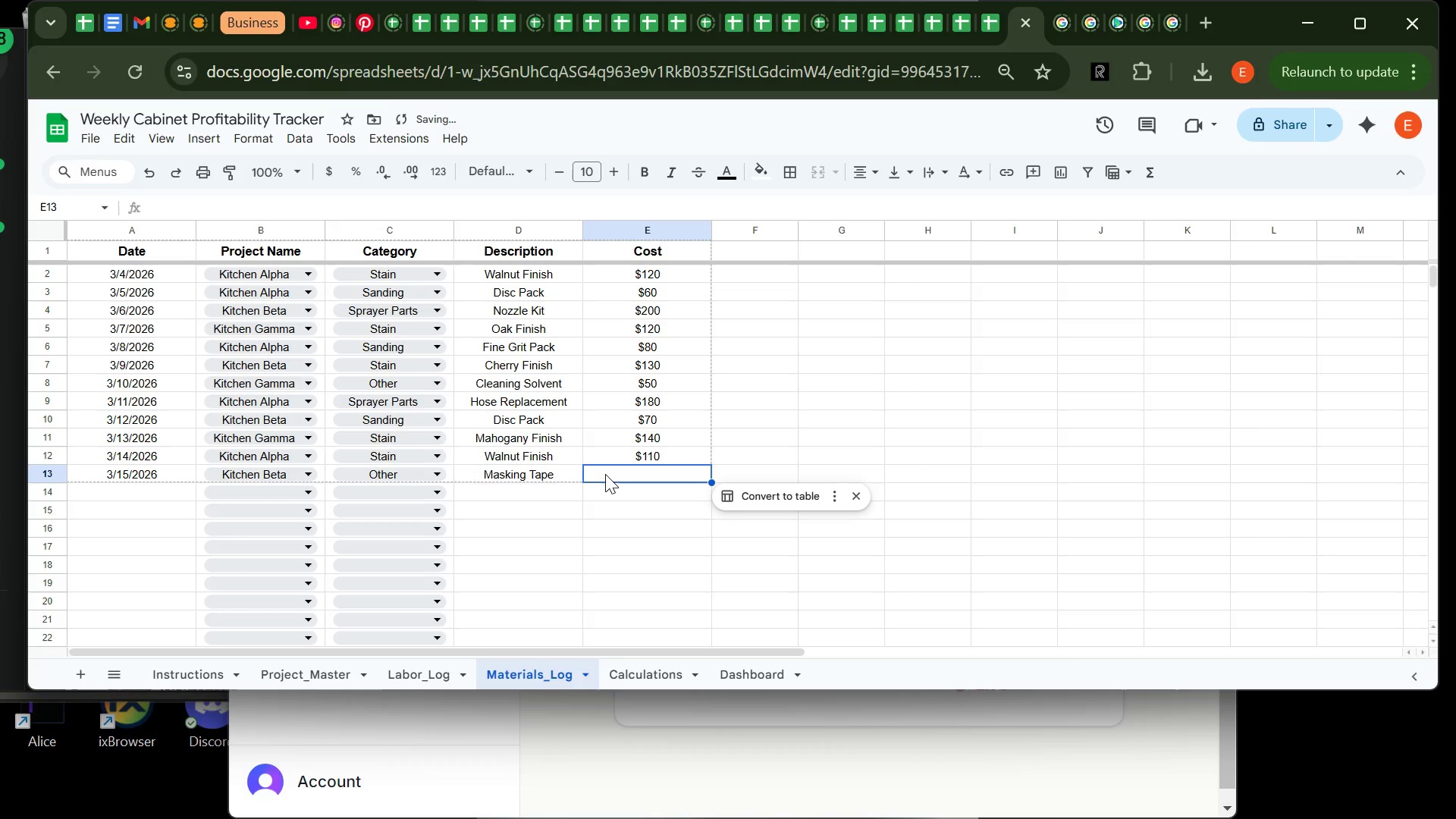 
type(40)
 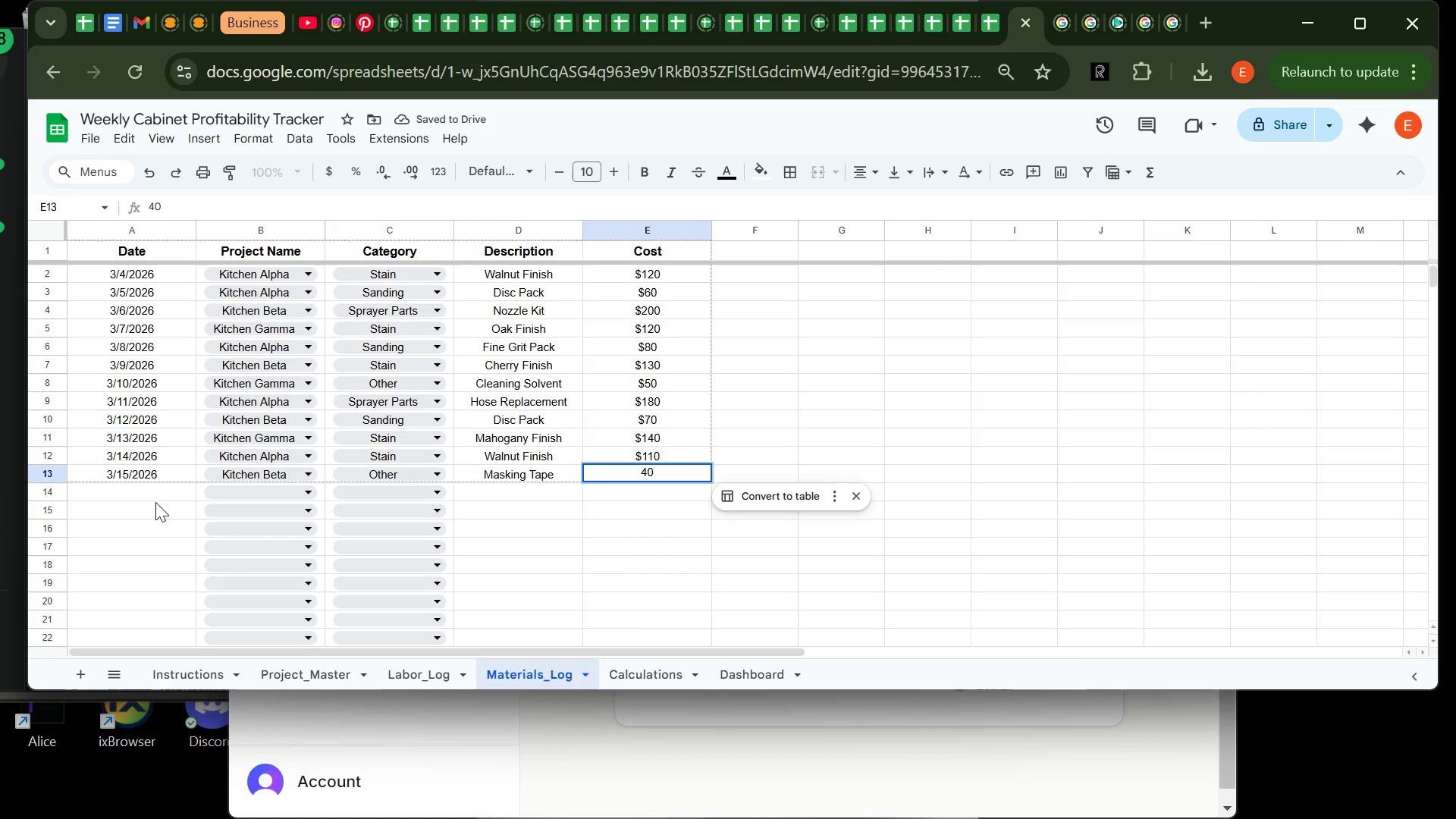 
left_click([152, 492])
 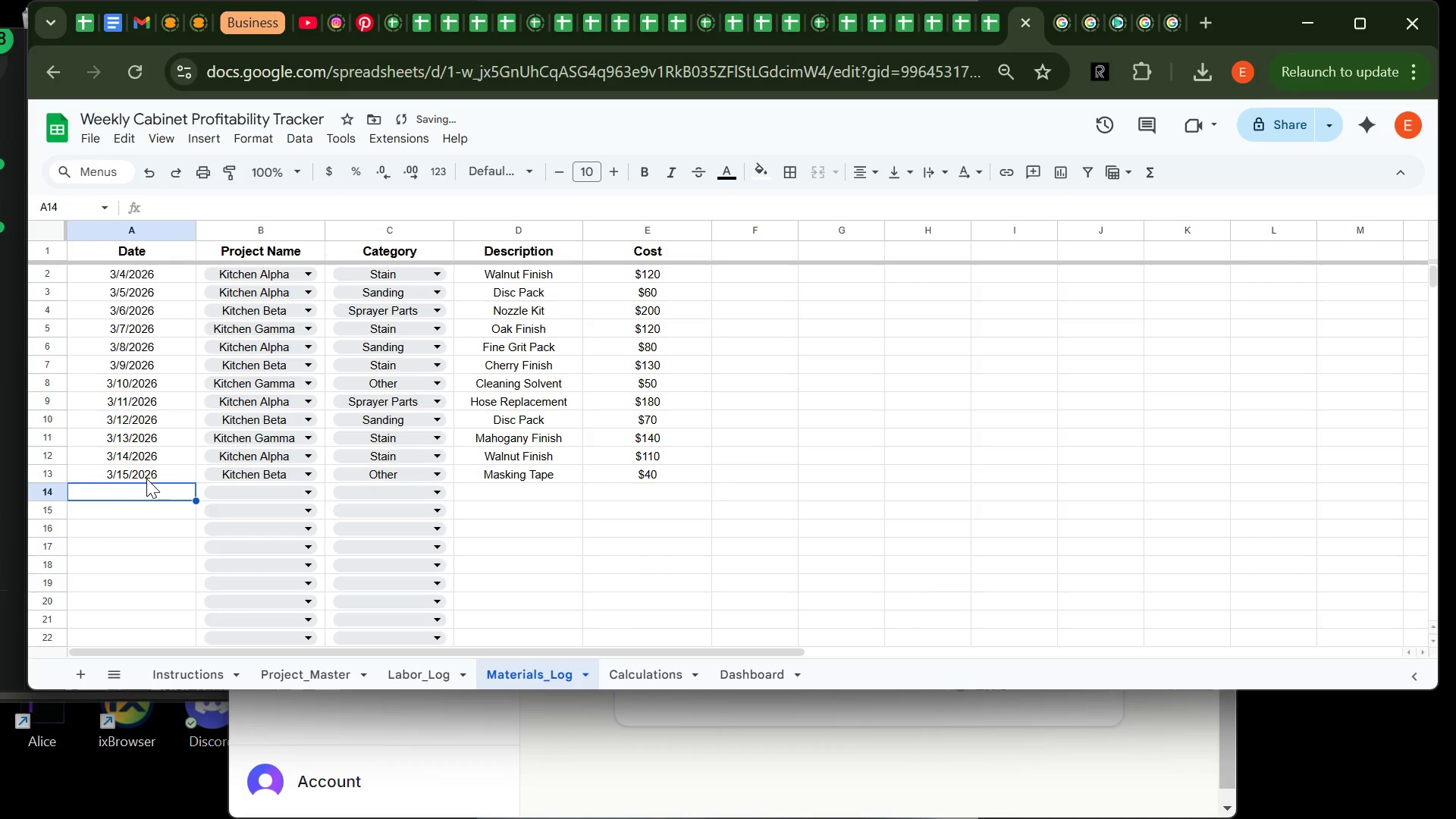 
left_click([149, 479])
 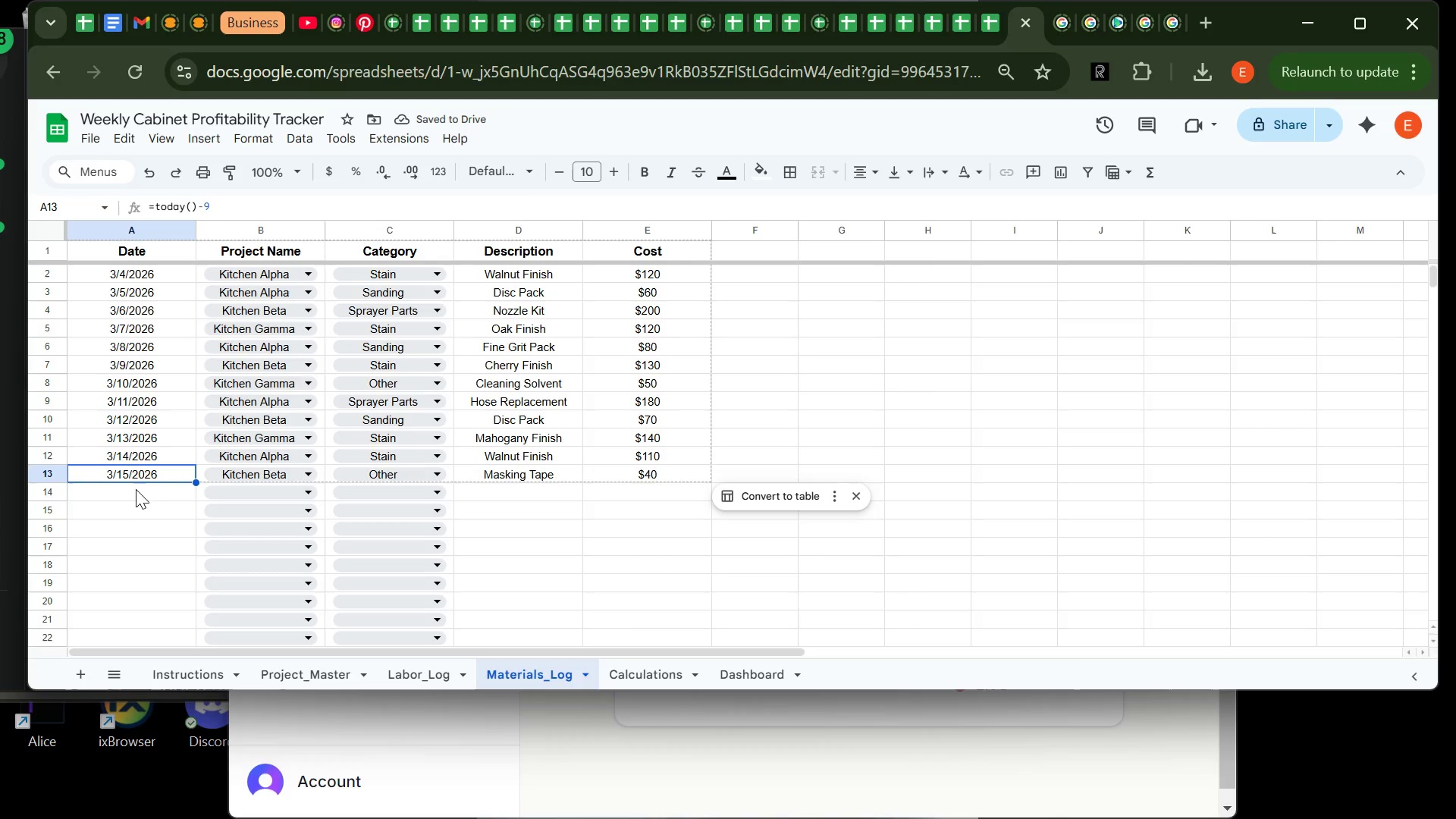 
left_click([135, 491])
 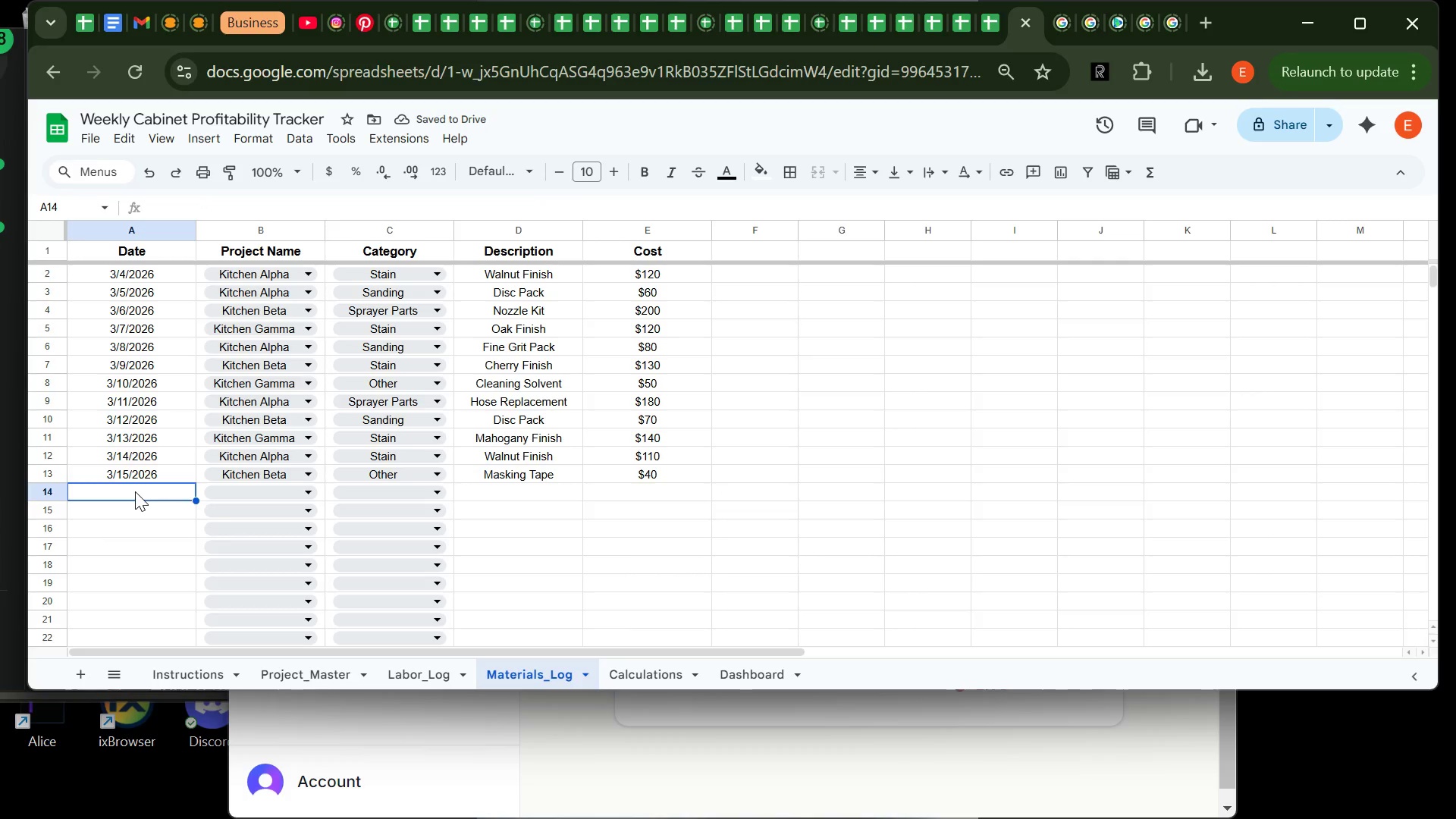 
type(=today()-8)
key(Tab)
 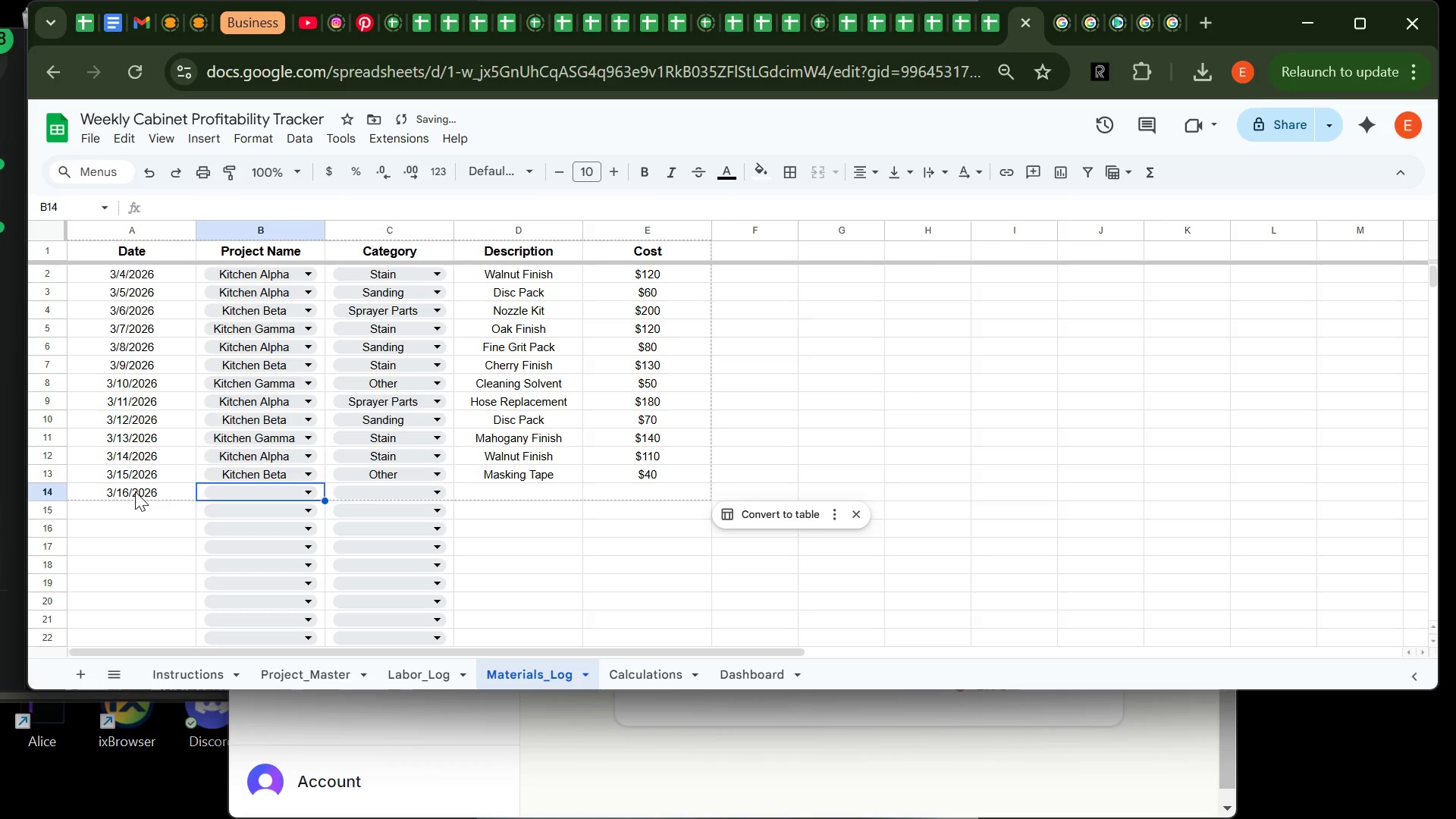 
wait(7.08)
 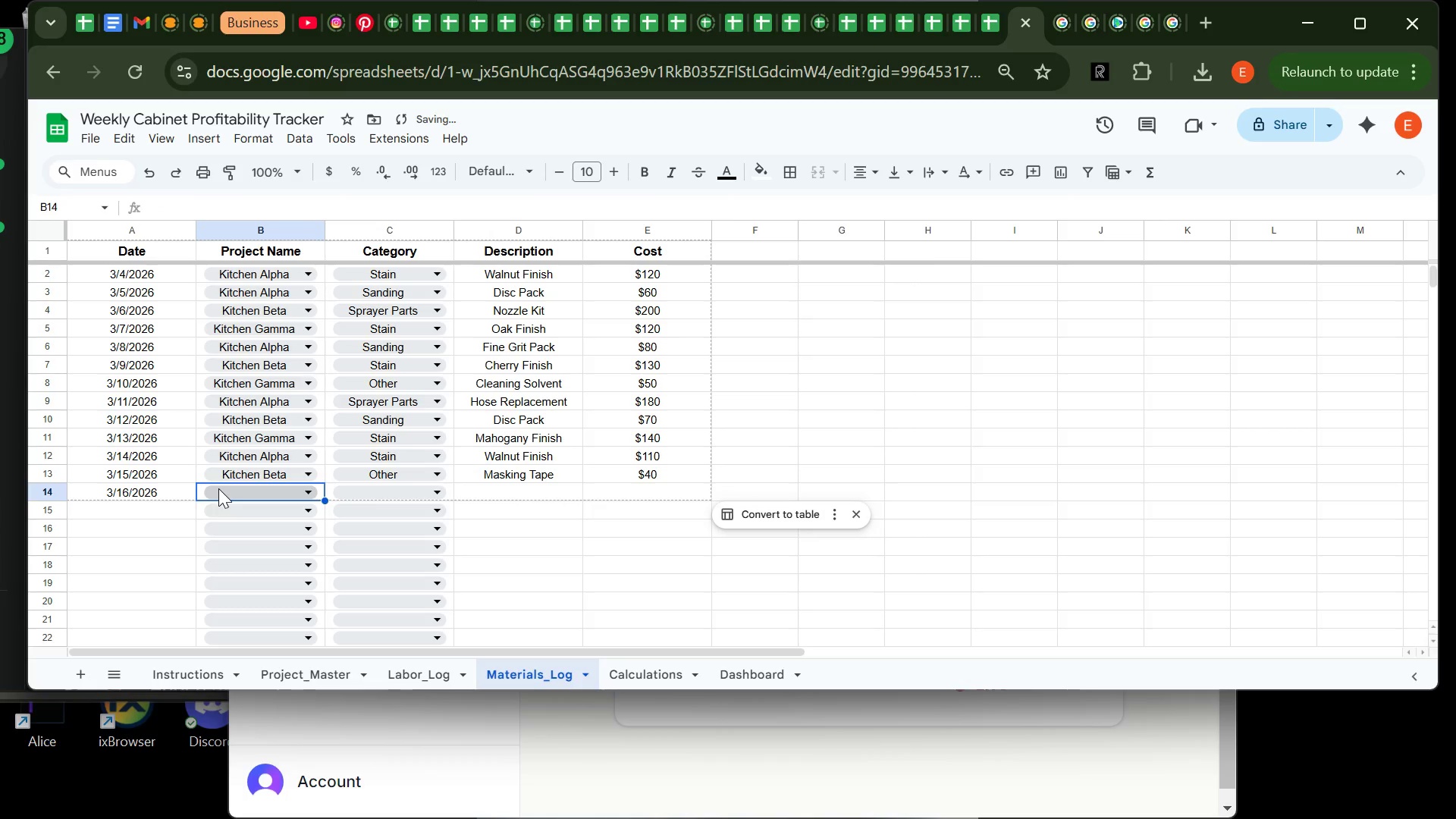 
left_click([218, 488])
 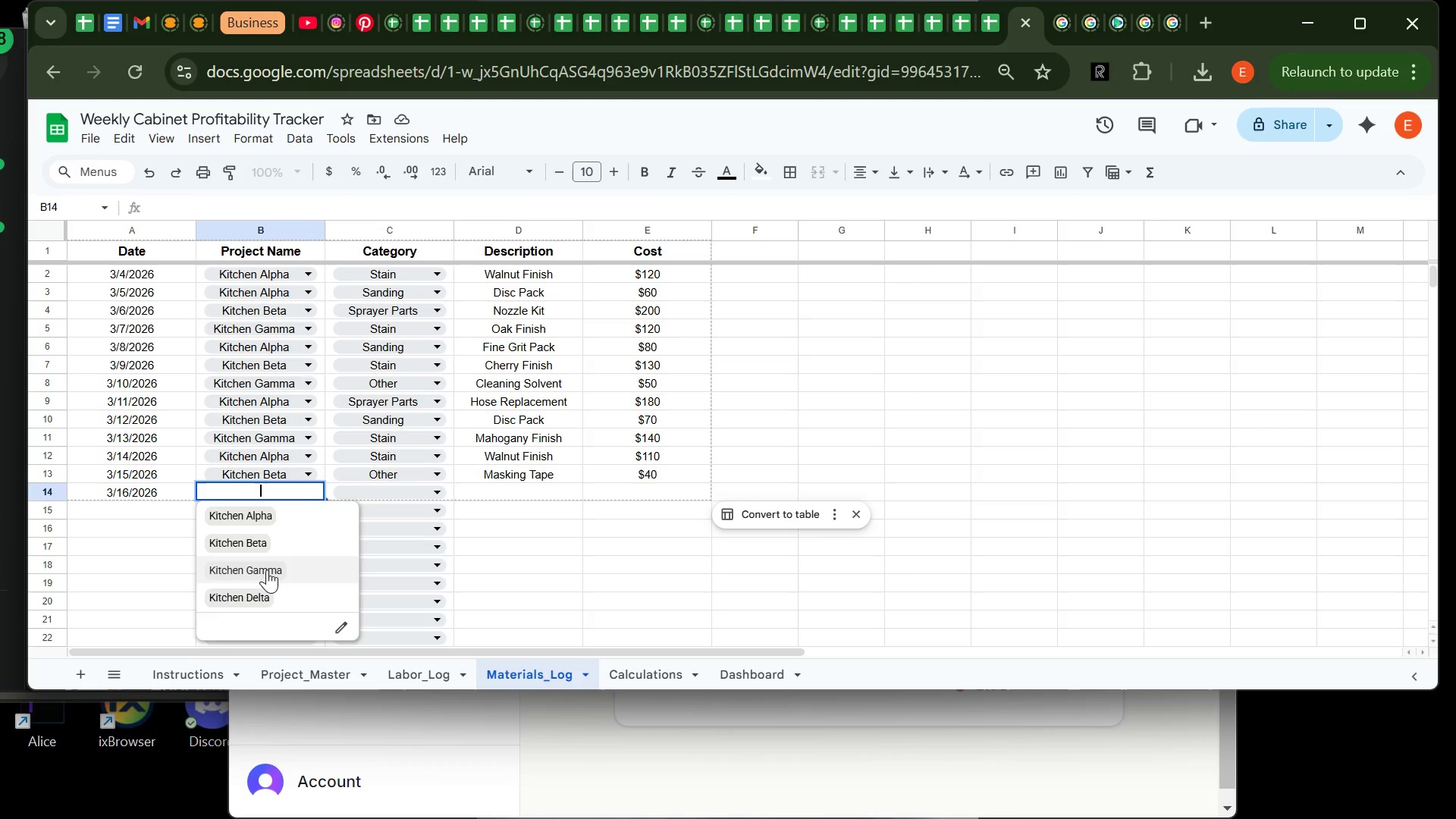 
left_click([267, 570])
 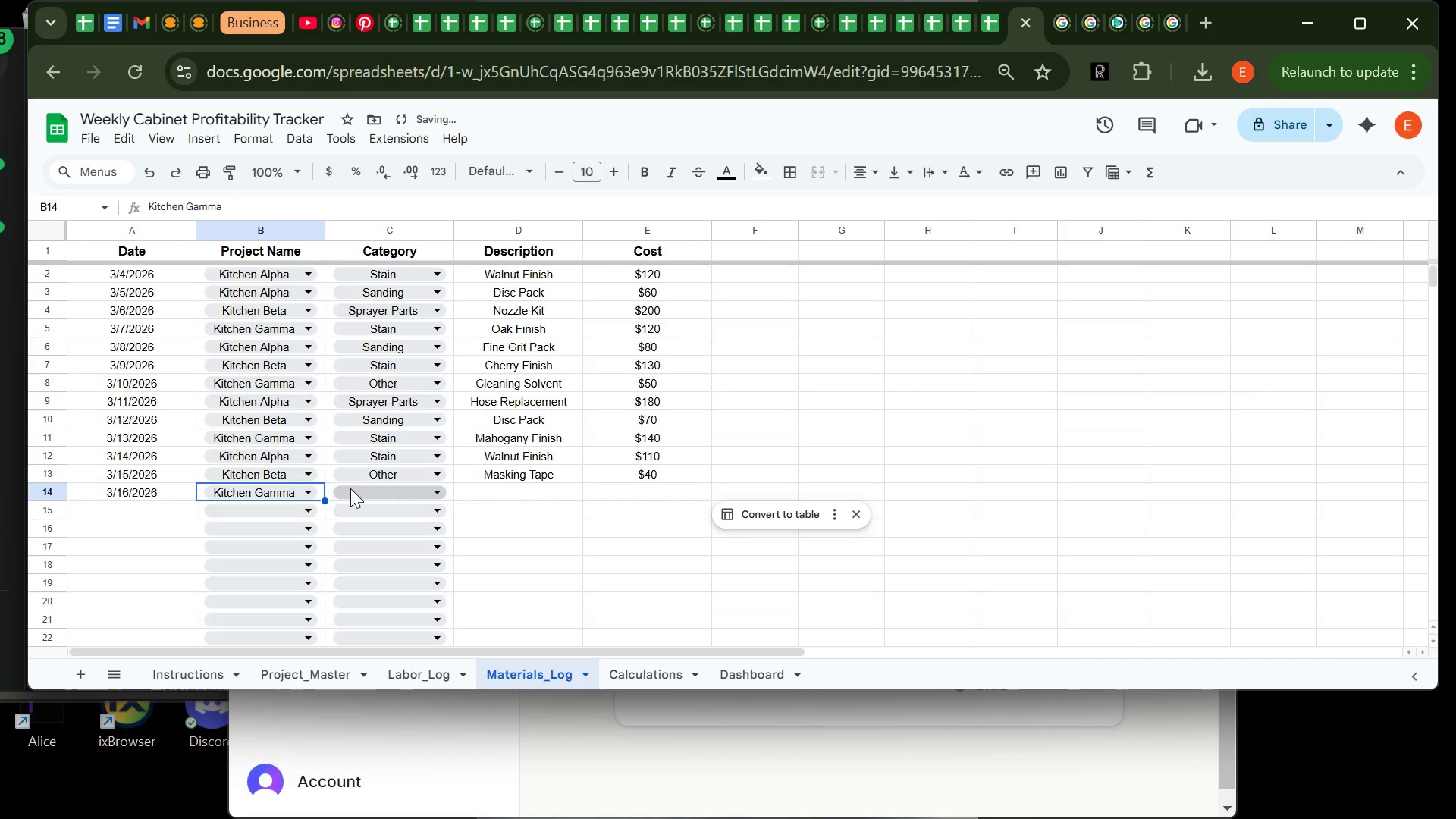 
left_click([350, 488])
 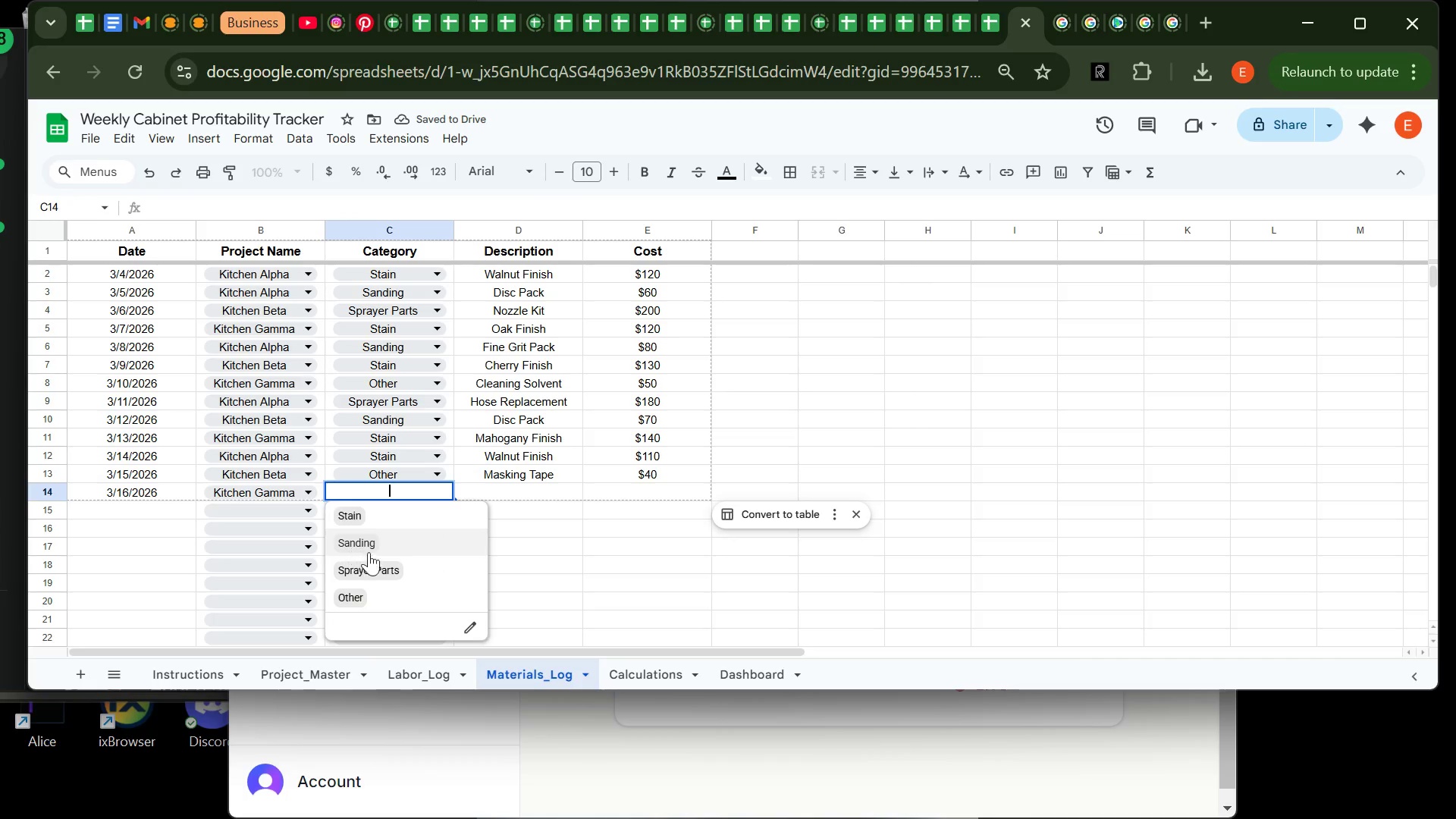 
left_click([398, 561])
 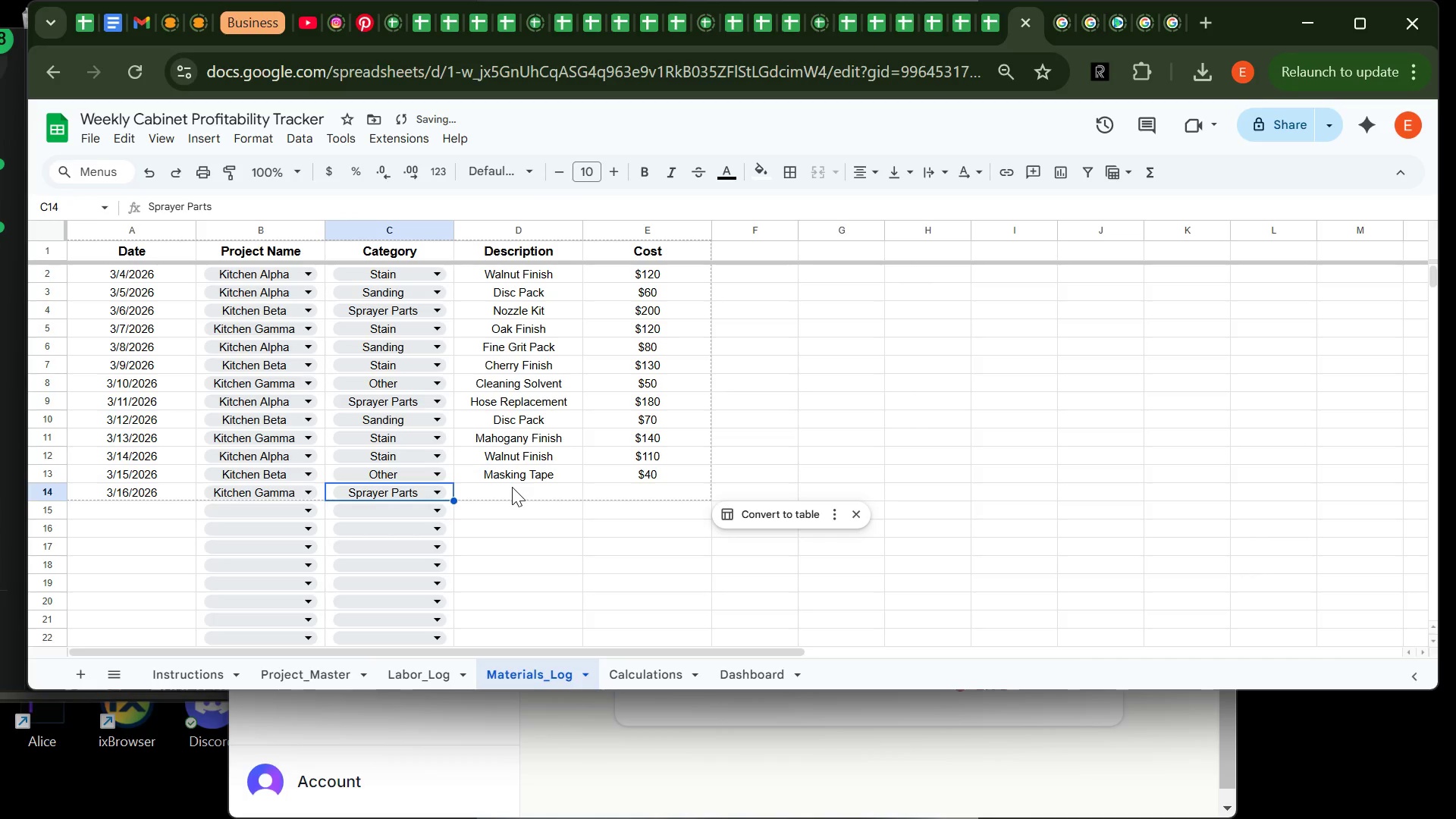 
left_click([512, 487])
 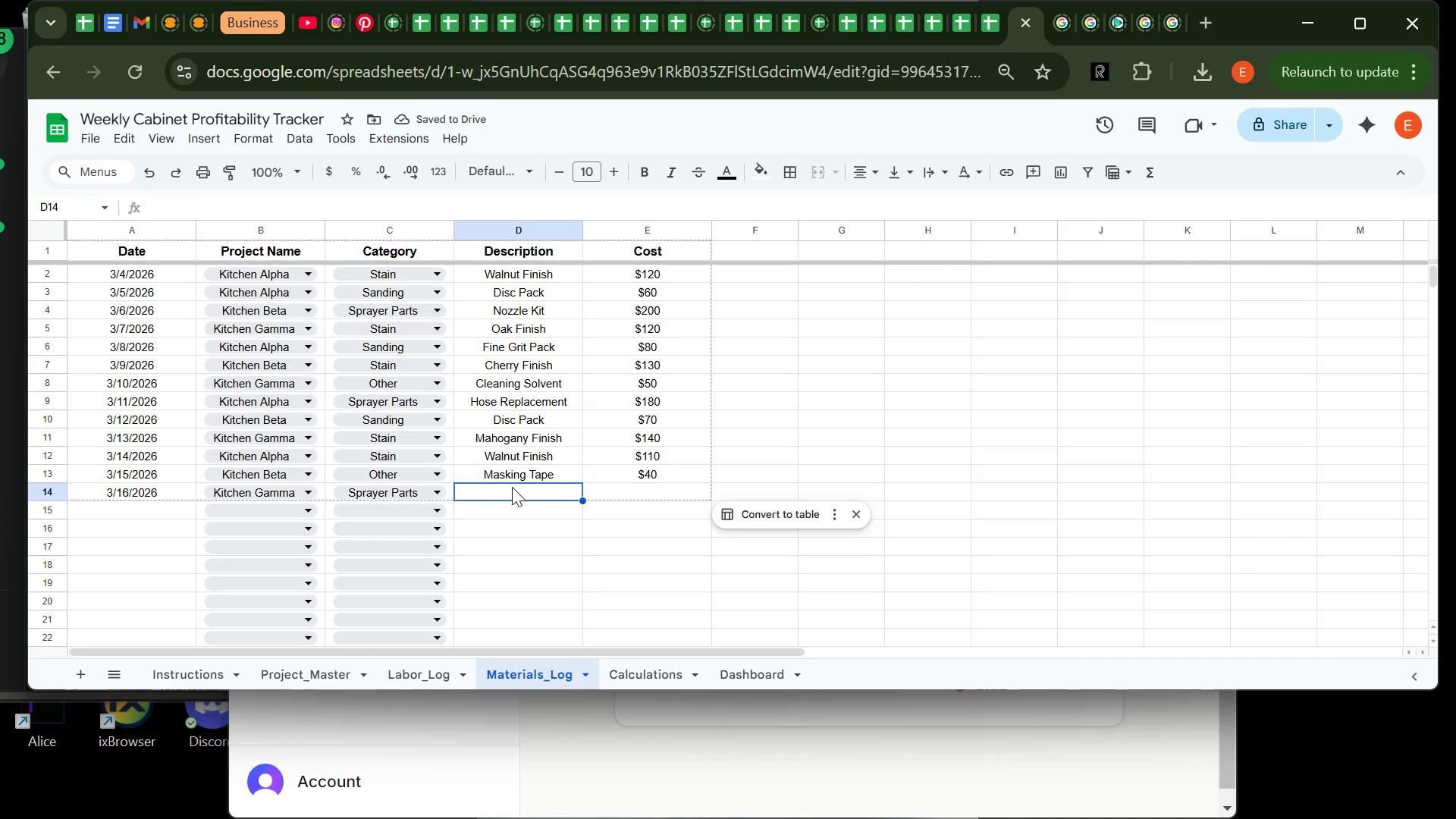 
key(CapsLock)
 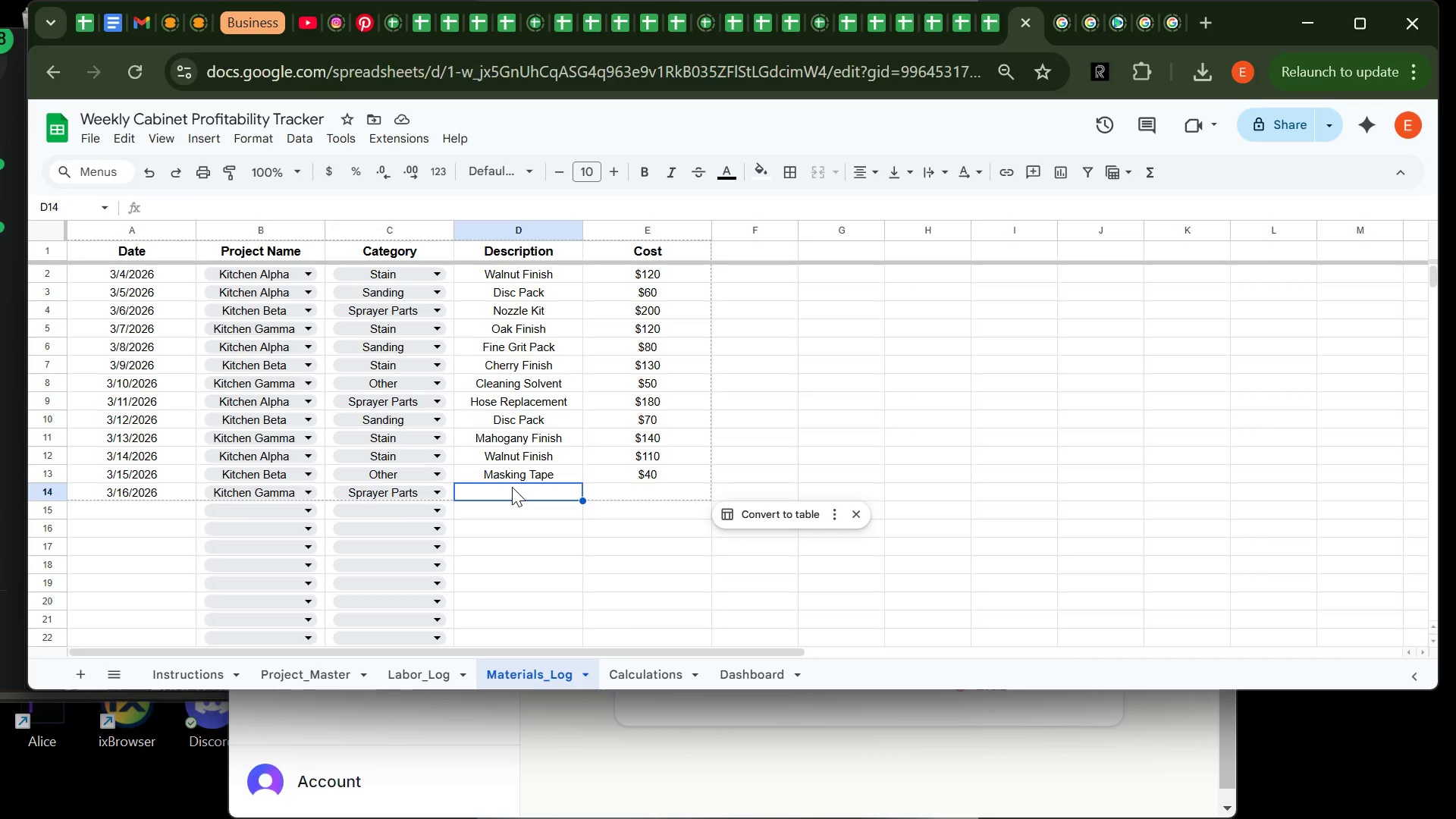 
type(Filter Kit)
 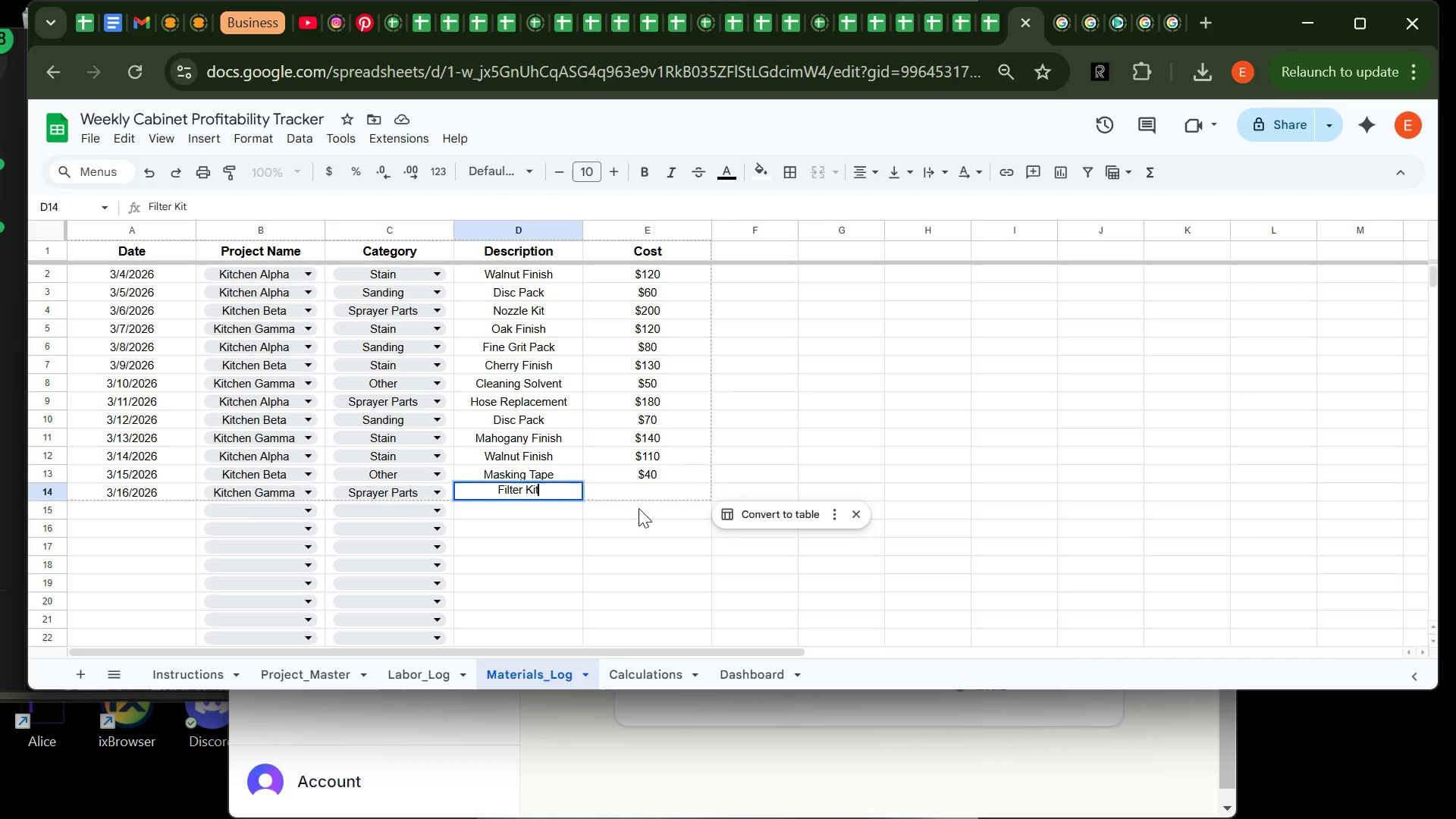 
left_click([650, 497])
 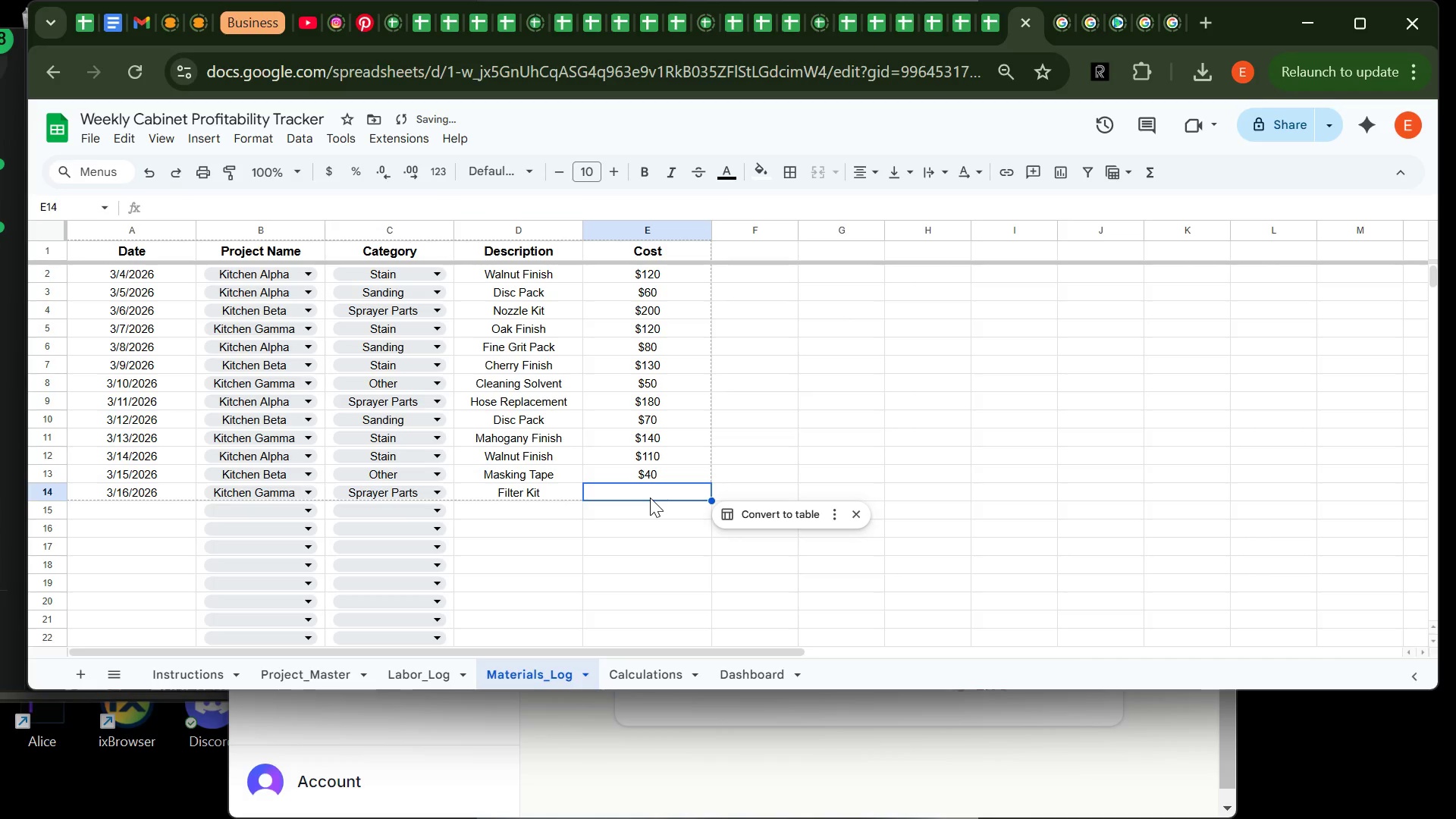 
type(160)
 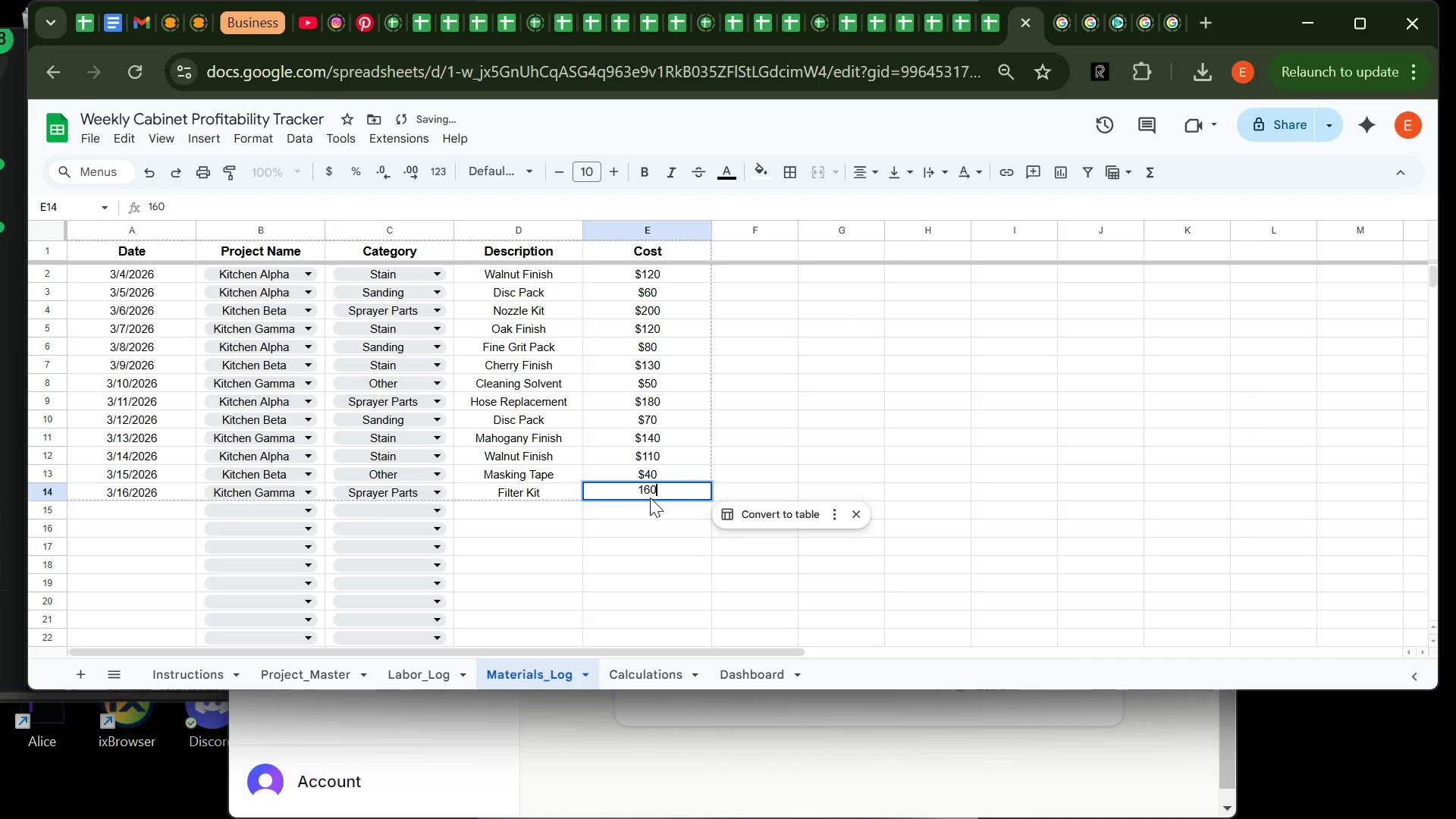 
key(Enter)
 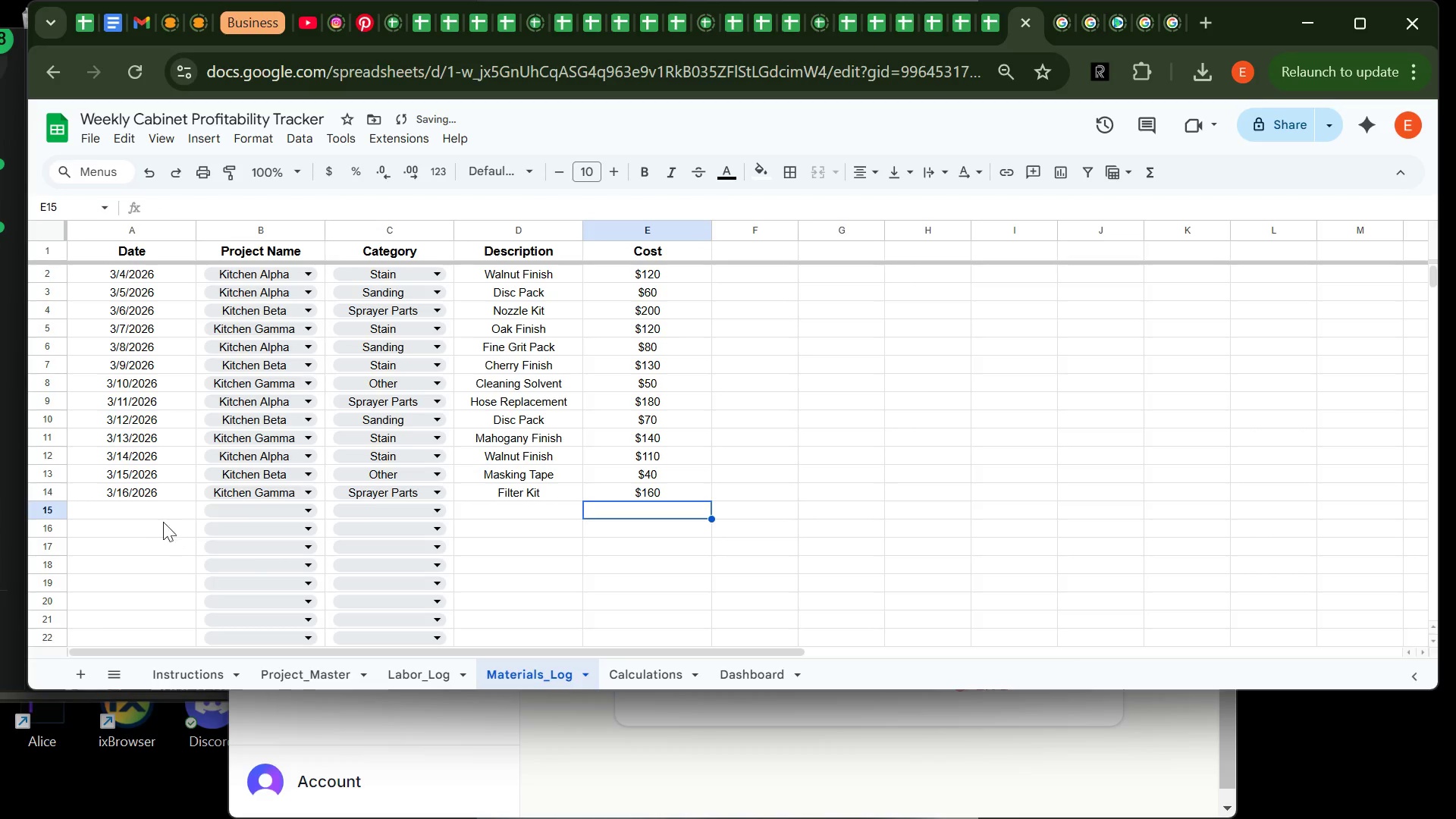 
left_click([153, 505])
 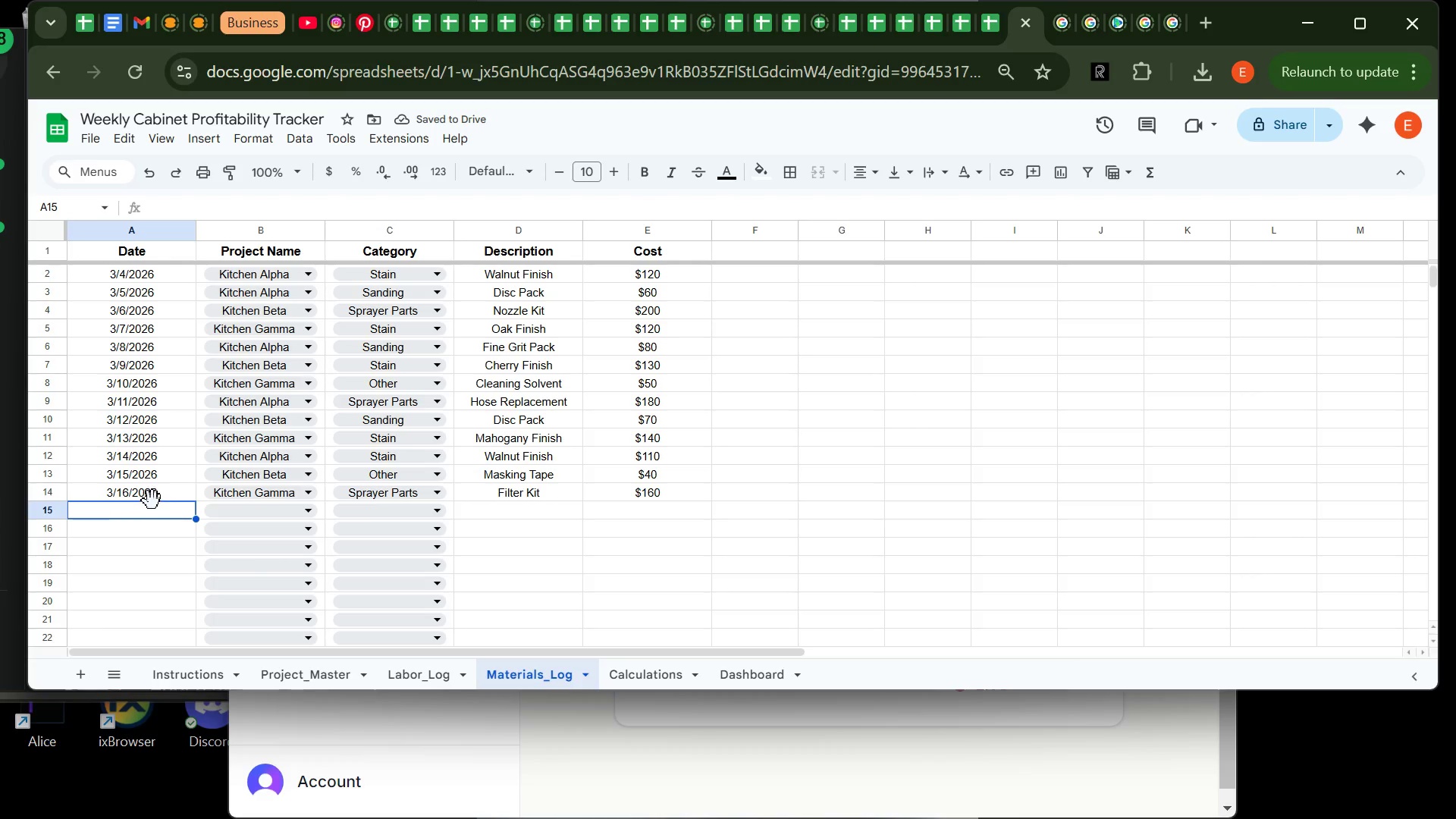 
left_click([152, 500])
 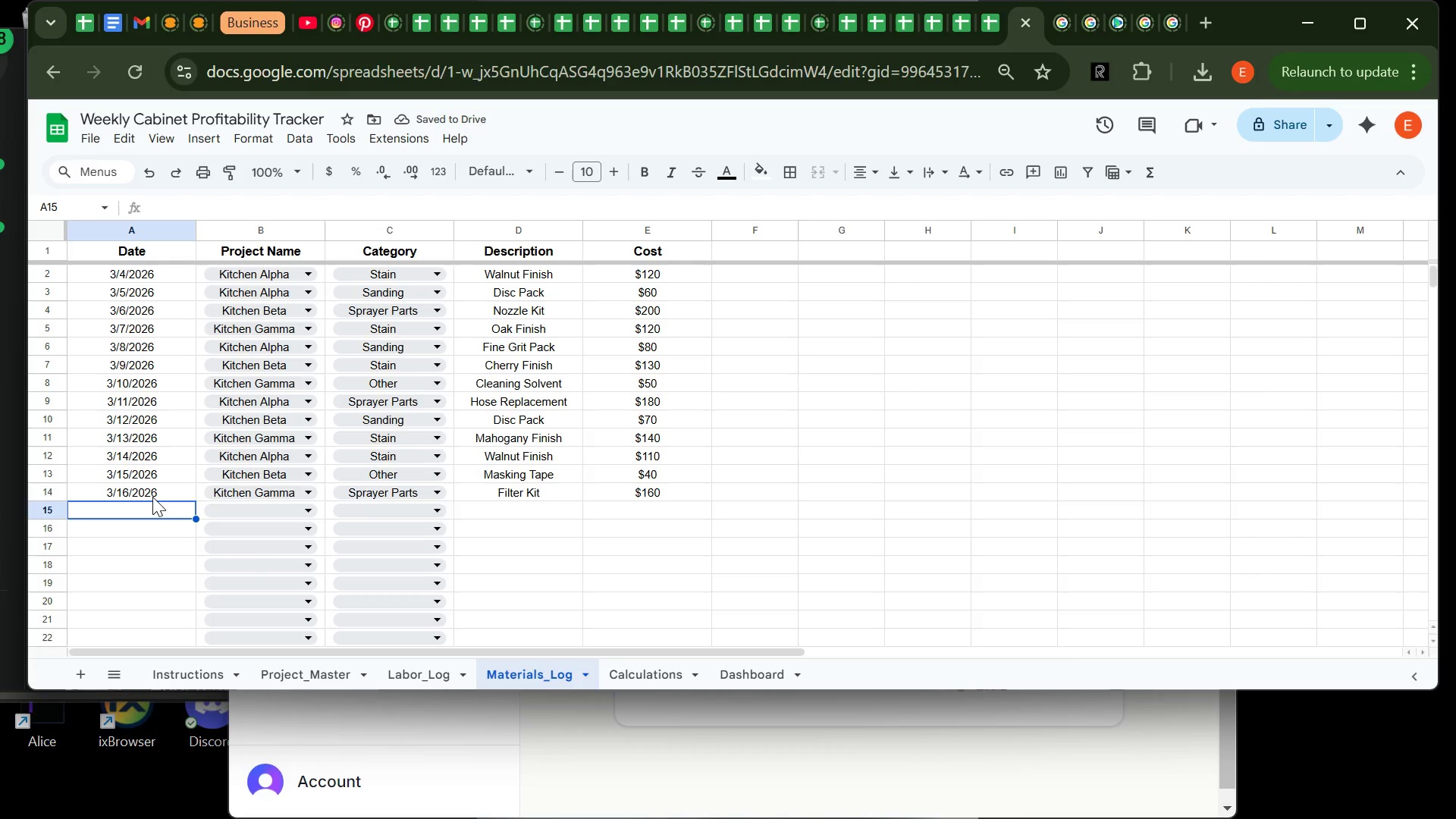 
left_click([152, 497])
 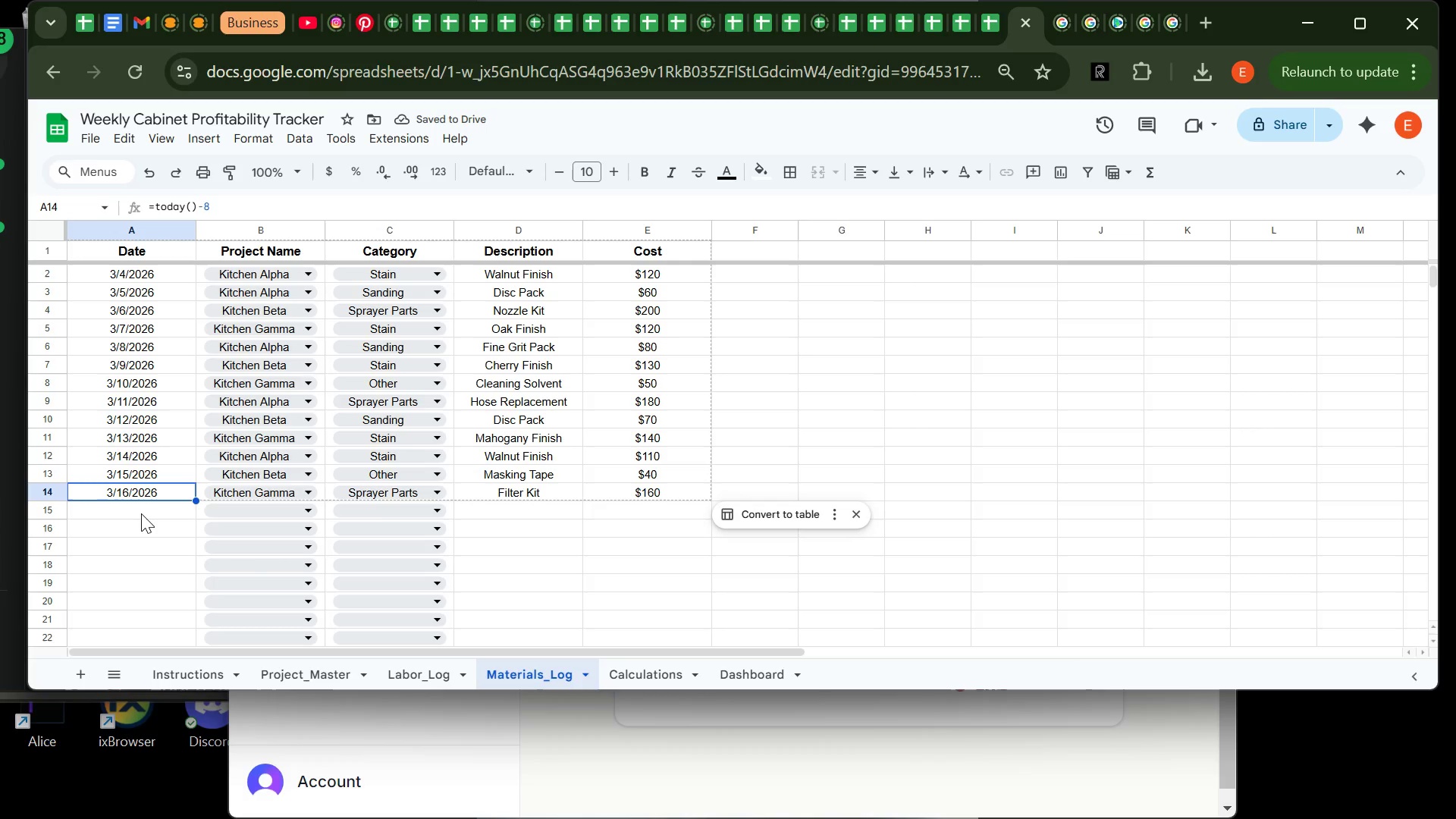 
left_click([141, 513])
 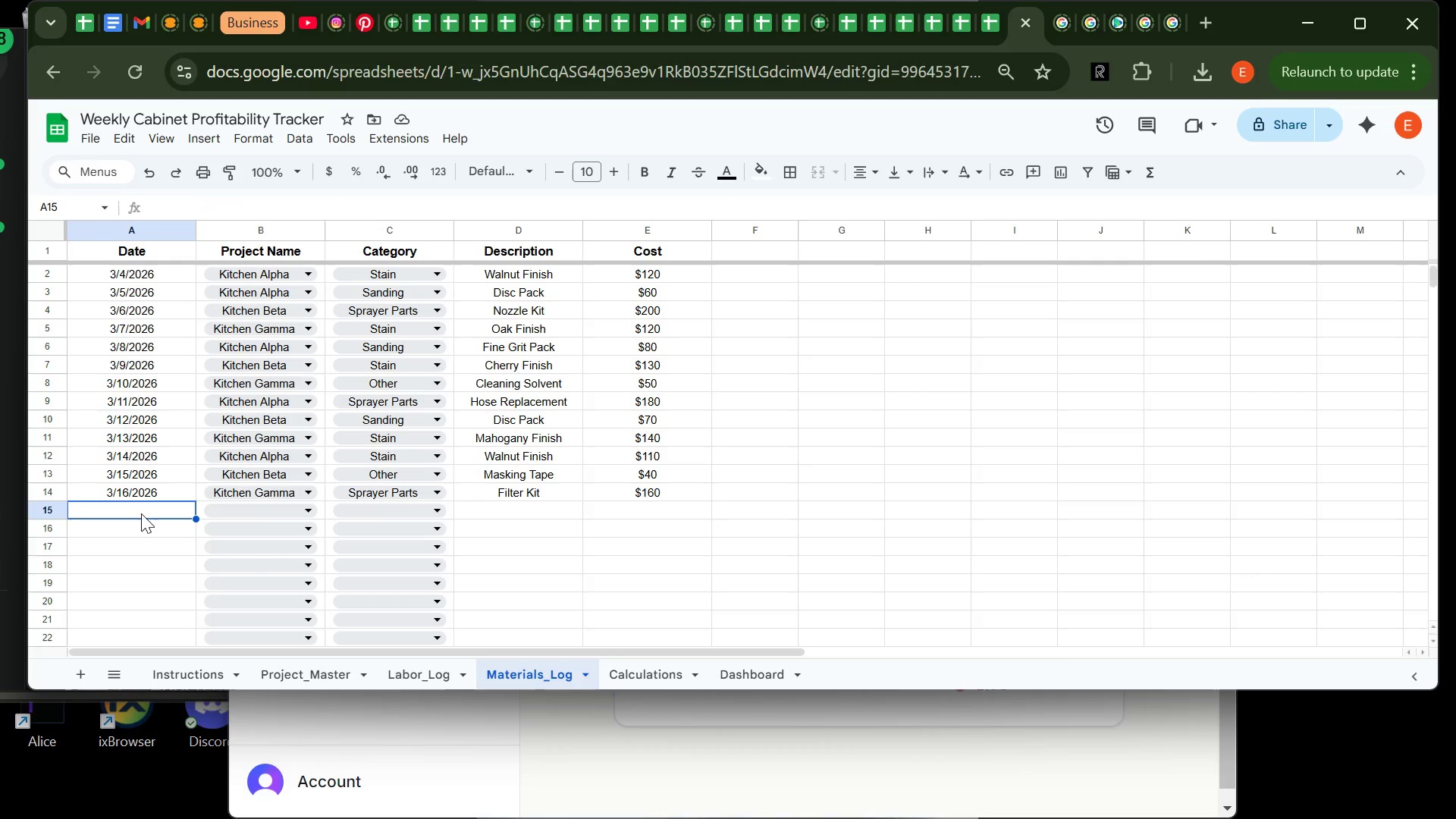 
type(=today()-7)
key(Tab)
 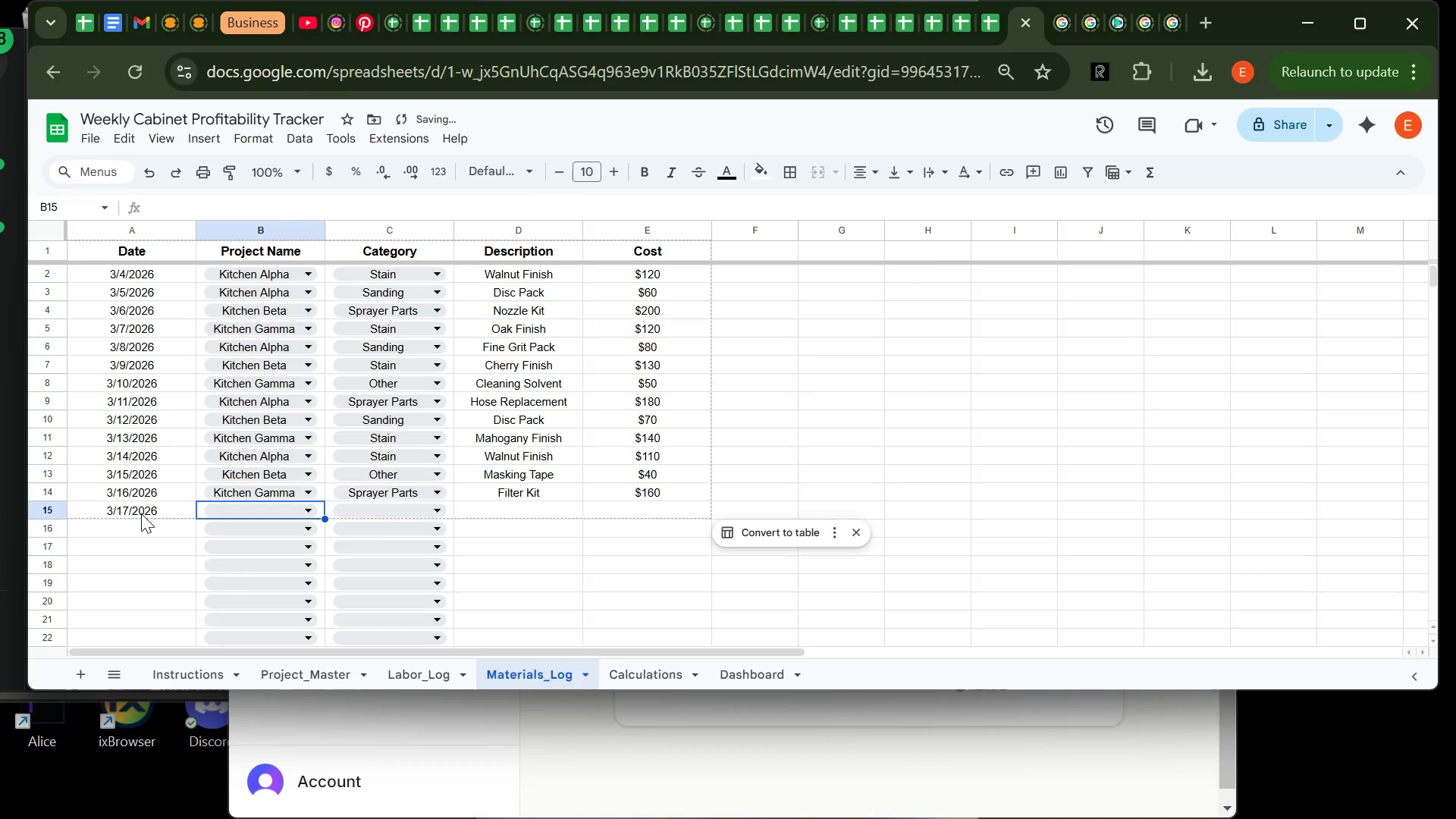 
left_click([268, 506])
 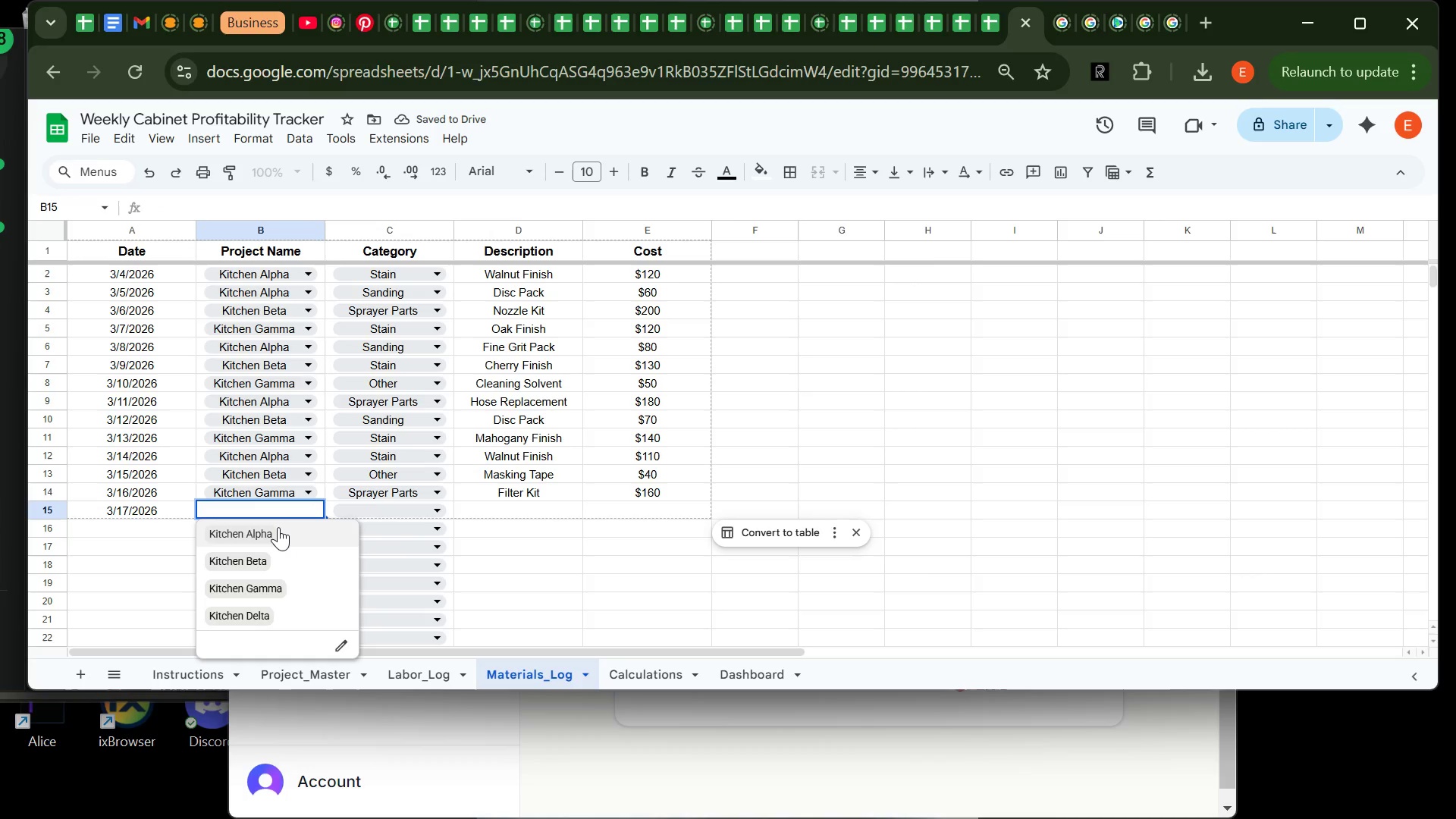 
left_click([278, 527])
 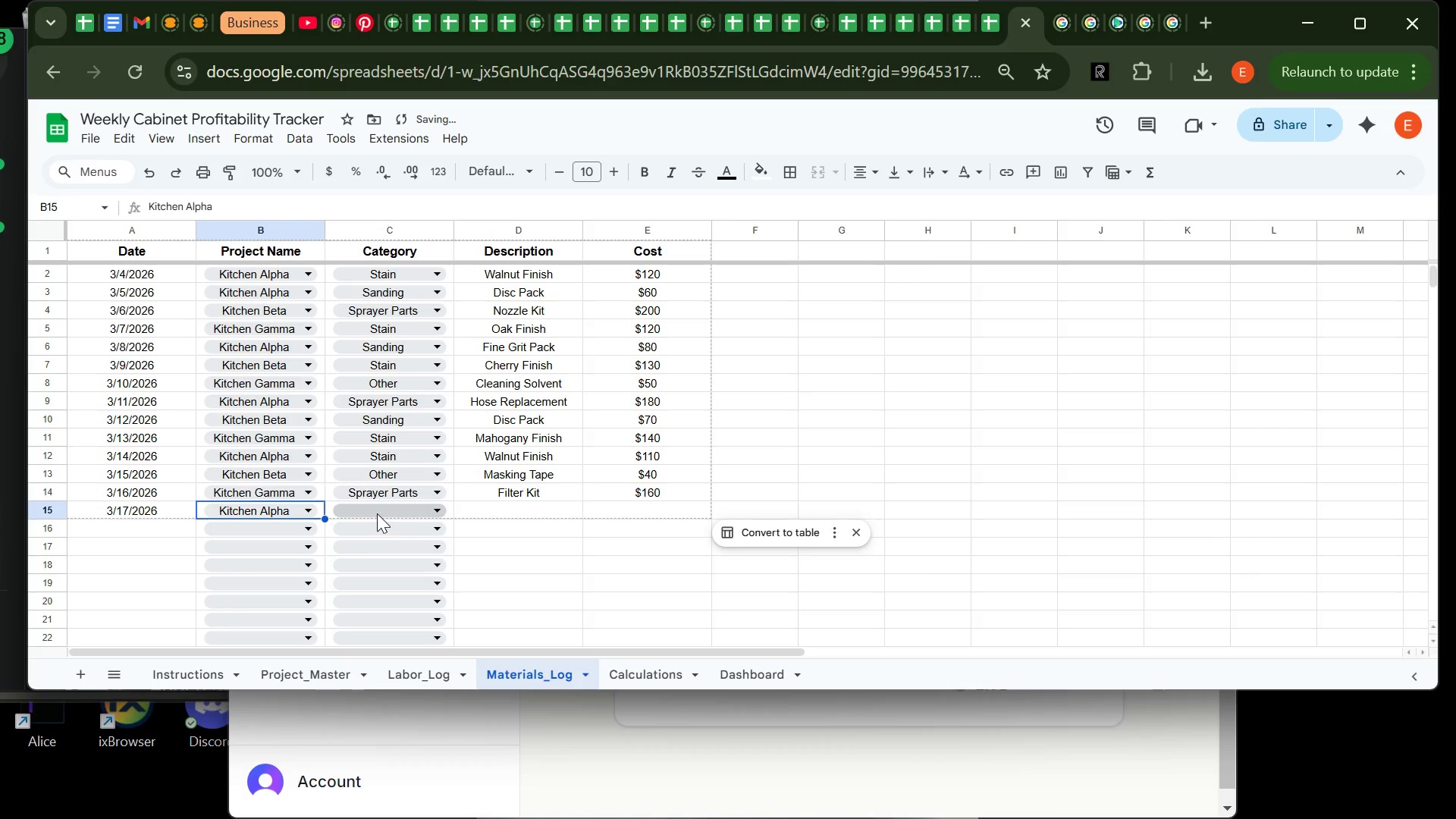 
left_click([380, 513])
 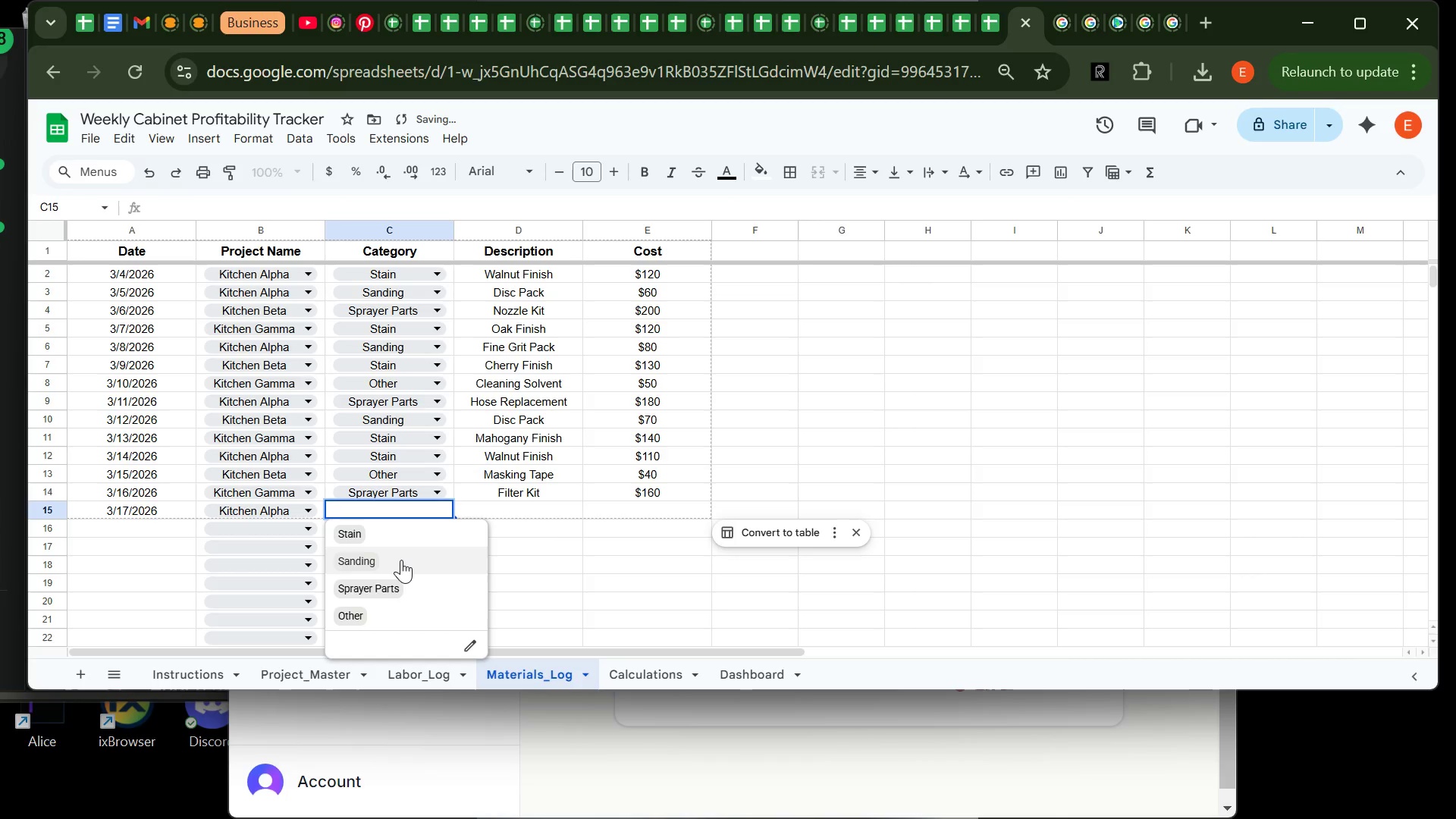 
left_click([401, 560])
 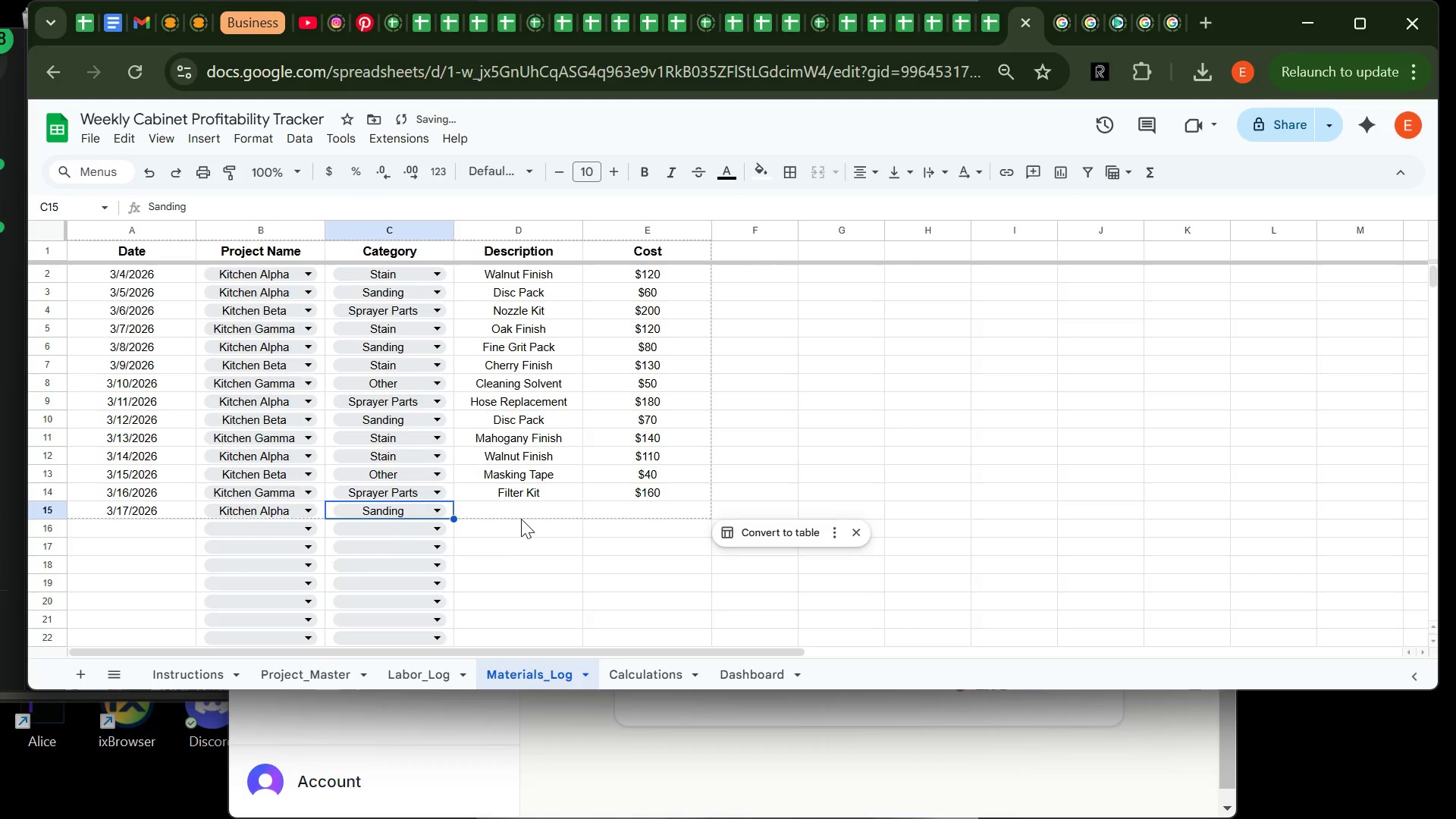 
left_click([522, 513])
 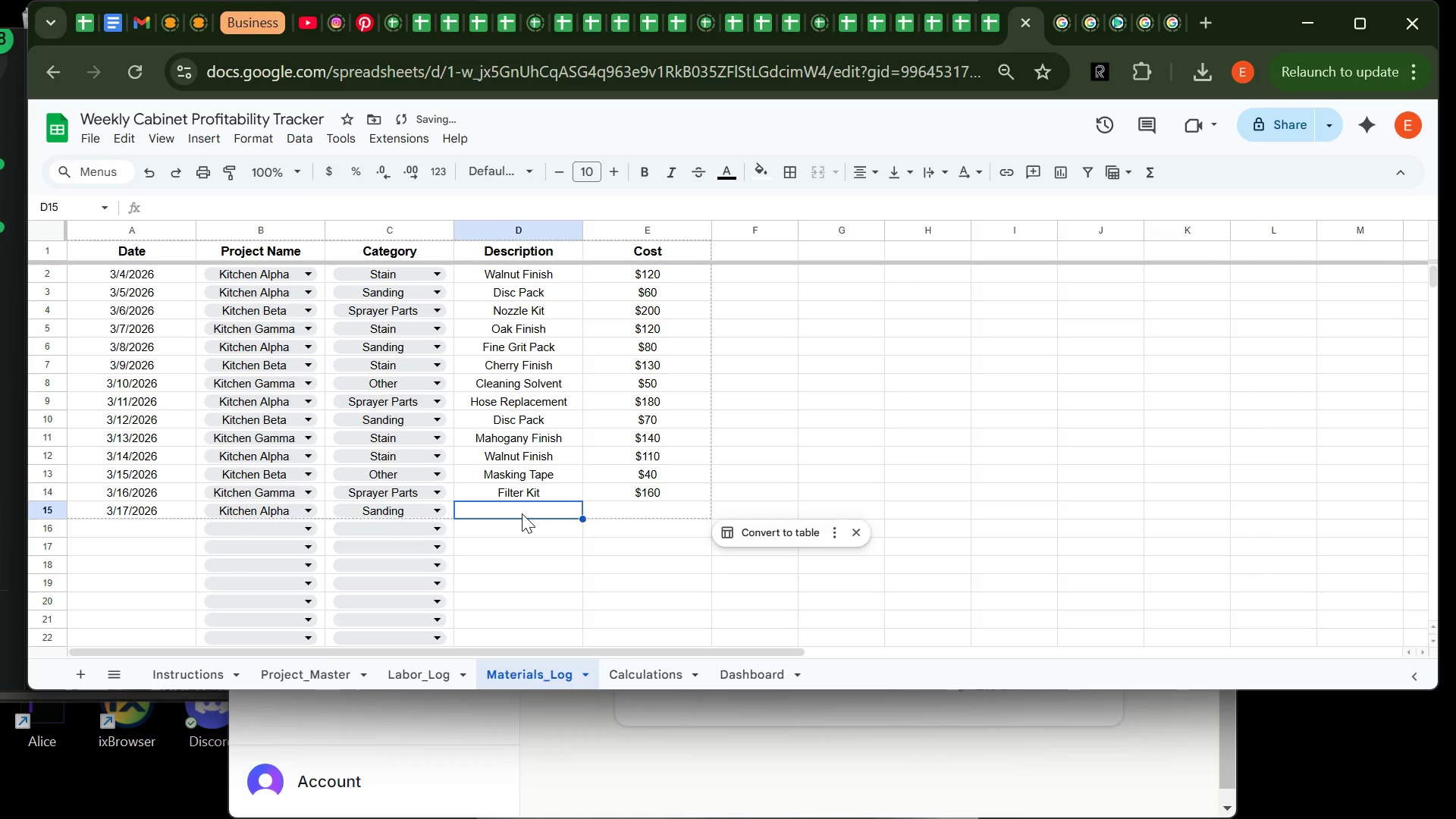 
type(Disc)
 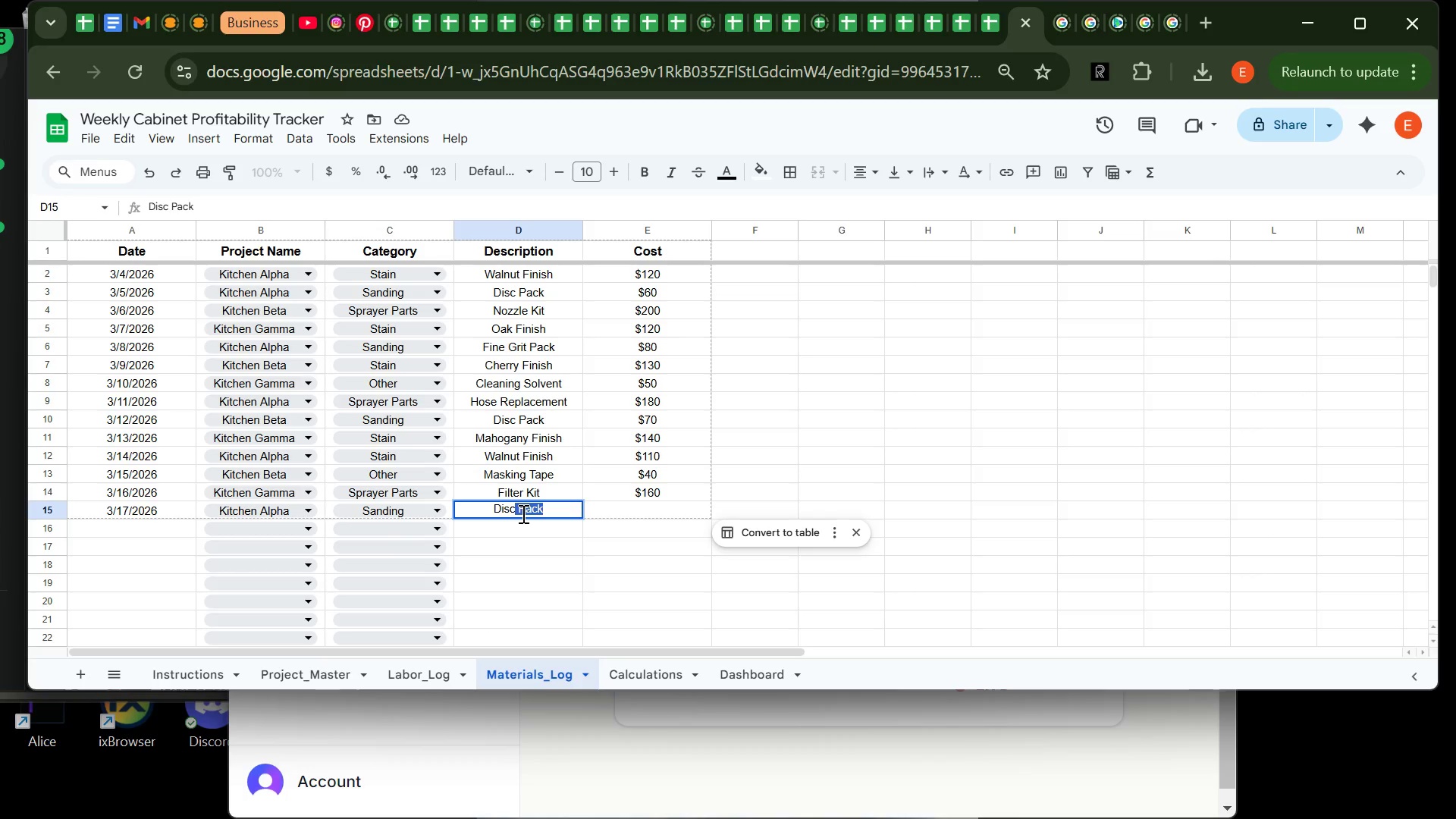 
key(ArrowRight)
 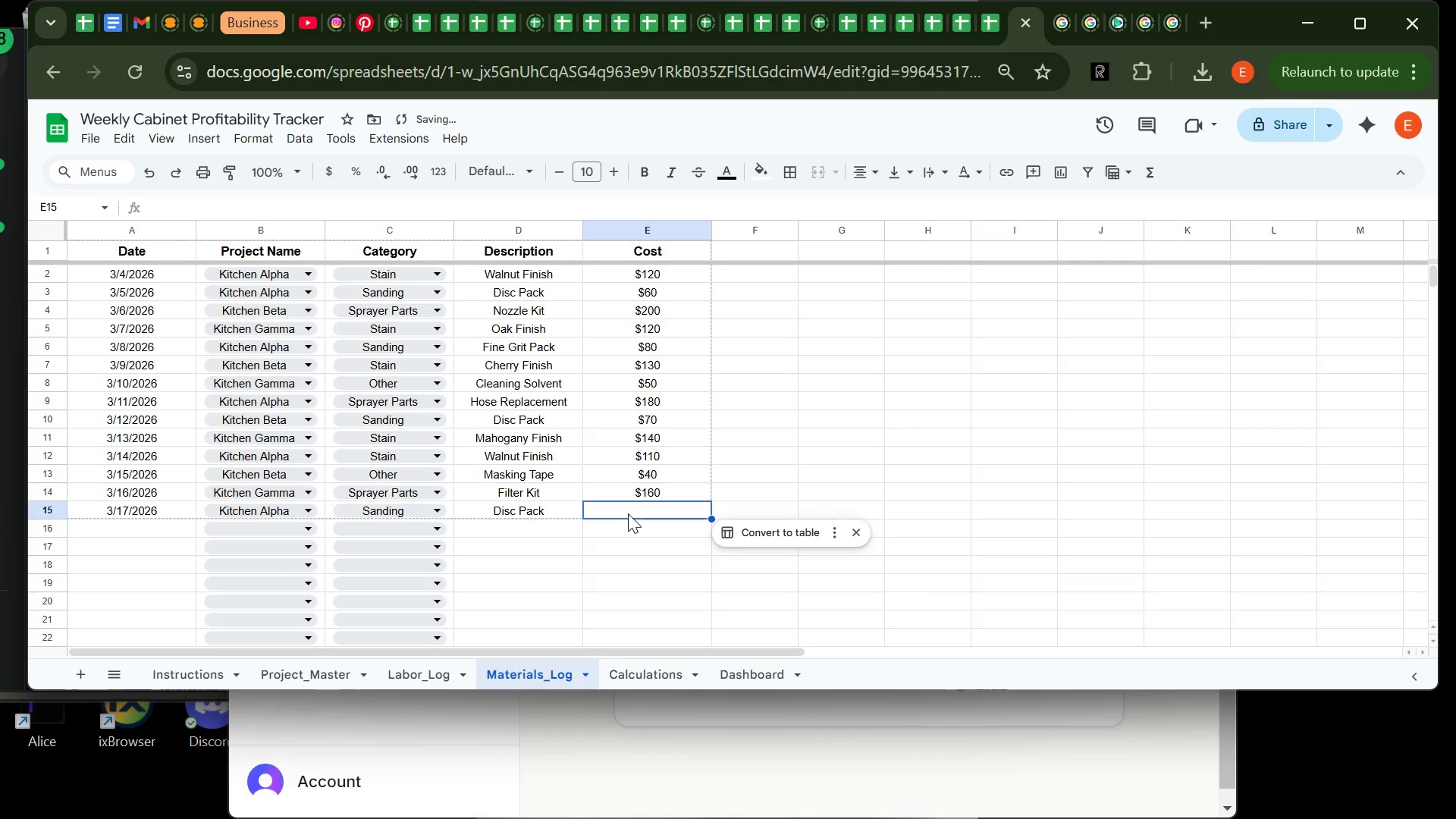 
type(90)
 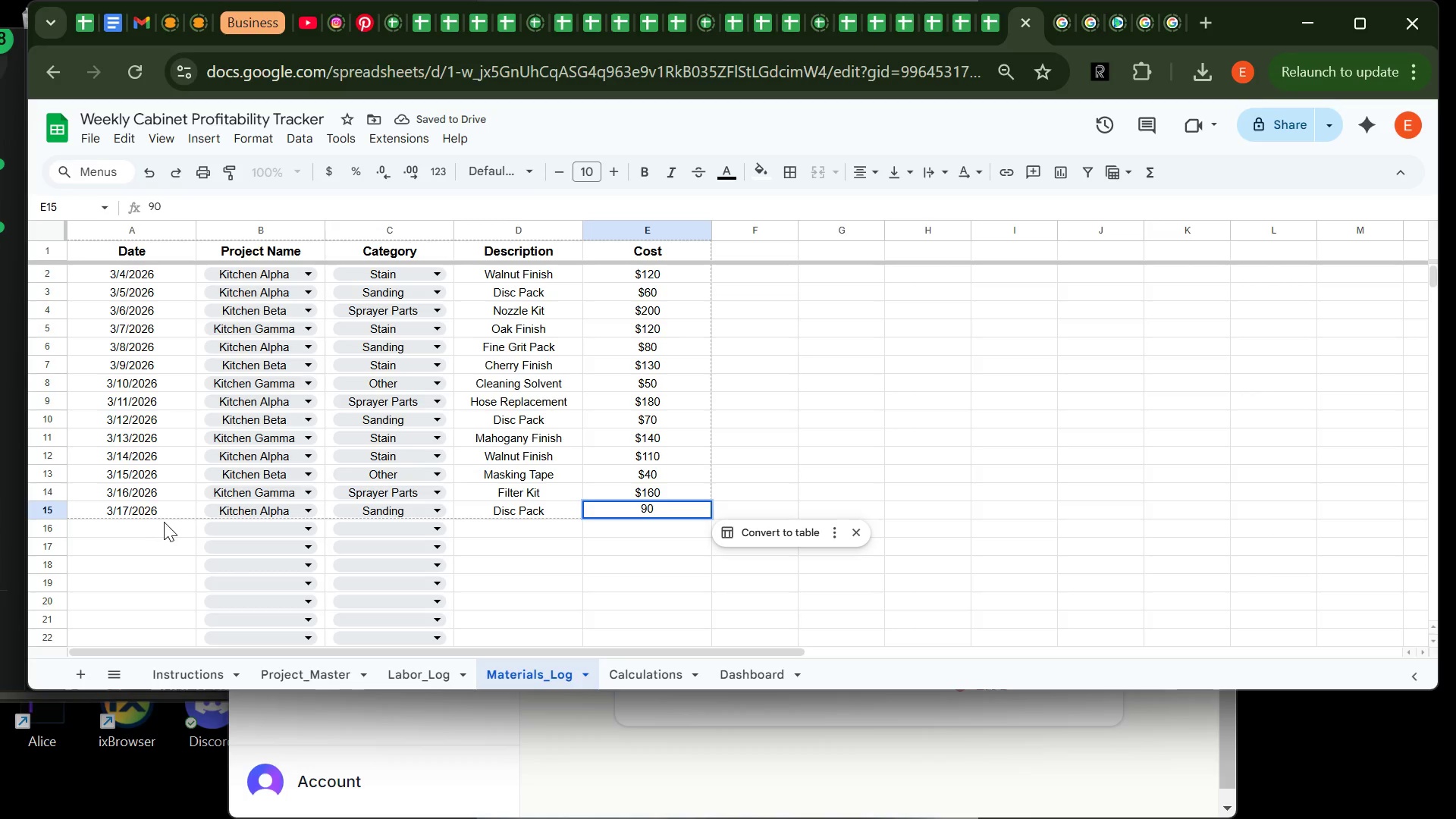 
left_click([151, 529])
 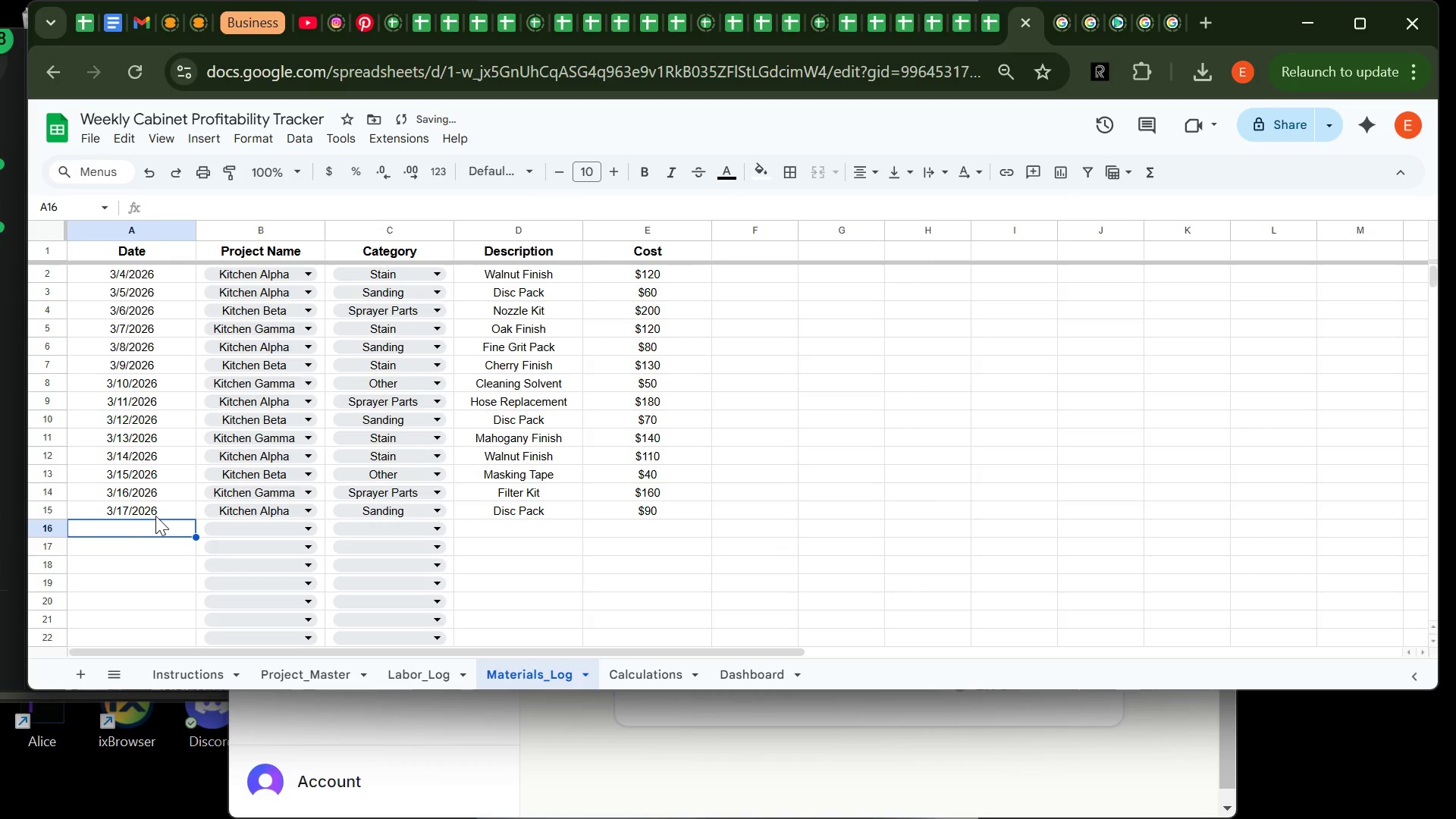 
left_click([155, 516])
 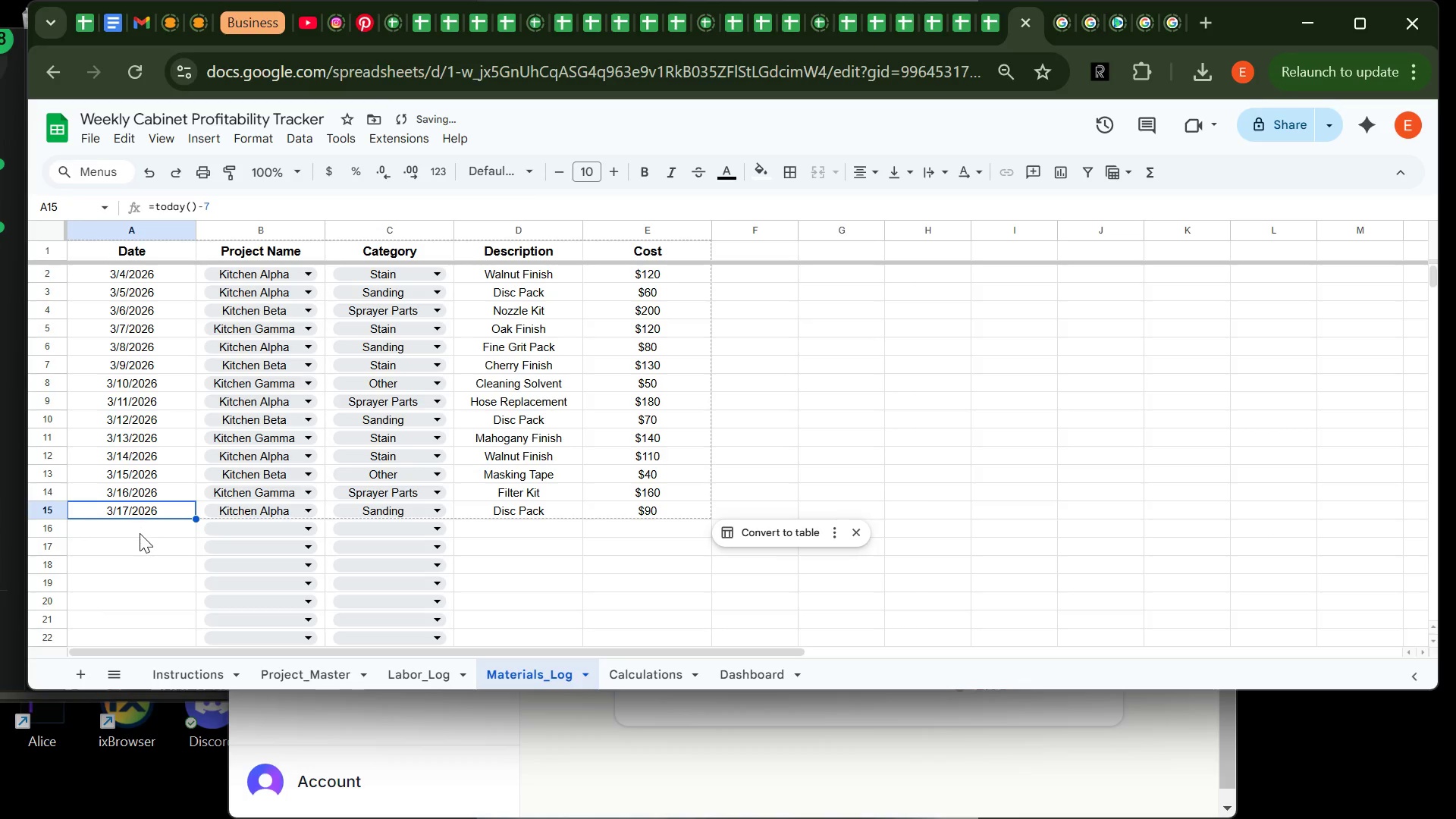 
left_click([138, 533])
 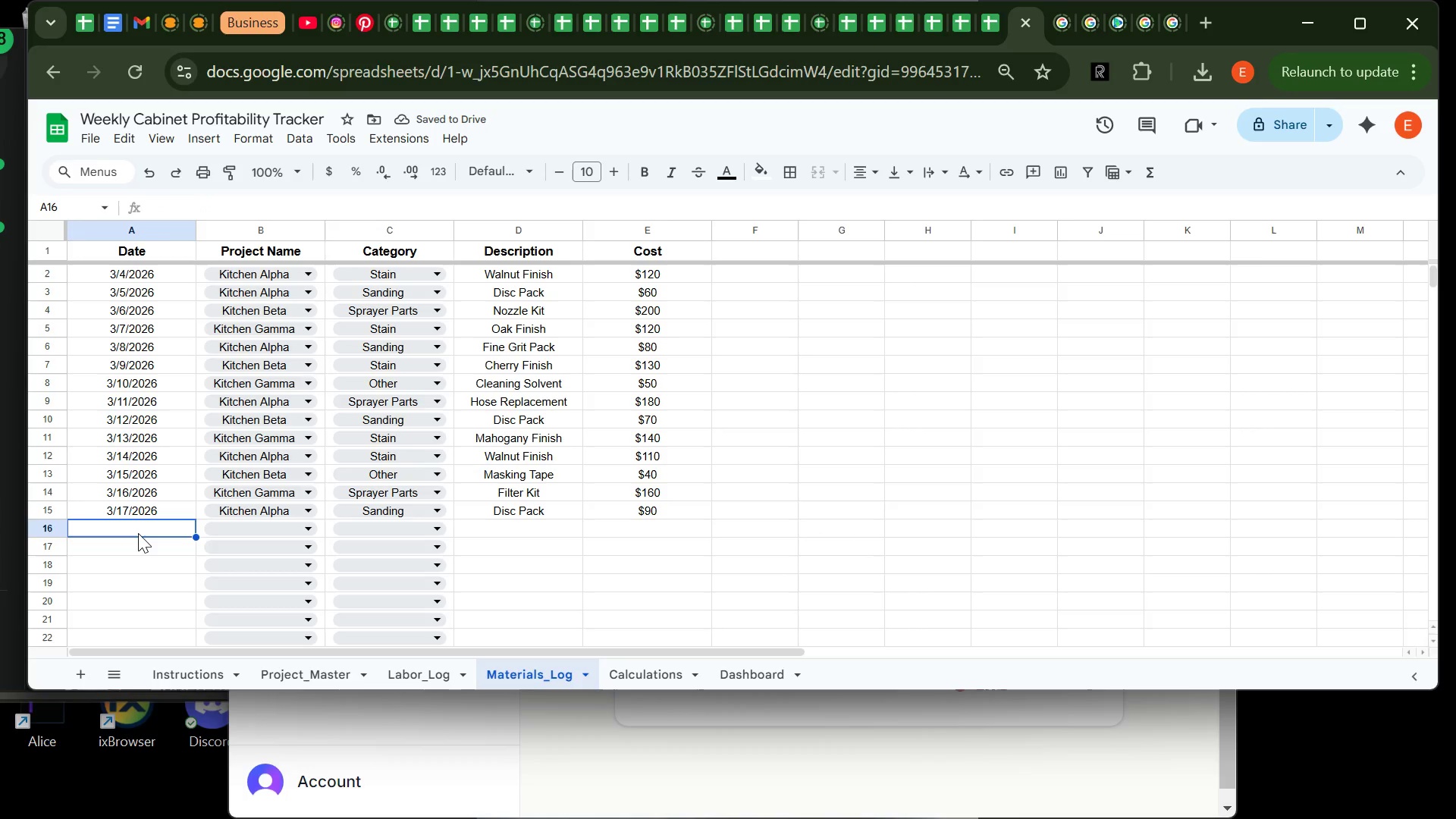 
type(=today()-6)
 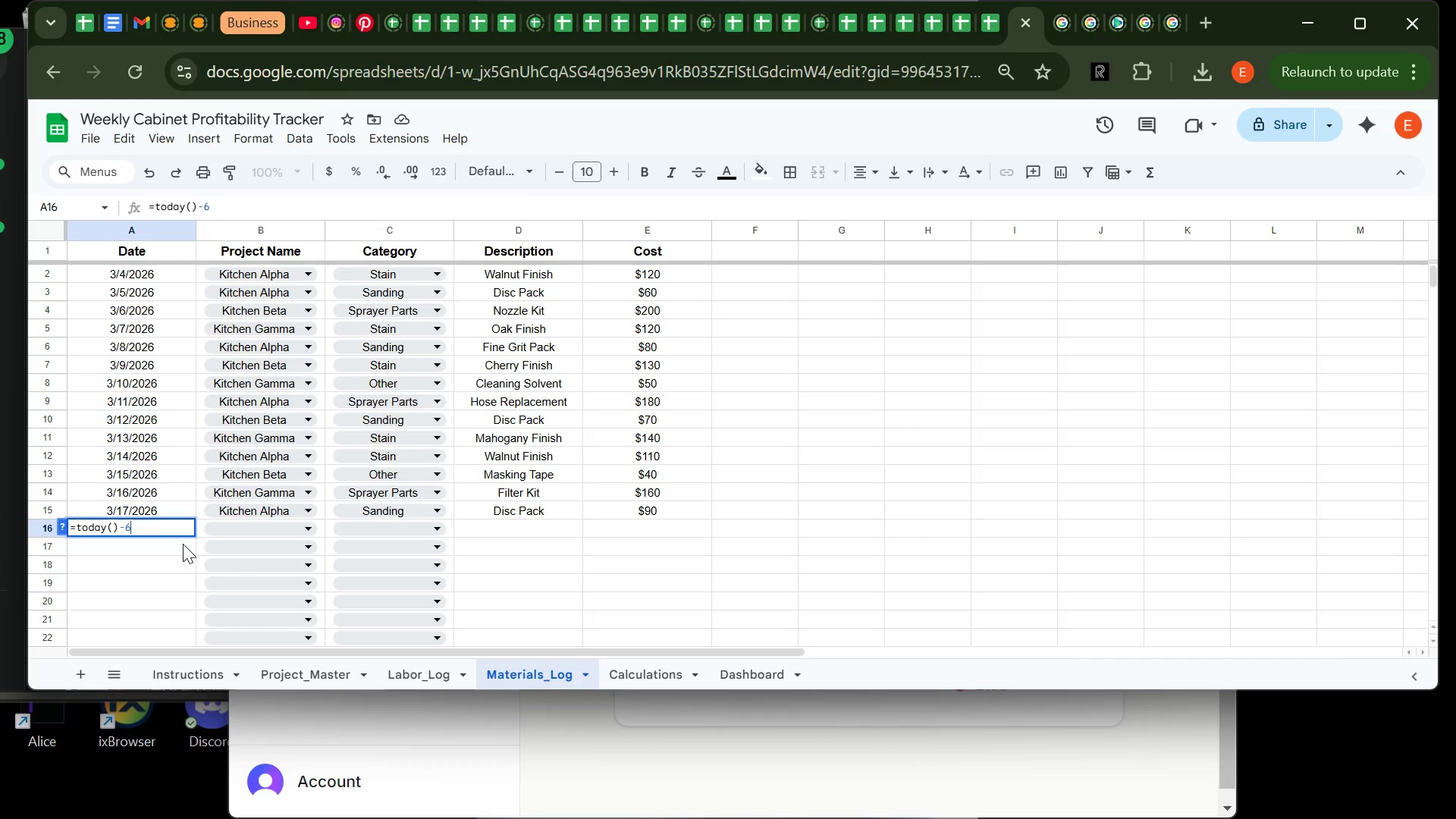 
key(CapsLock)
 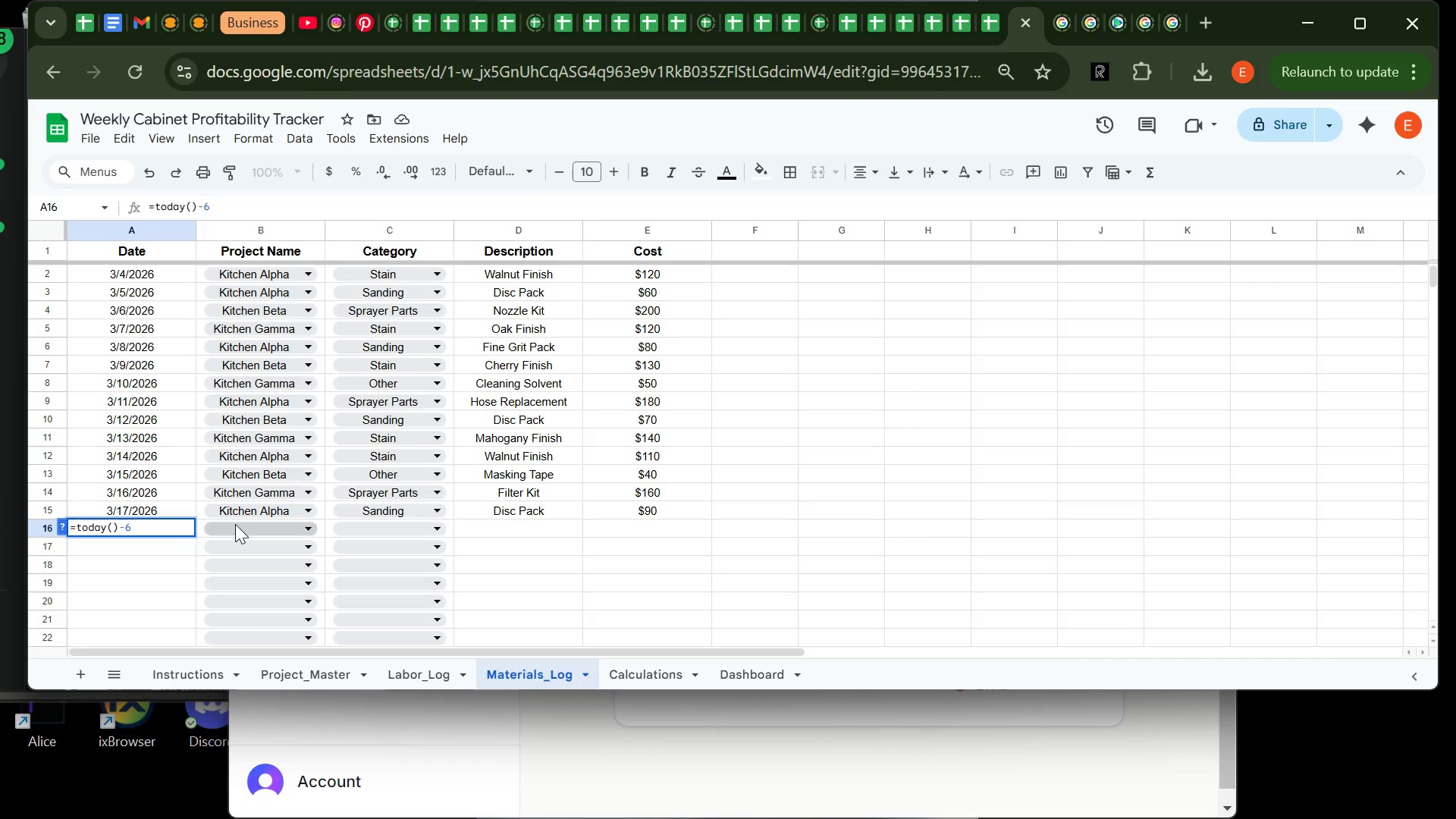 
key(CapsLock)
 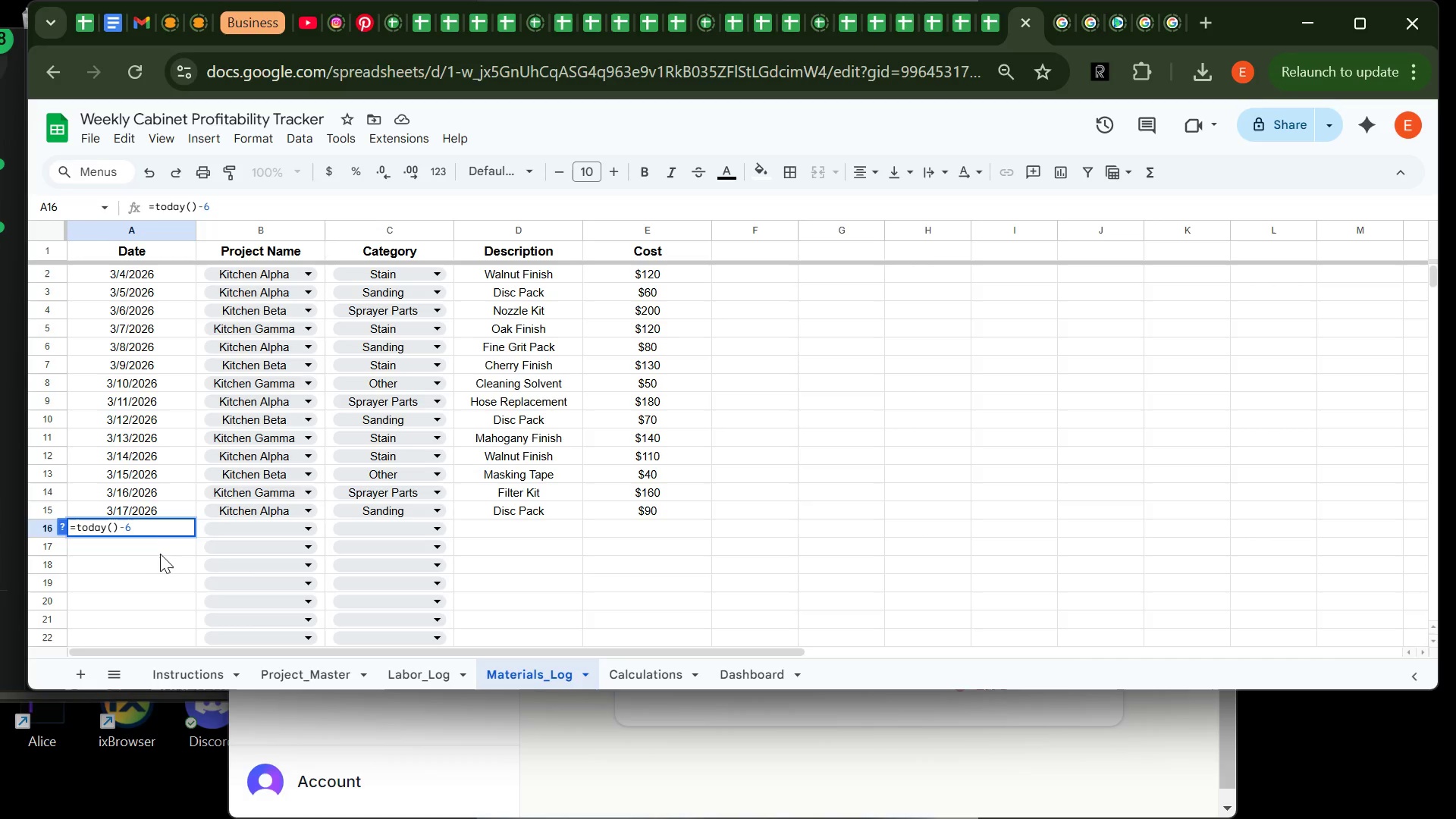 
left_click([158, 555])
 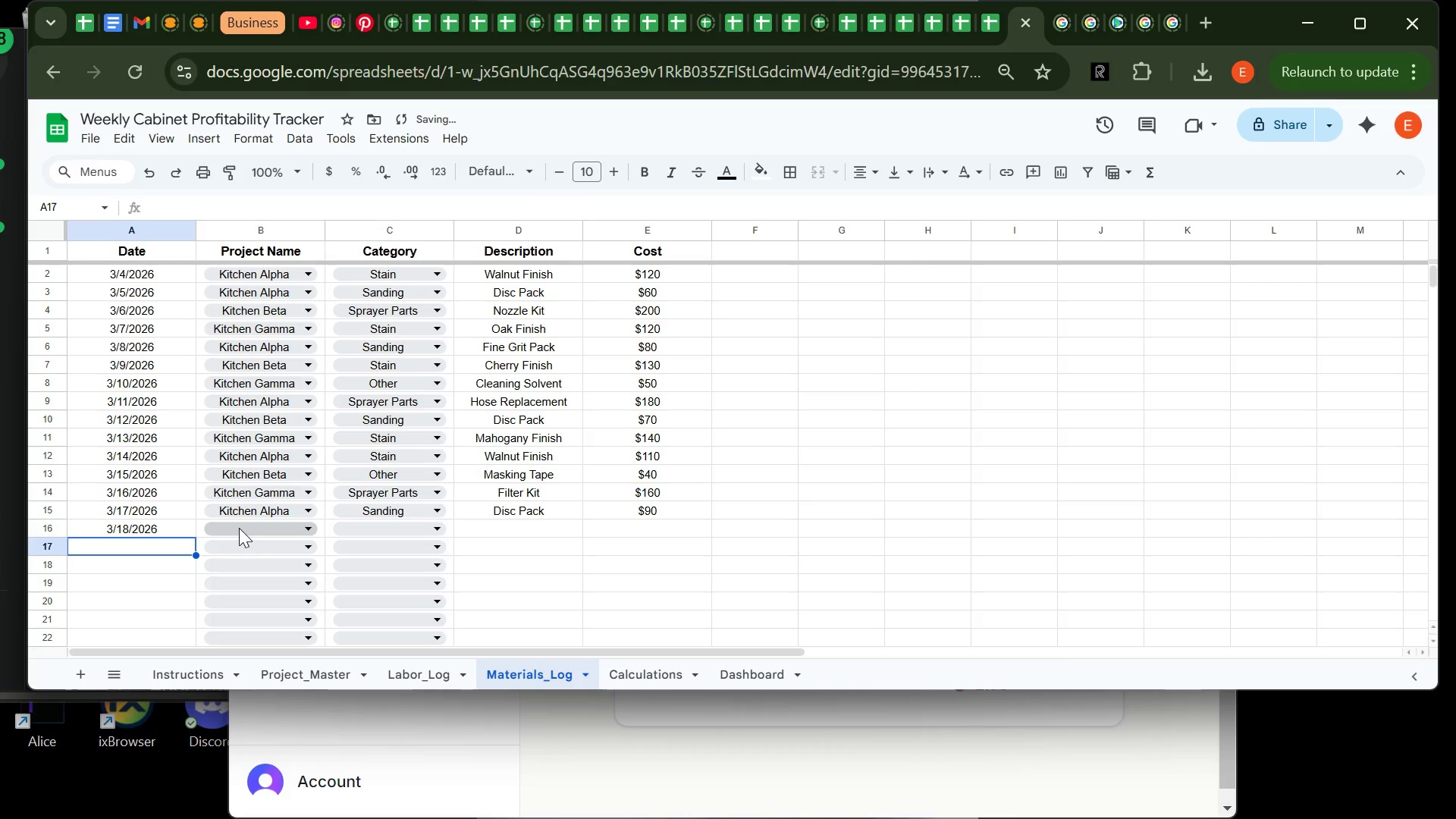 
left_click([239, 528])
 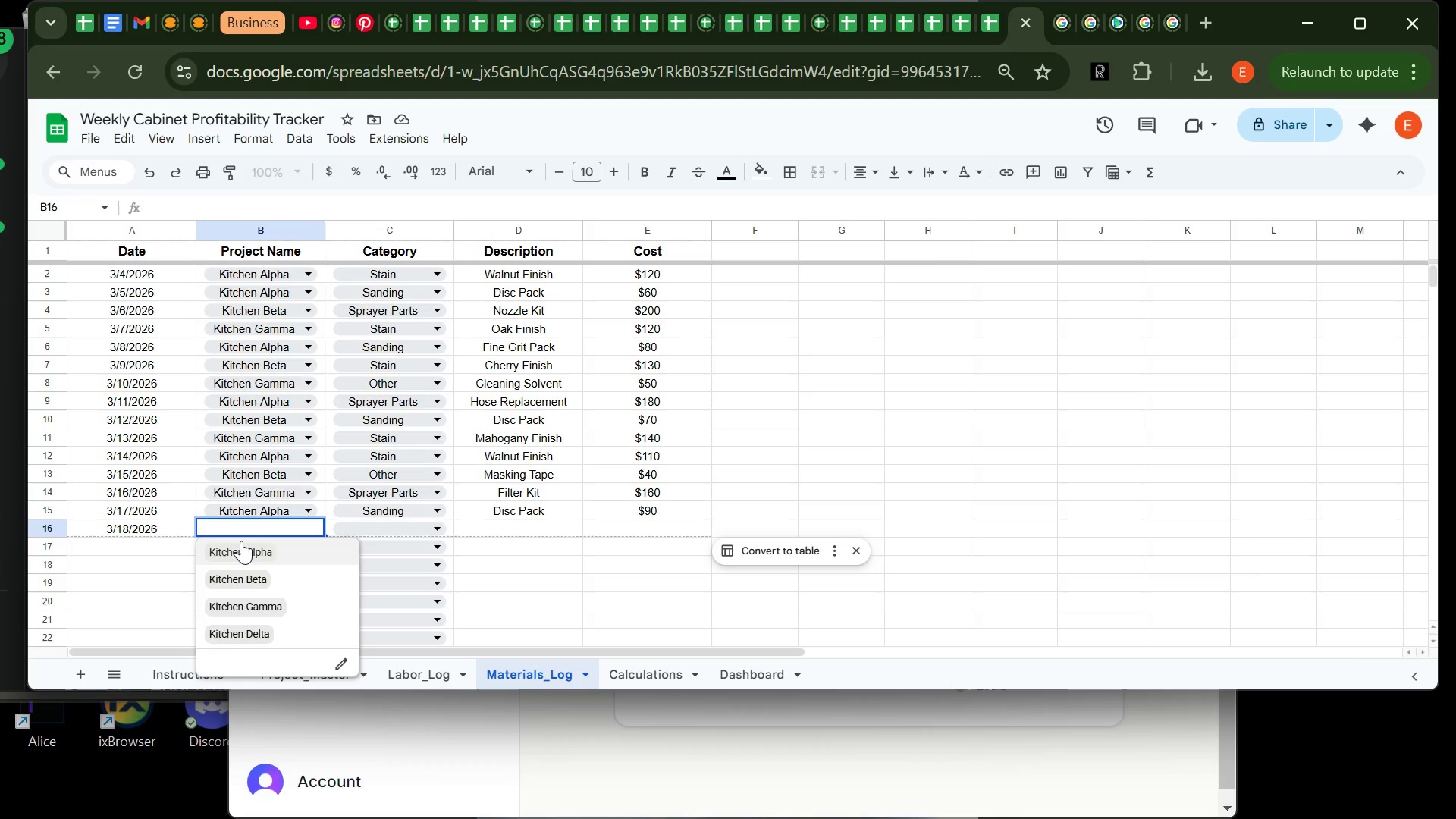 
wait(6.64)
 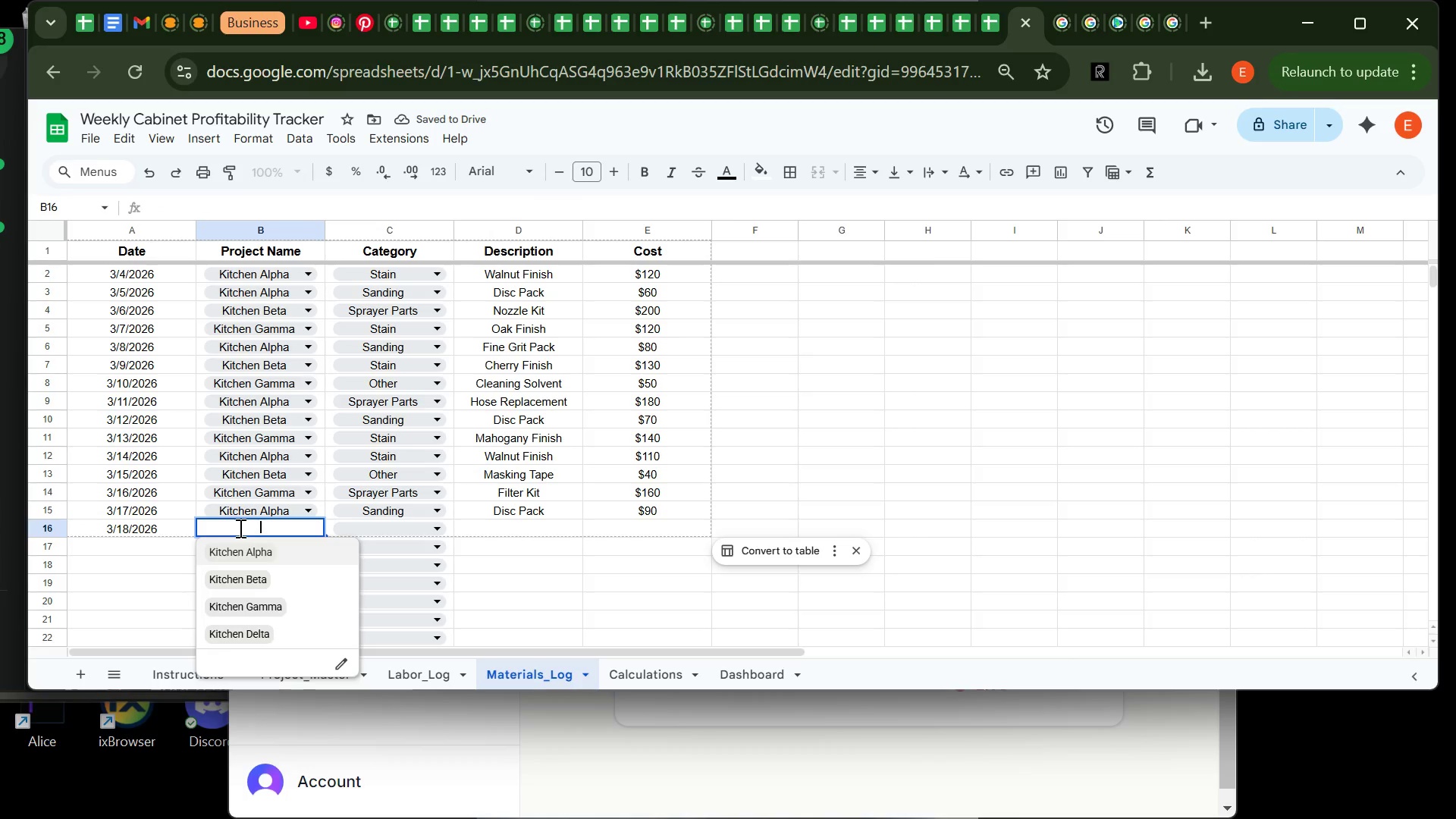 
left_click([246, 549])
 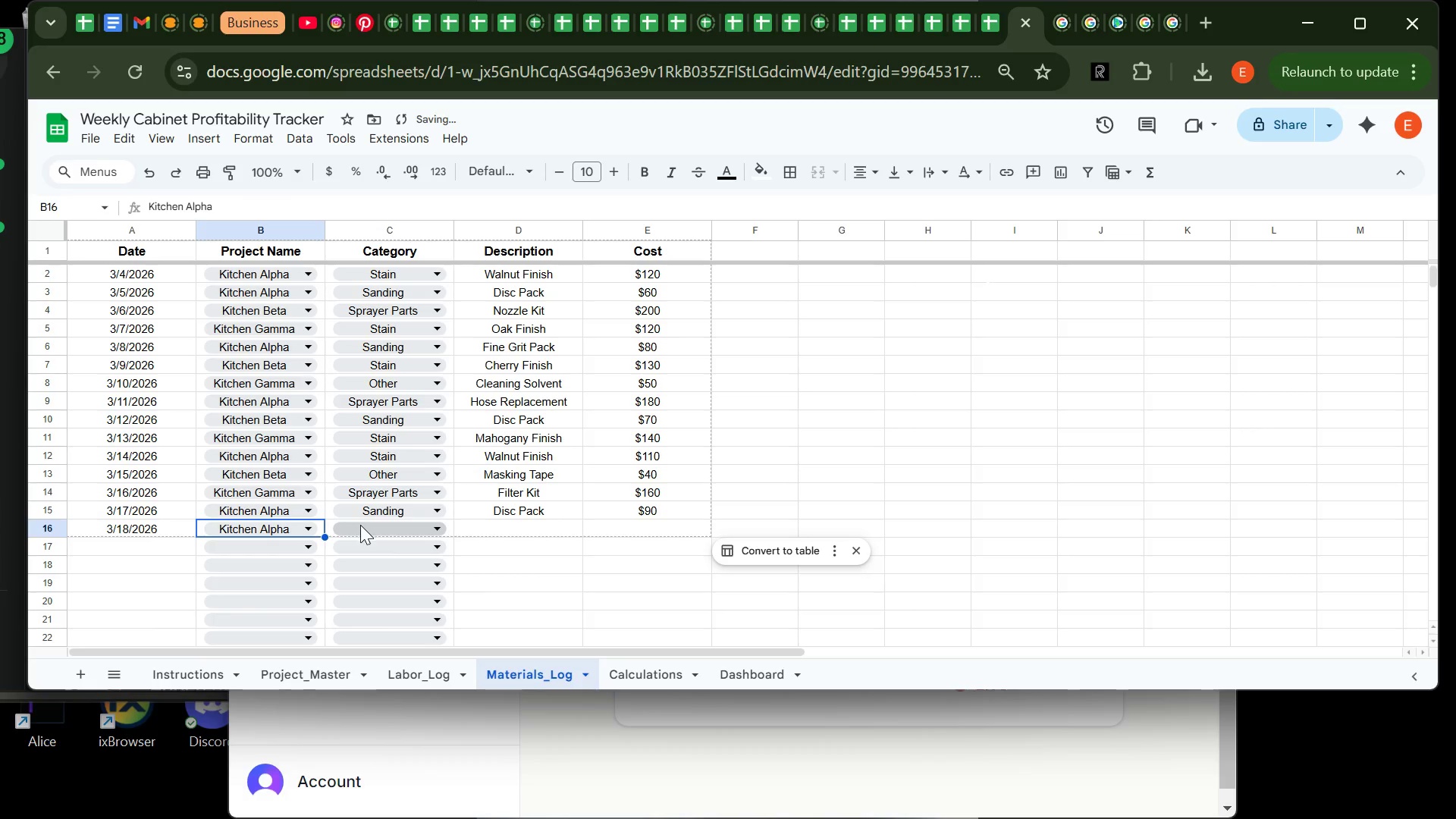 
left_click([361, 526])
 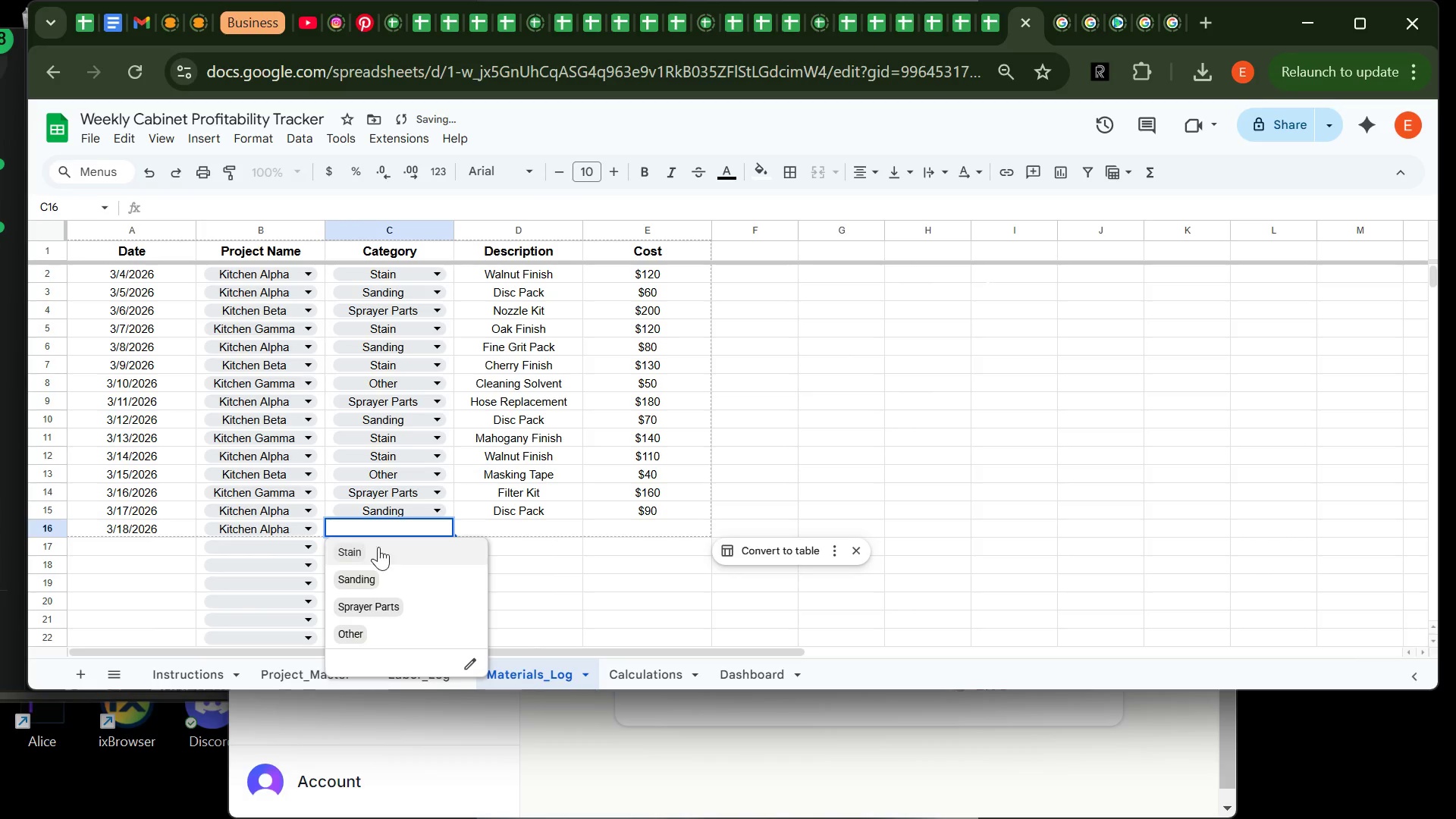 
left_click([379, 547])
 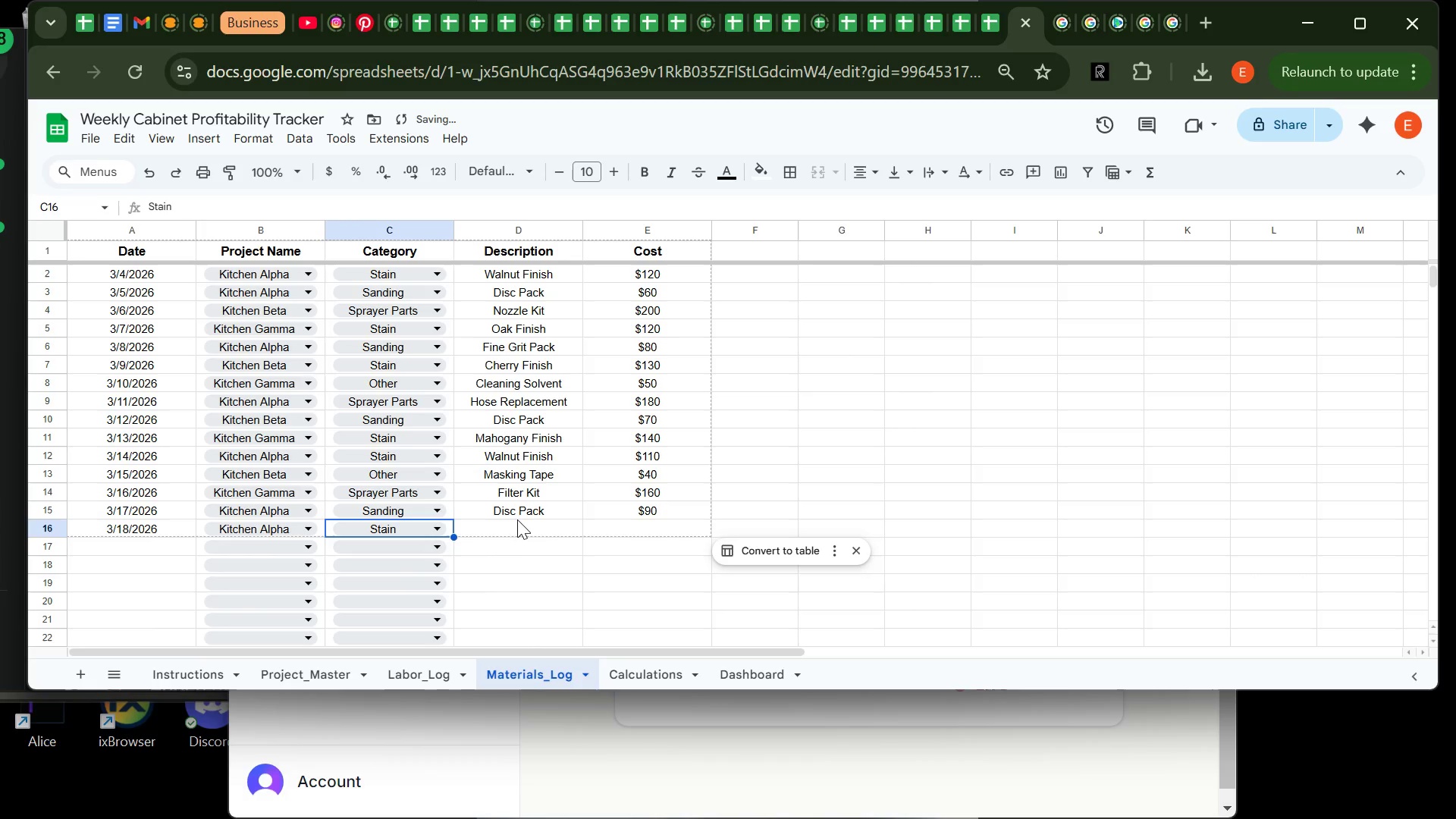 
left_click([526, 521])
 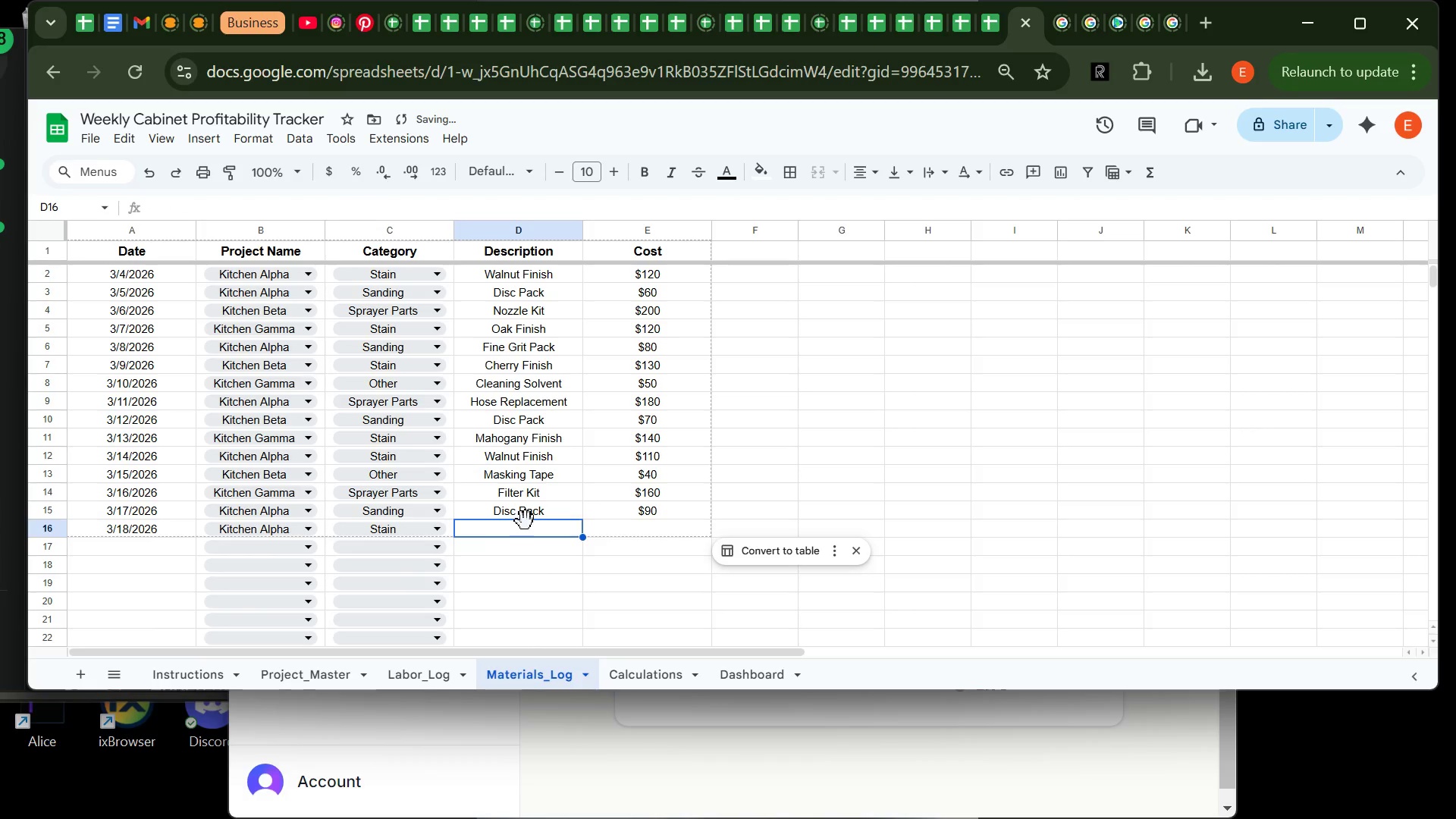 
type(e)
key(Backspace)
type(Ebi)
key(Backspace)
type(ony Finish)
key(Tab)
 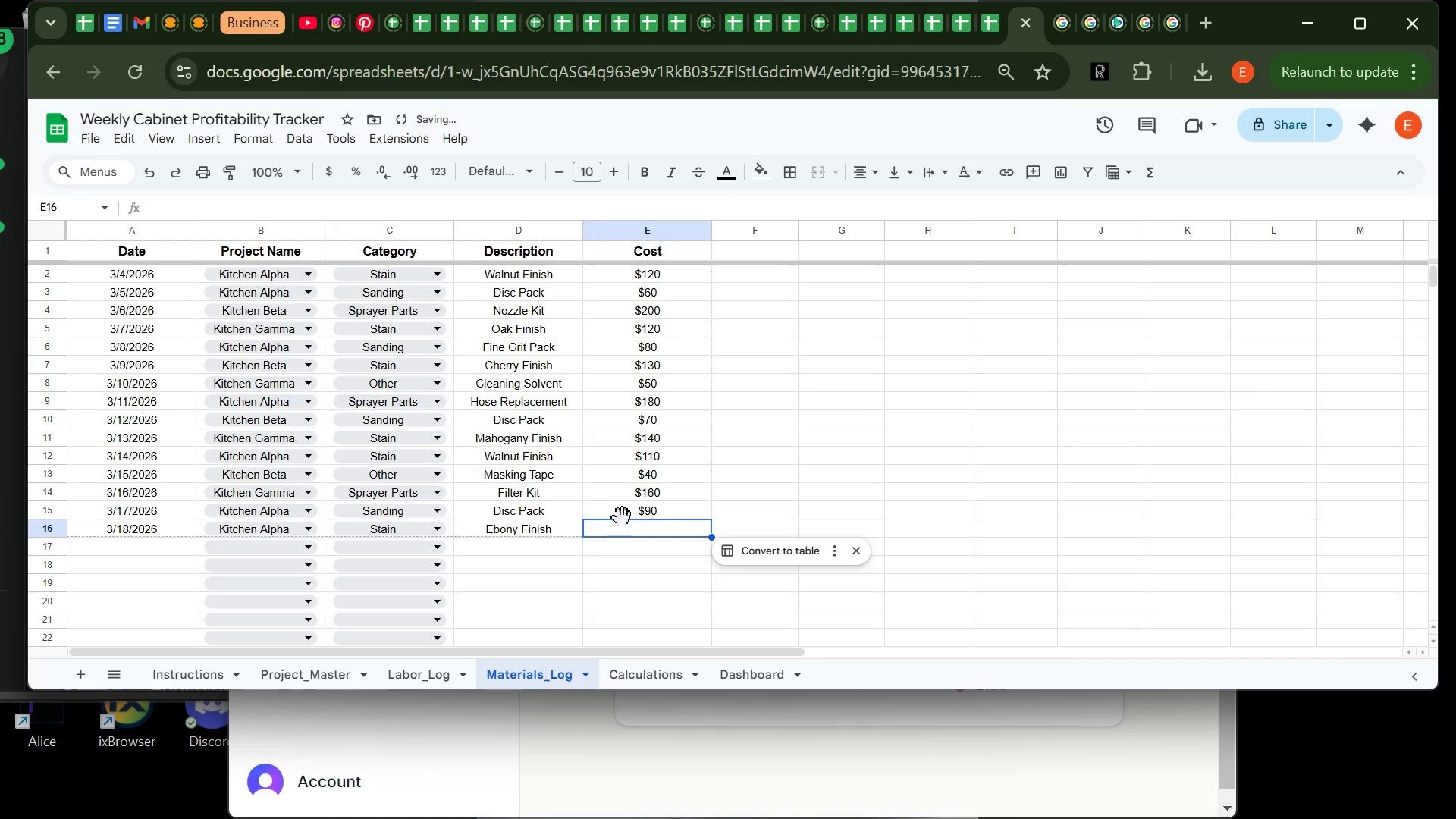 
type(12)
key(Backspace)
type(30)
 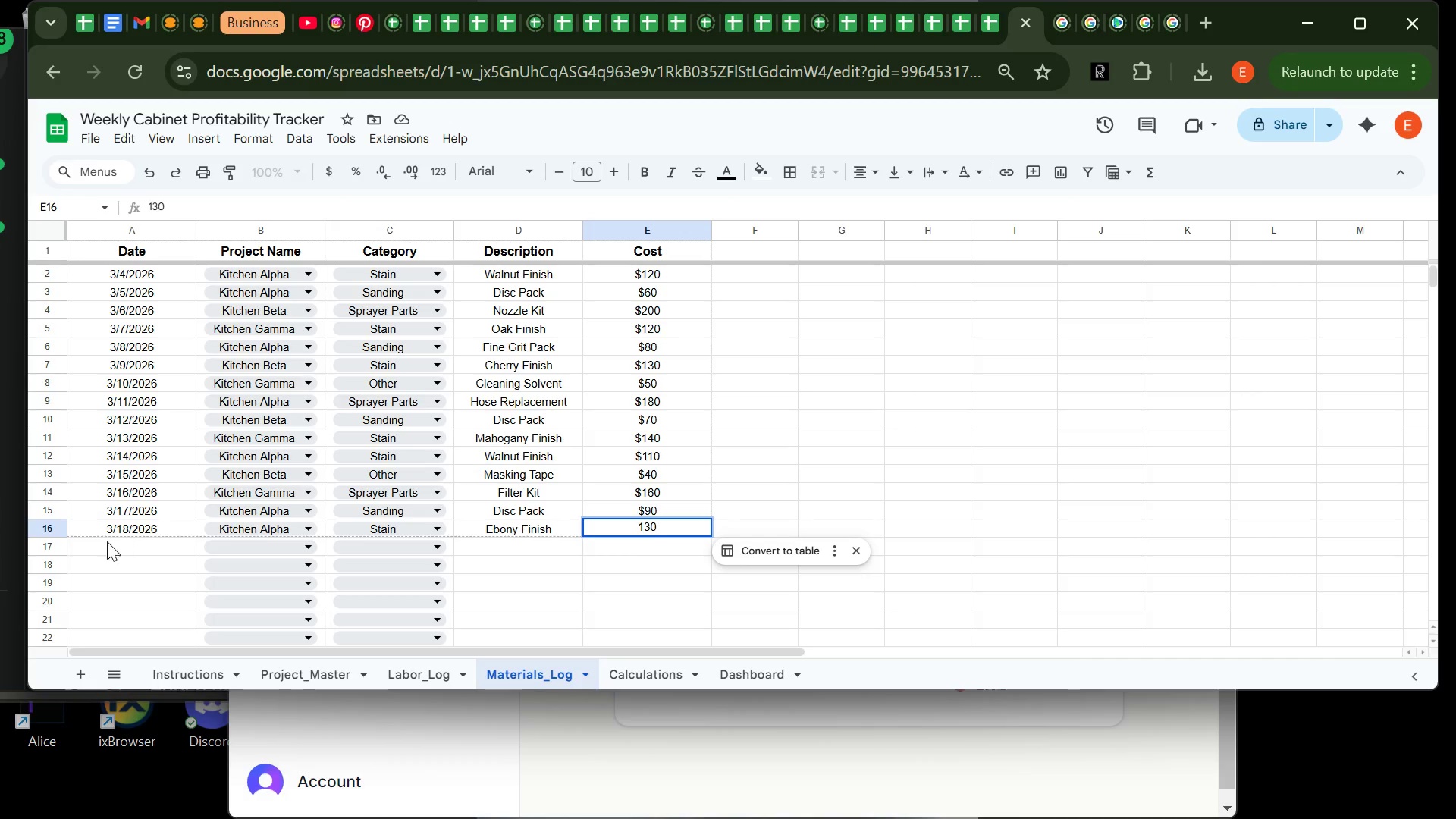 
left_click([100, 545])
 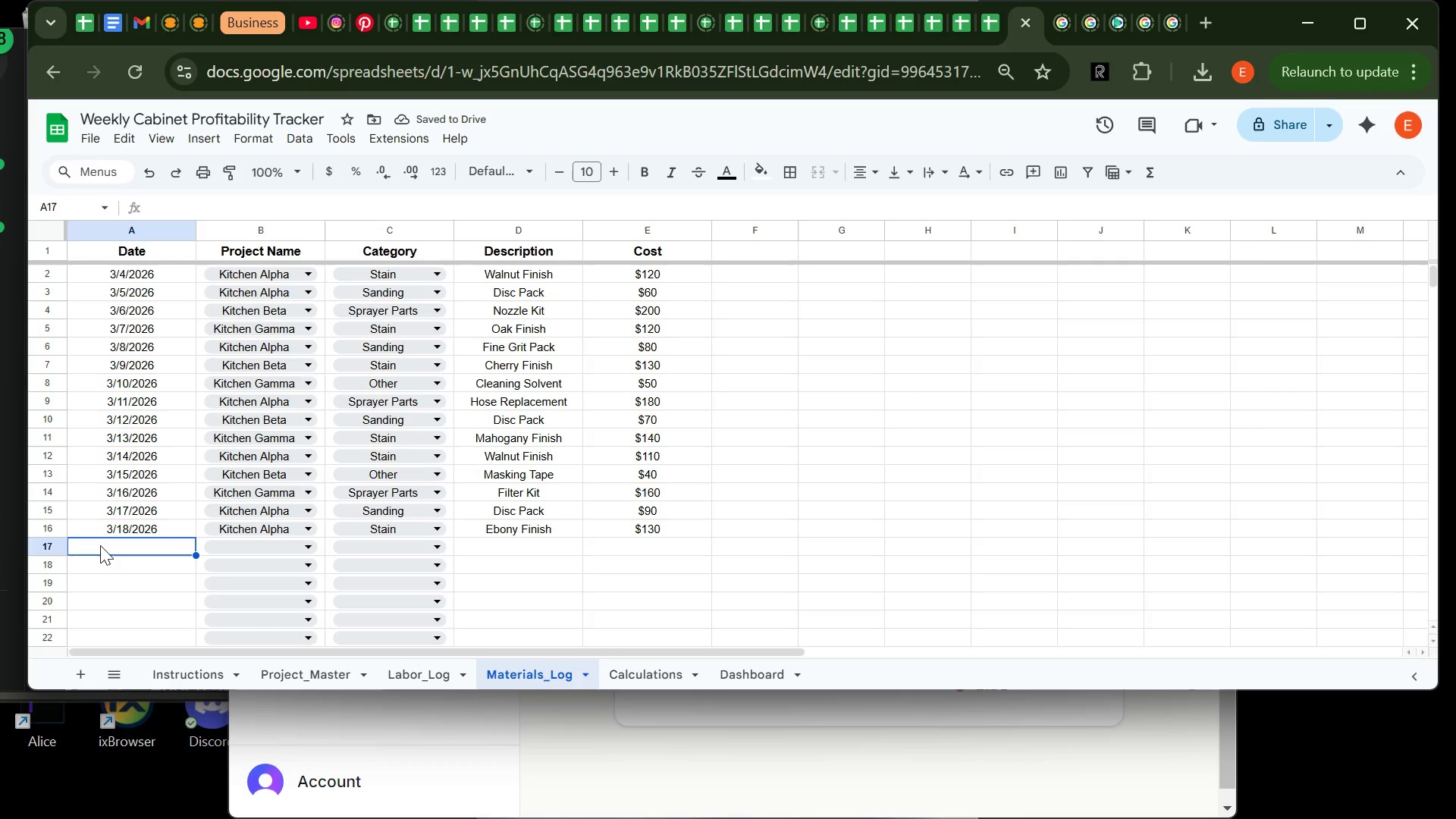 
wait(8.36)
 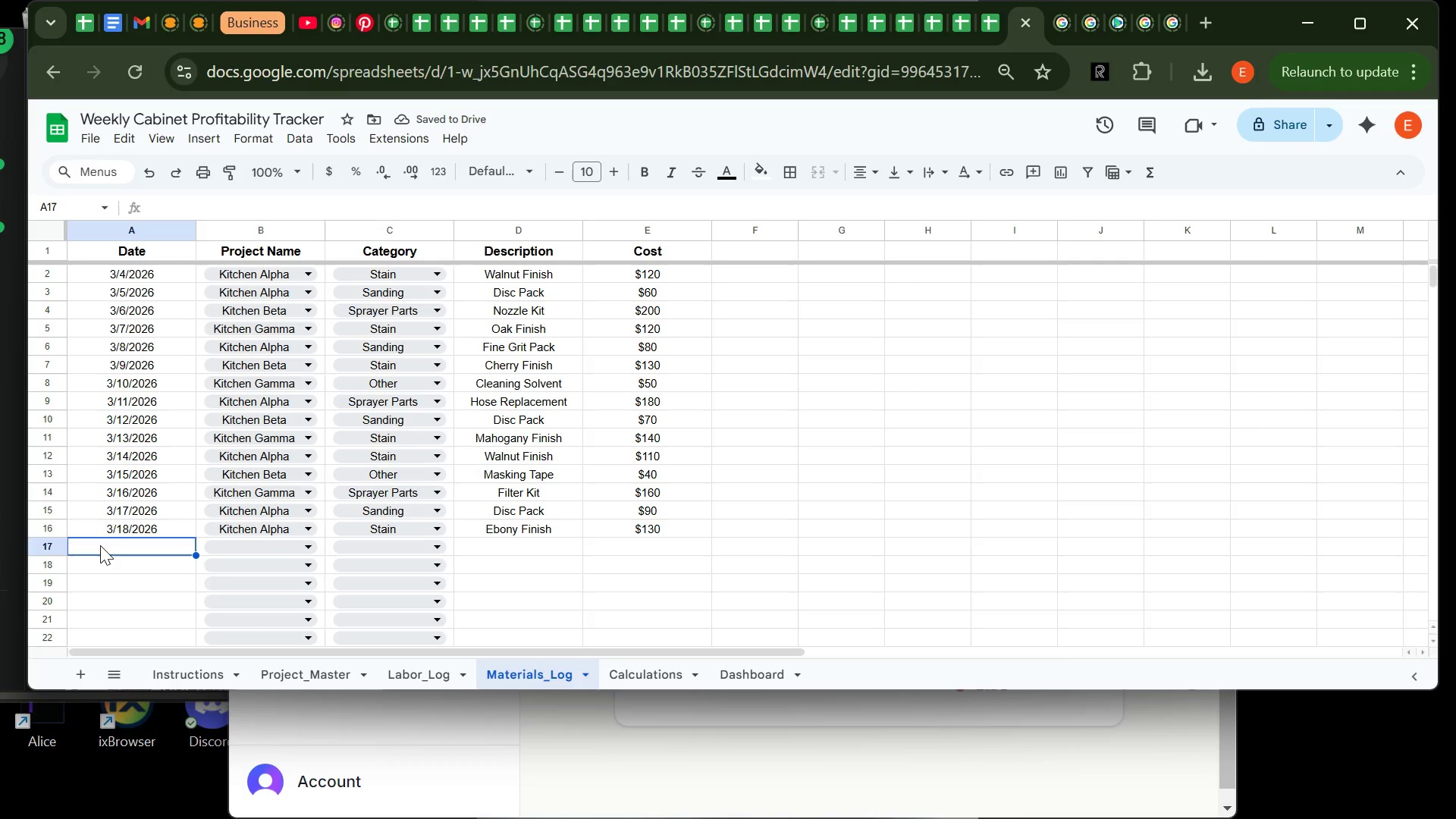 
left_click([149, 526])
 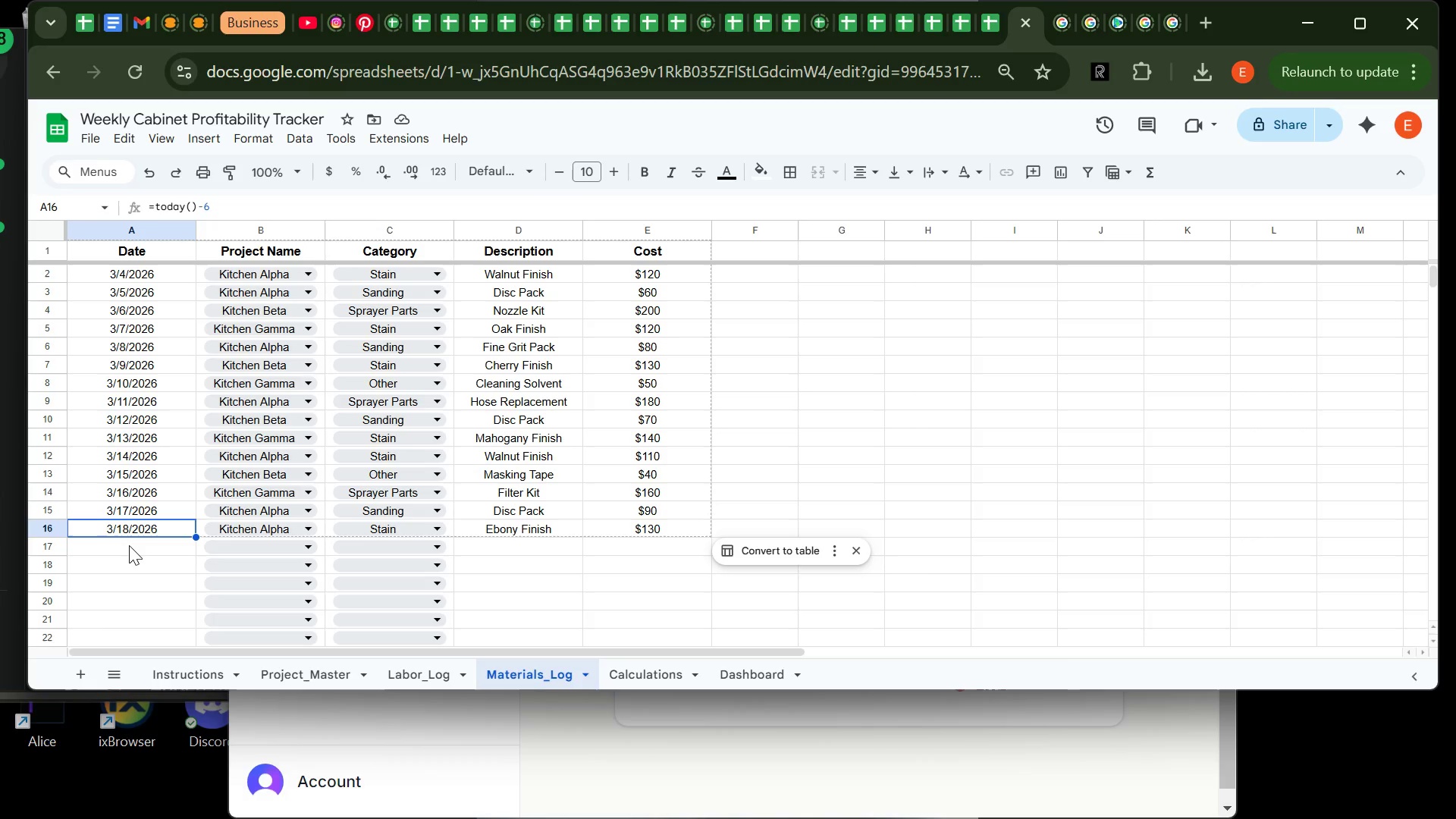 
left_click([129, 547])
 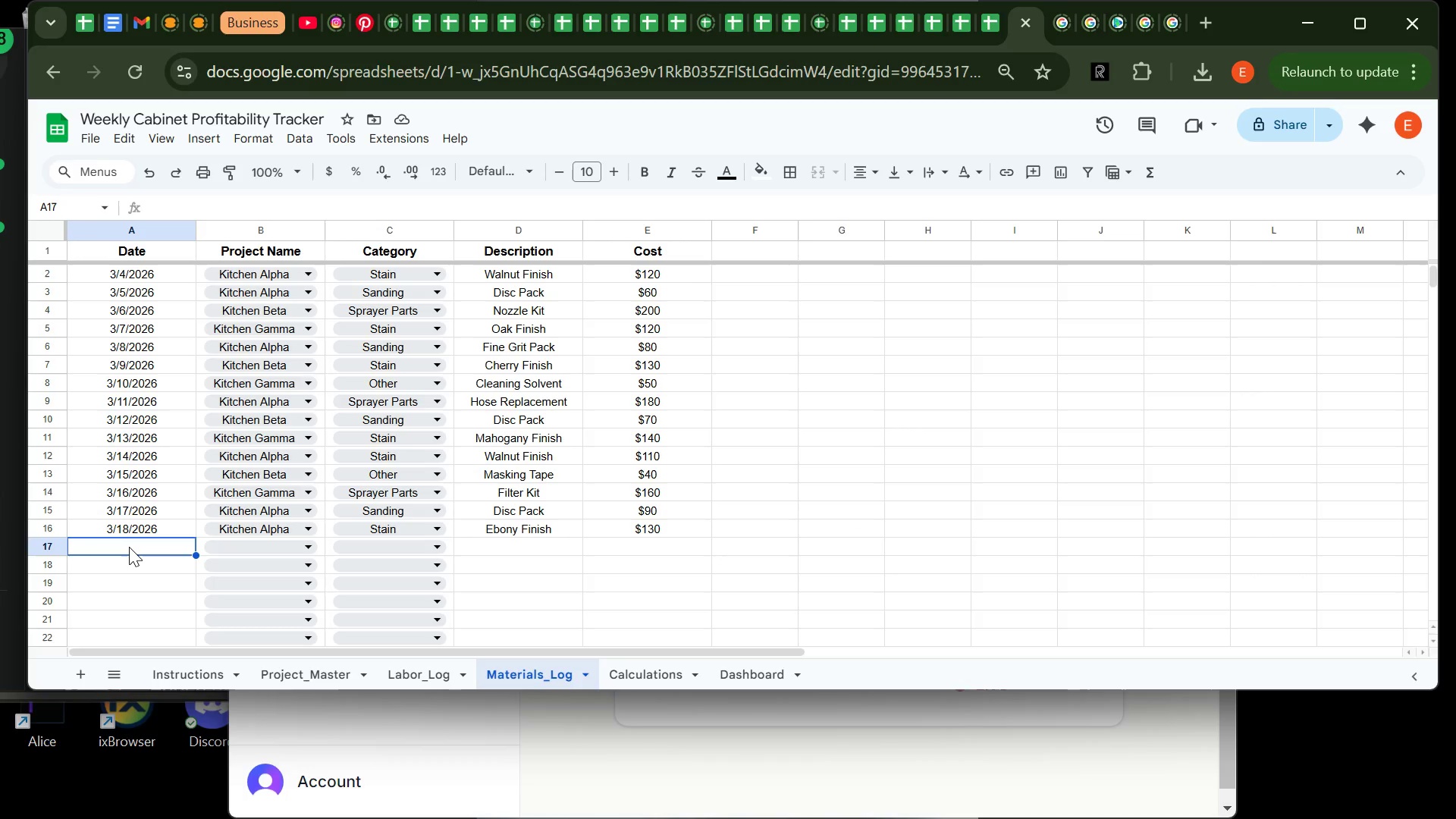 
type(=today()-5)
 